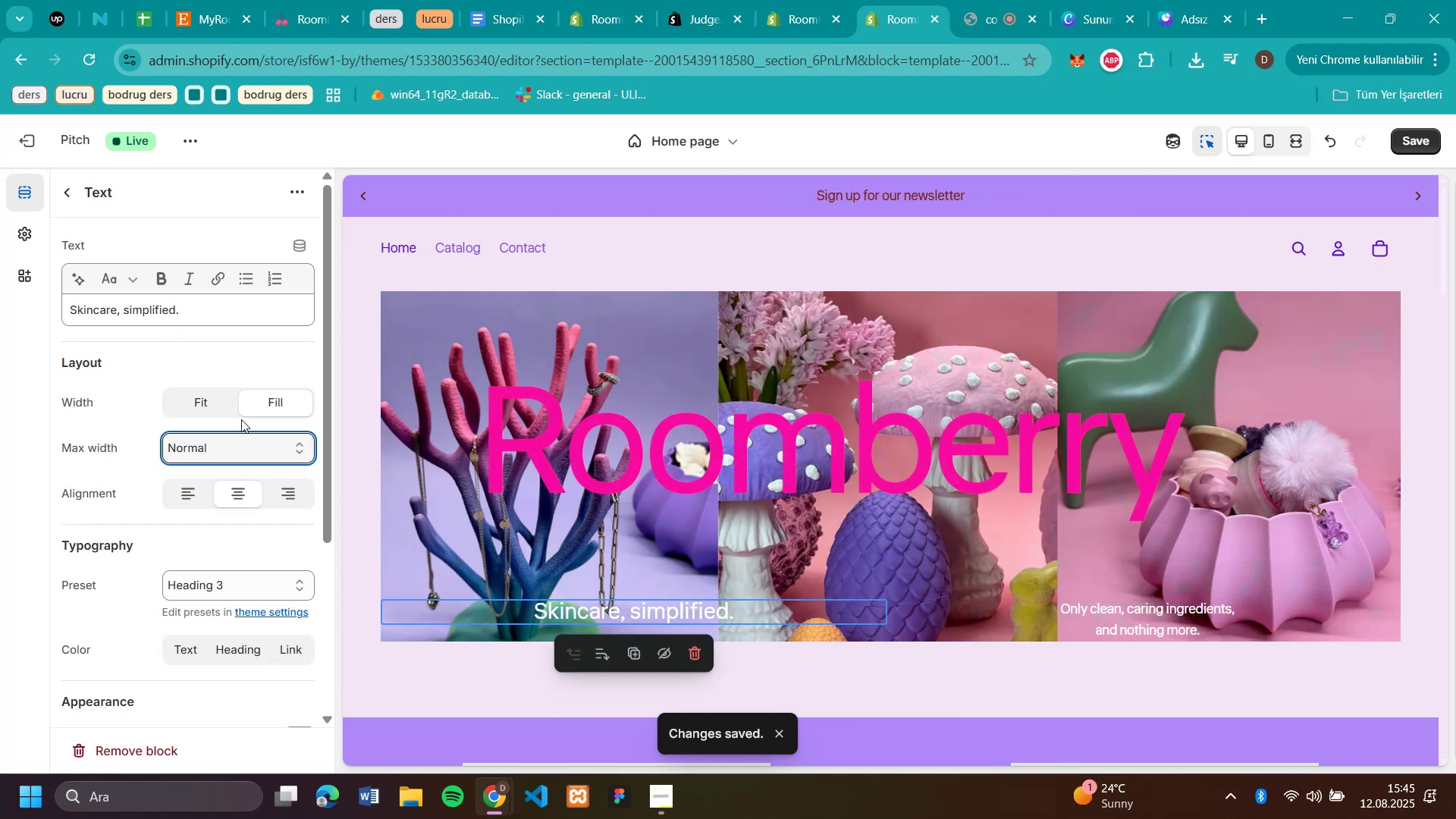 
left_click([220, 411])
 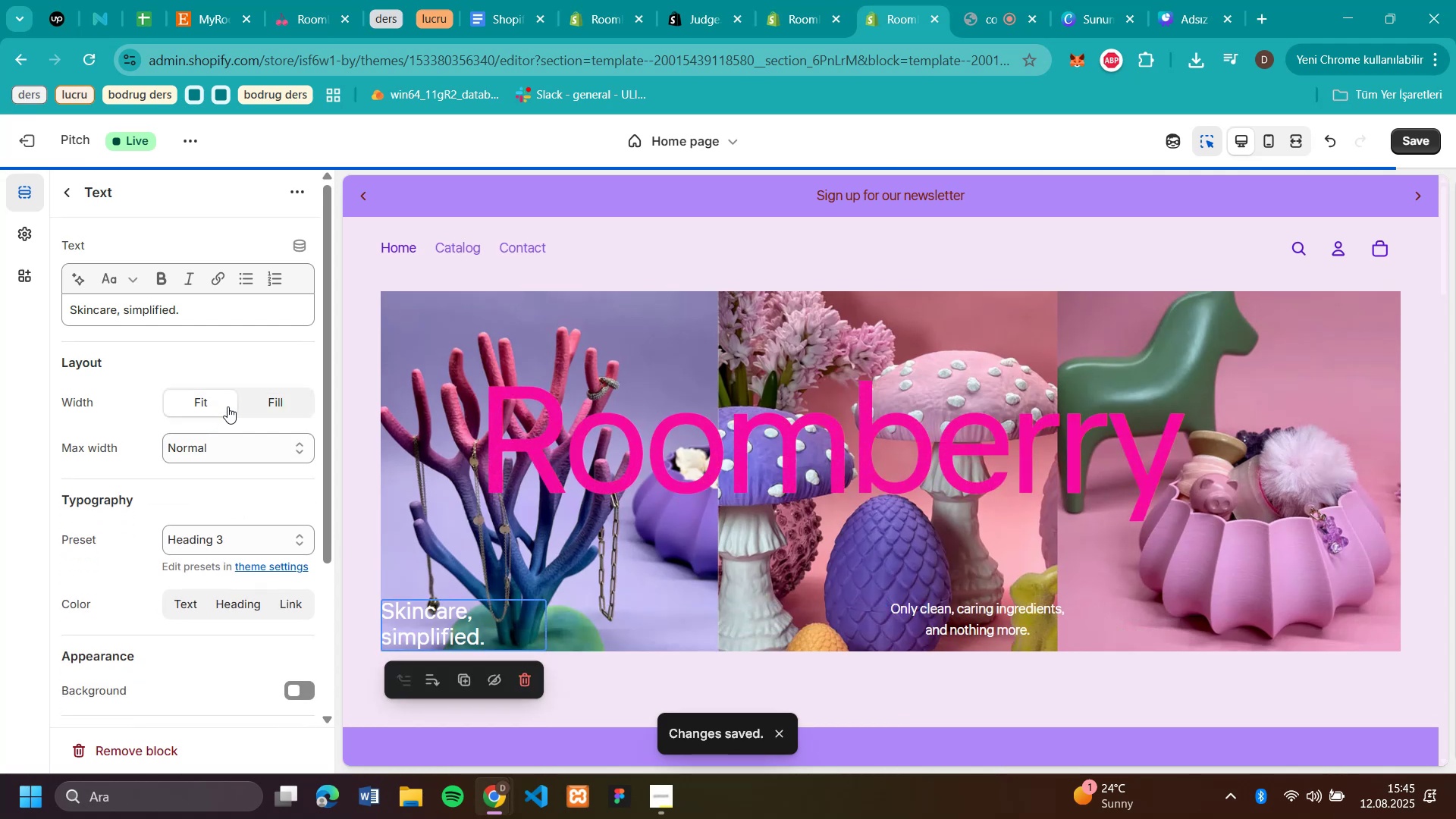 
left_click([263, 402])
 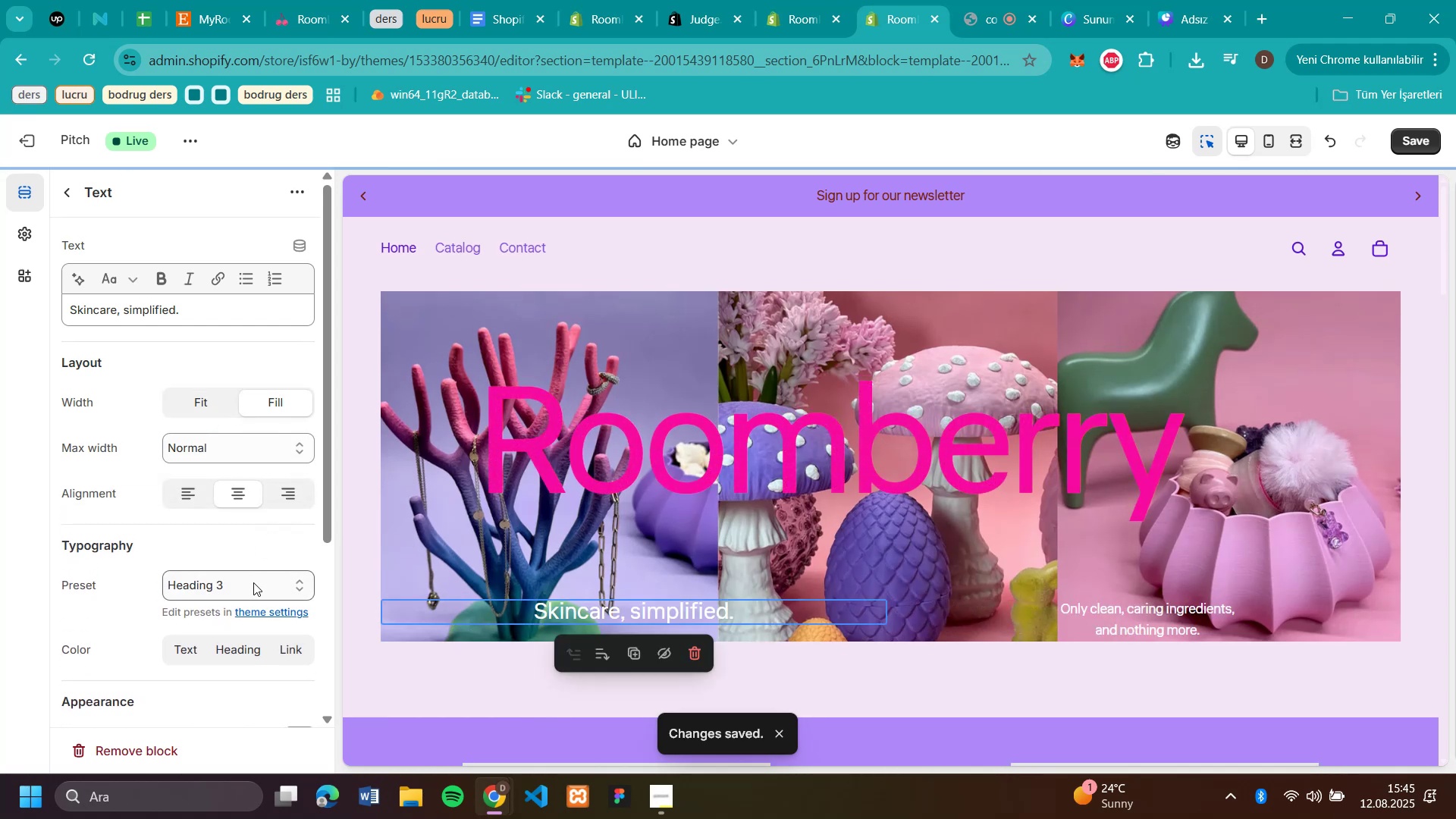 
left_click([253, 582])
 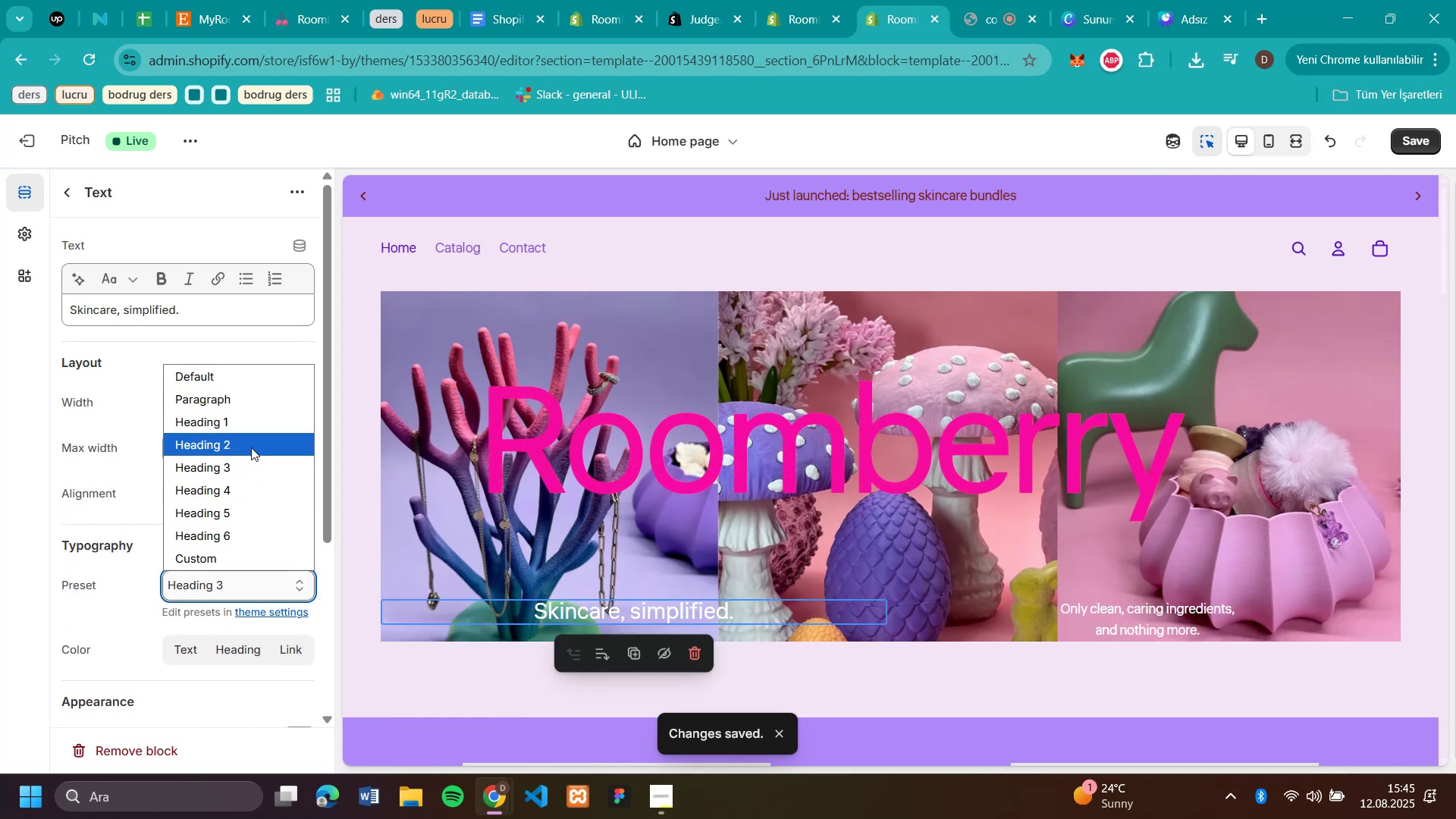 
left_click([251, 447])
 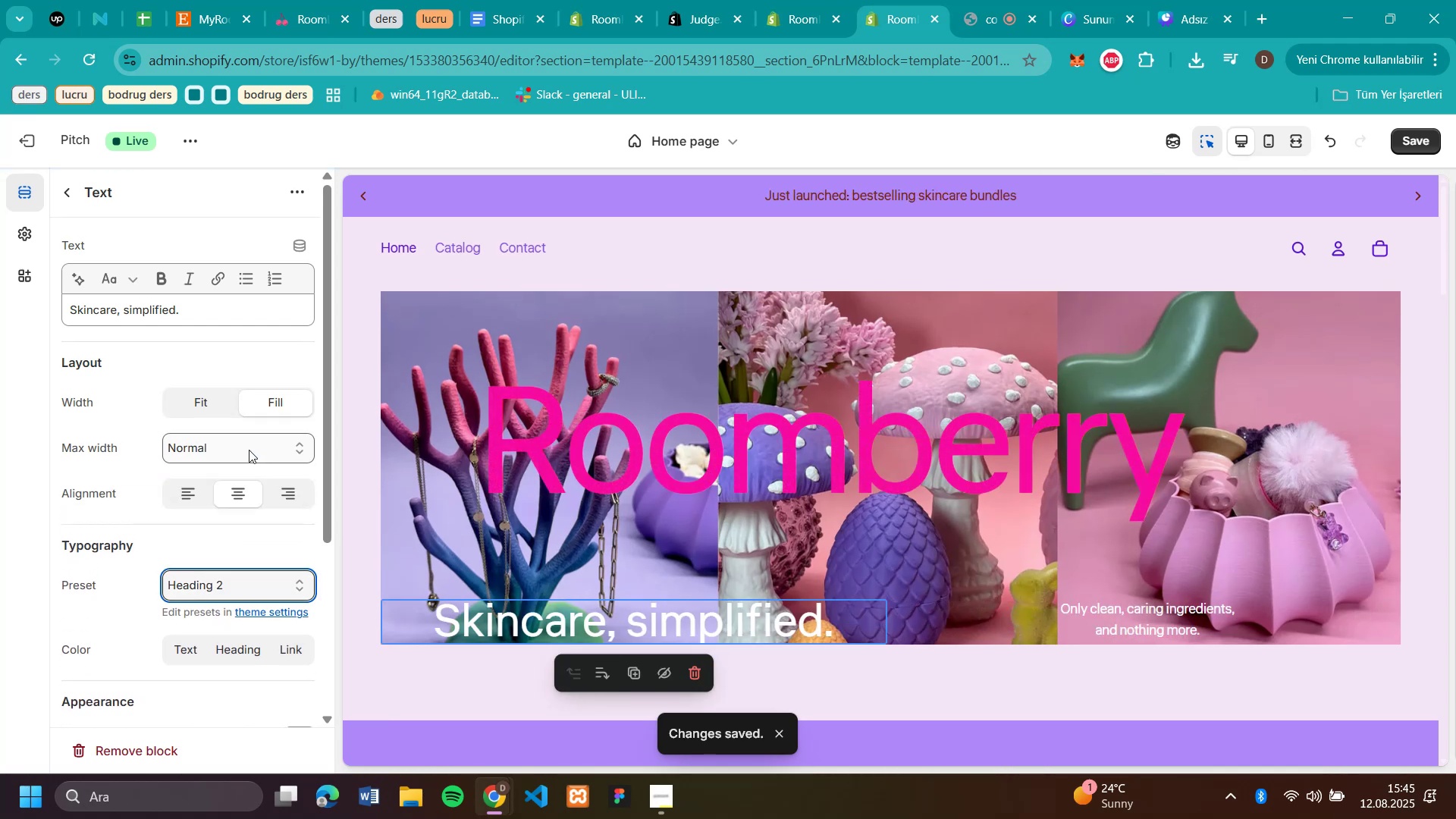 
left_click([211, 595])
 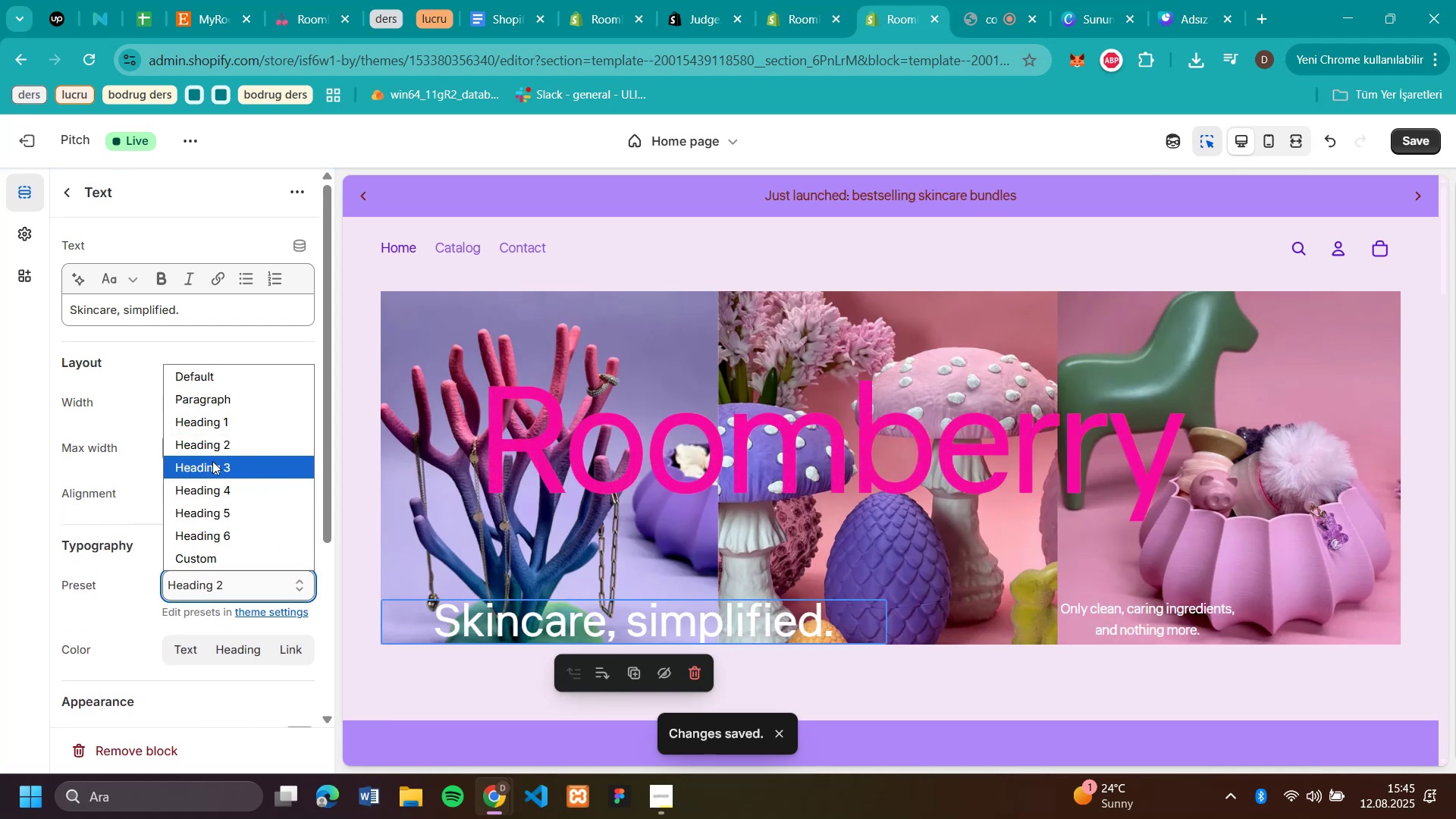 
left_click([212, 461])
 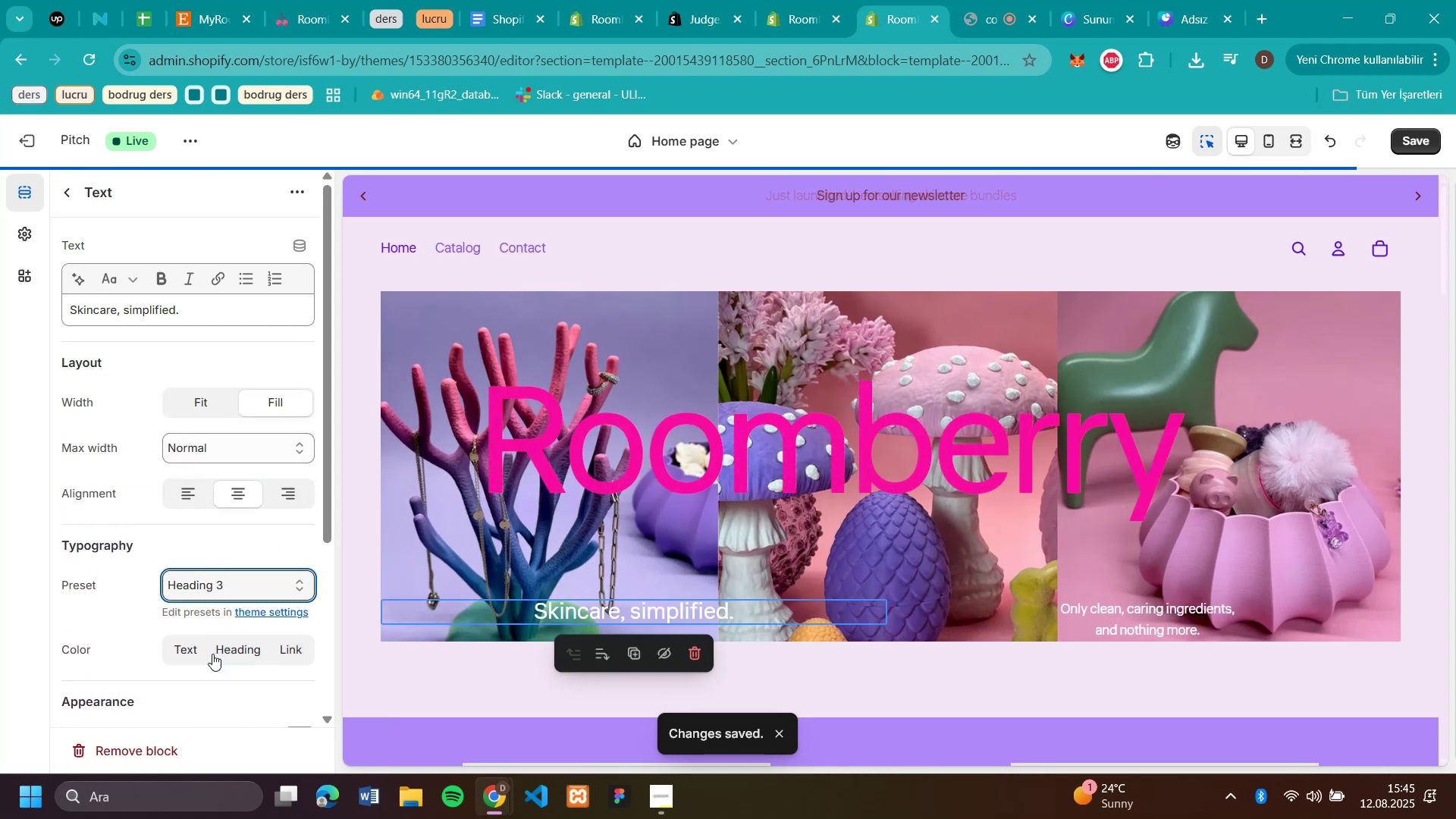 
scroll: coordinate [212, 664], scroll_direction: down, amount: 1.0
 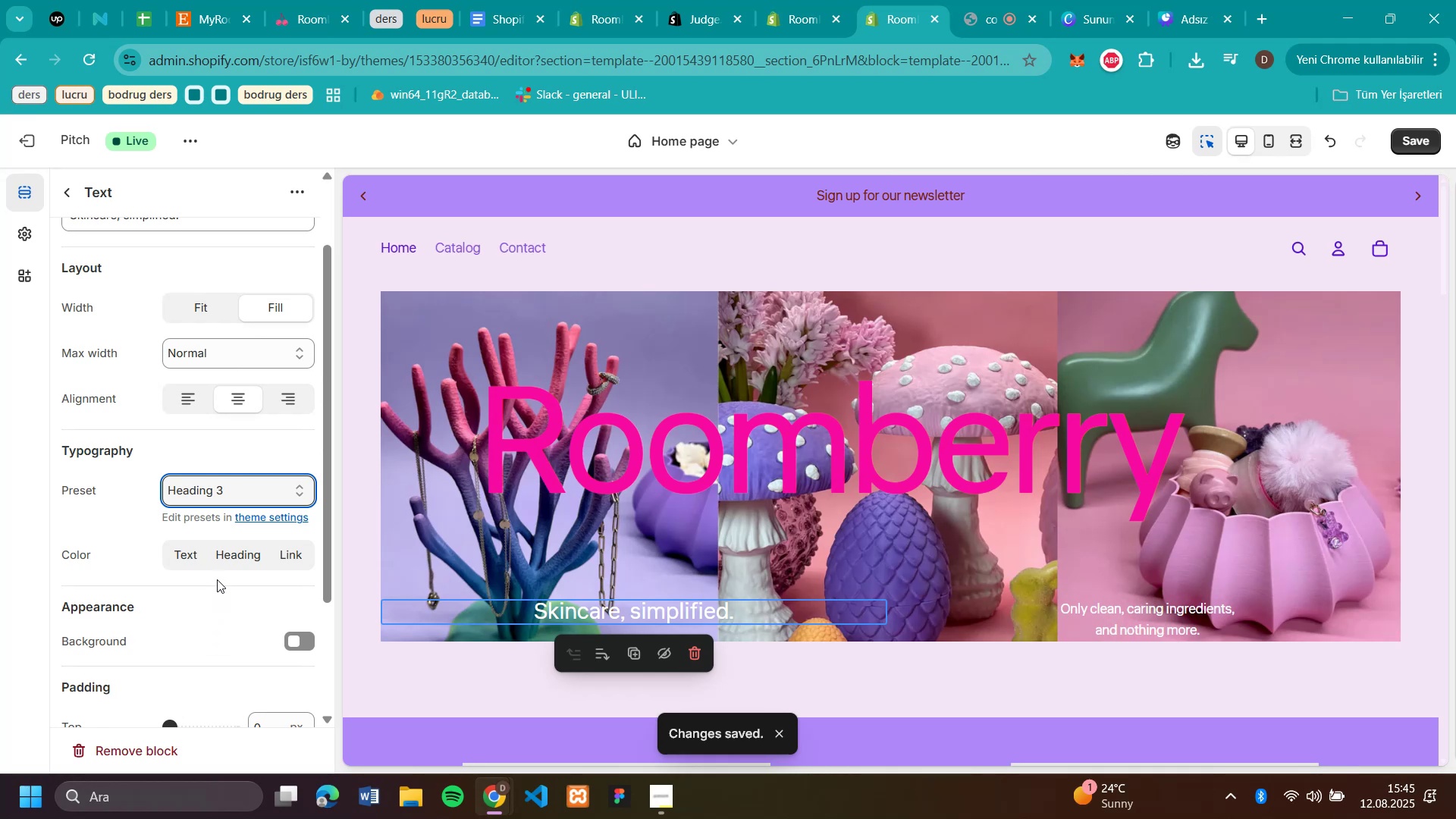 
left_click([193, 552])
 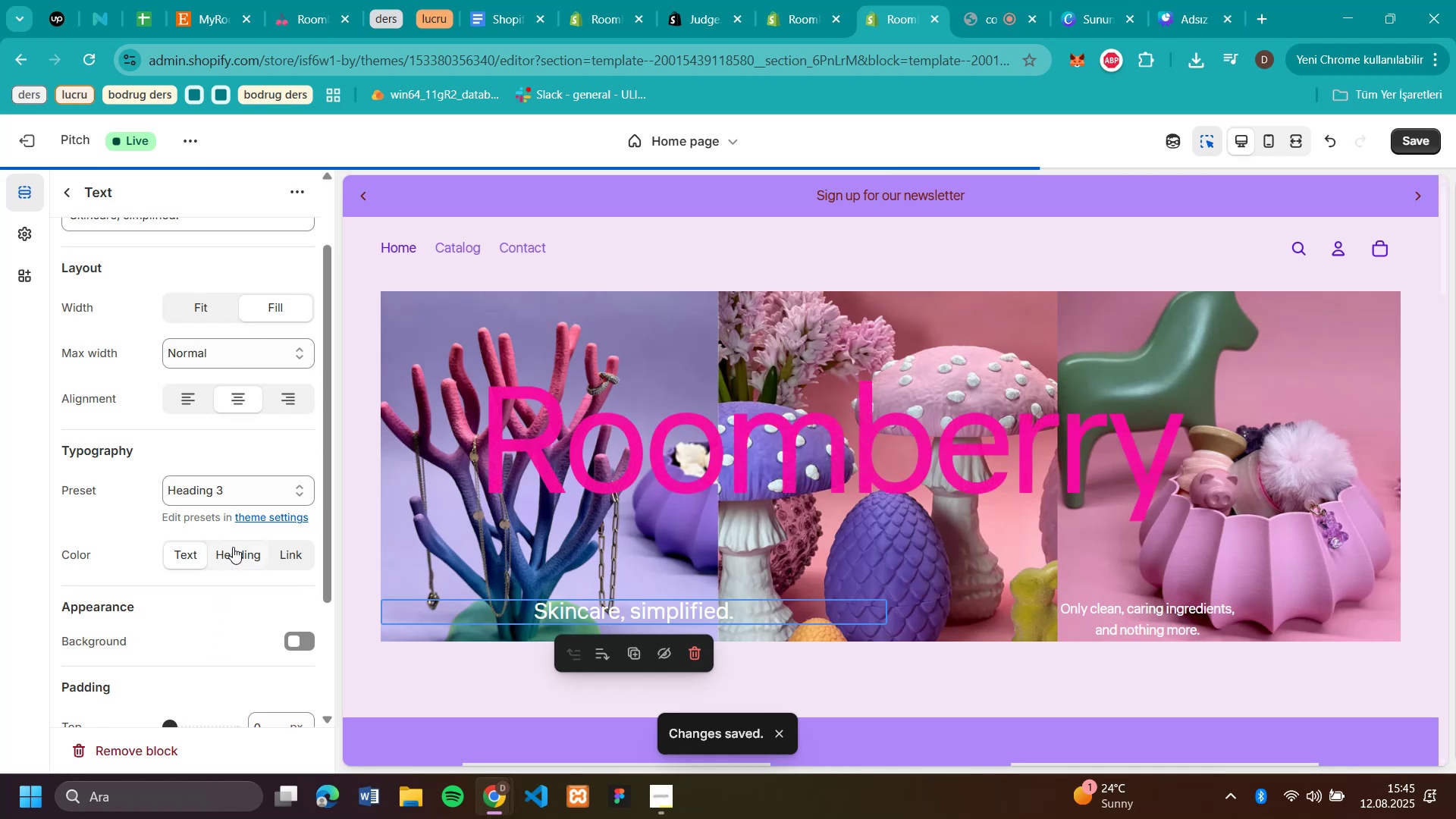 
left_click([233, 547])
 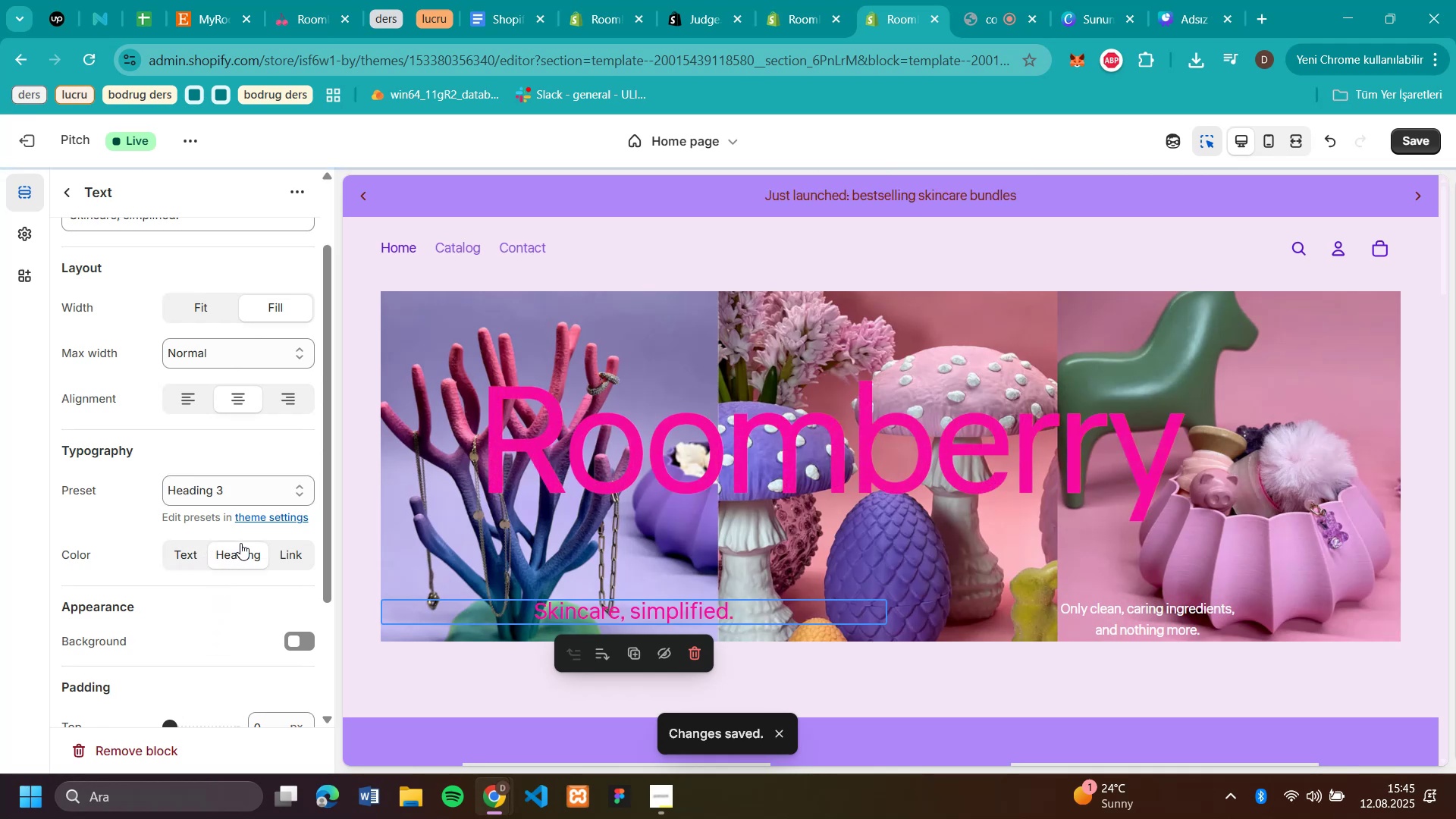 
left_click([287, 550])
 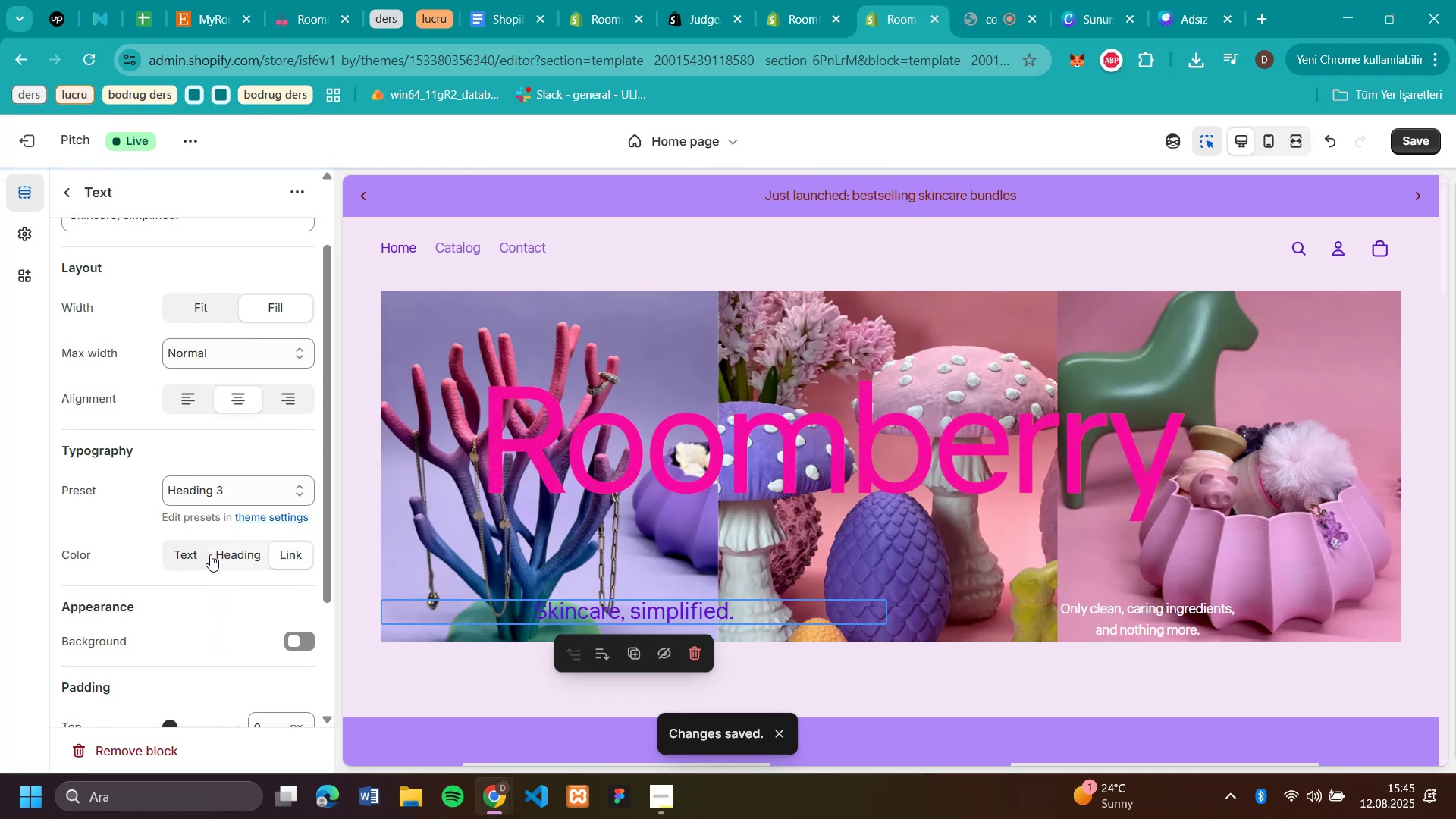 
left_click([195, 551])
 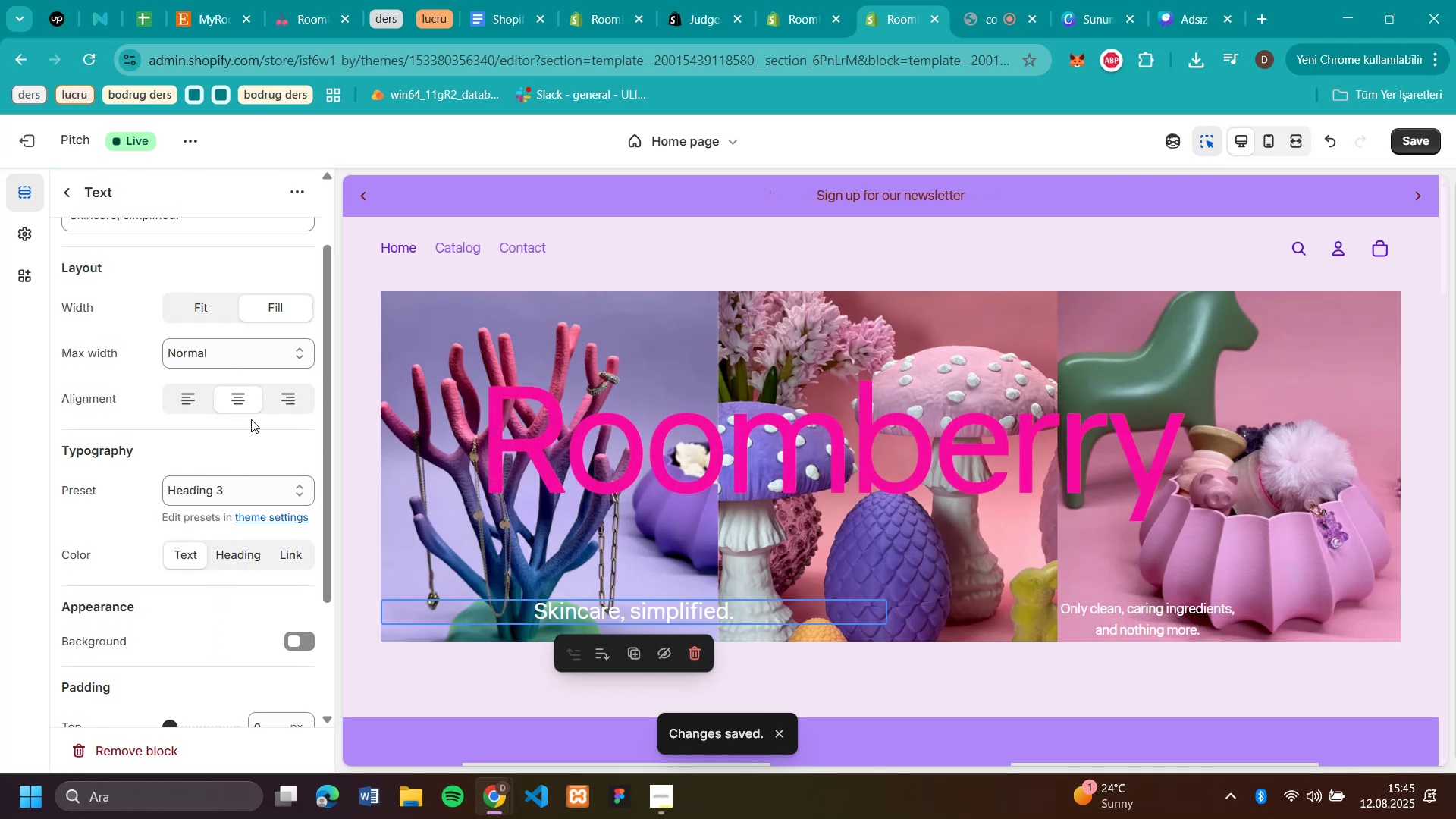 
scroll: coordinate [250, 534], scroll_direction: down, amount: 3.0
 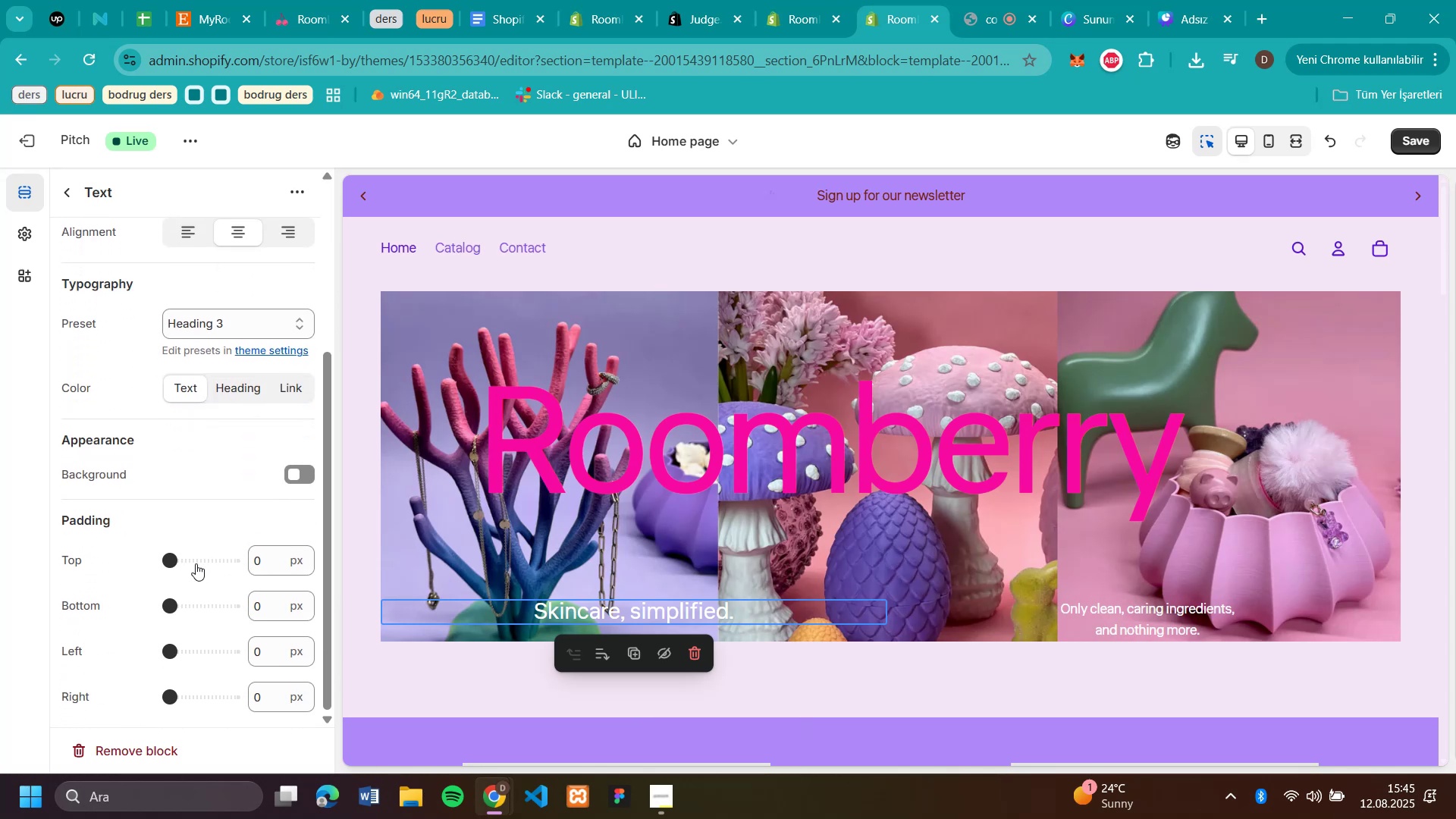 
left_click([193, 562])
 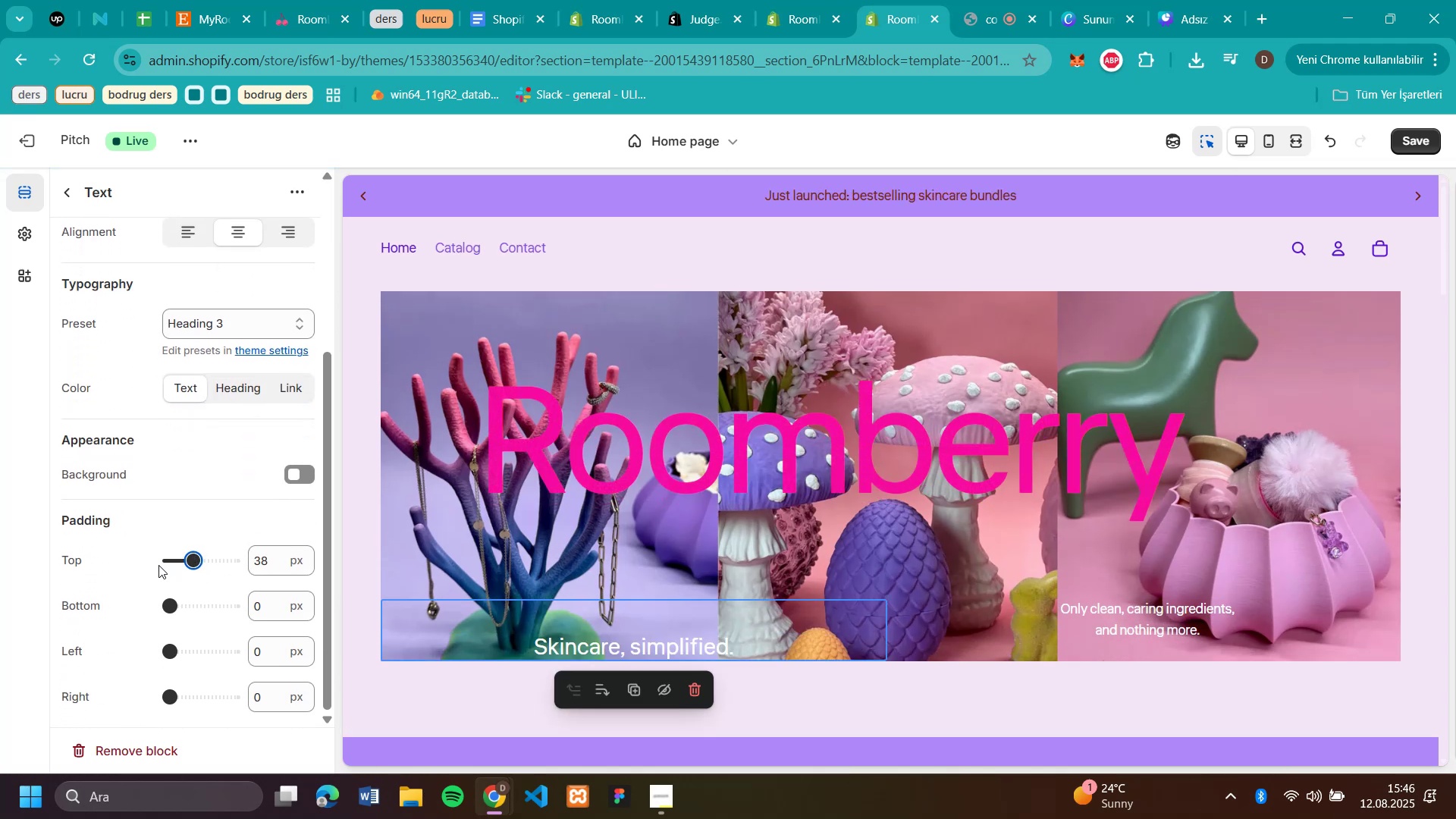 
left_click([165, 559])
 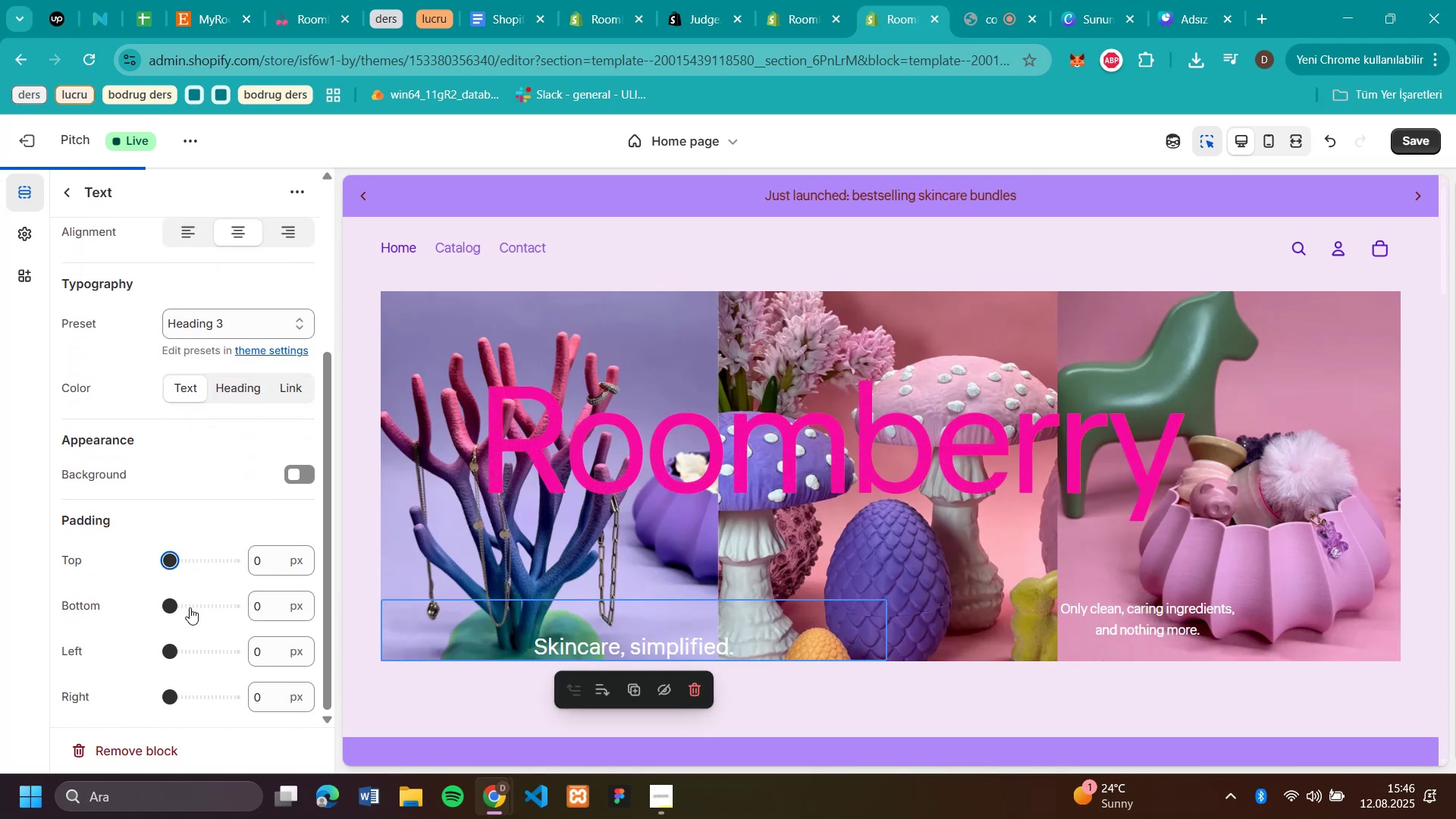 
left_click([190, 607])
 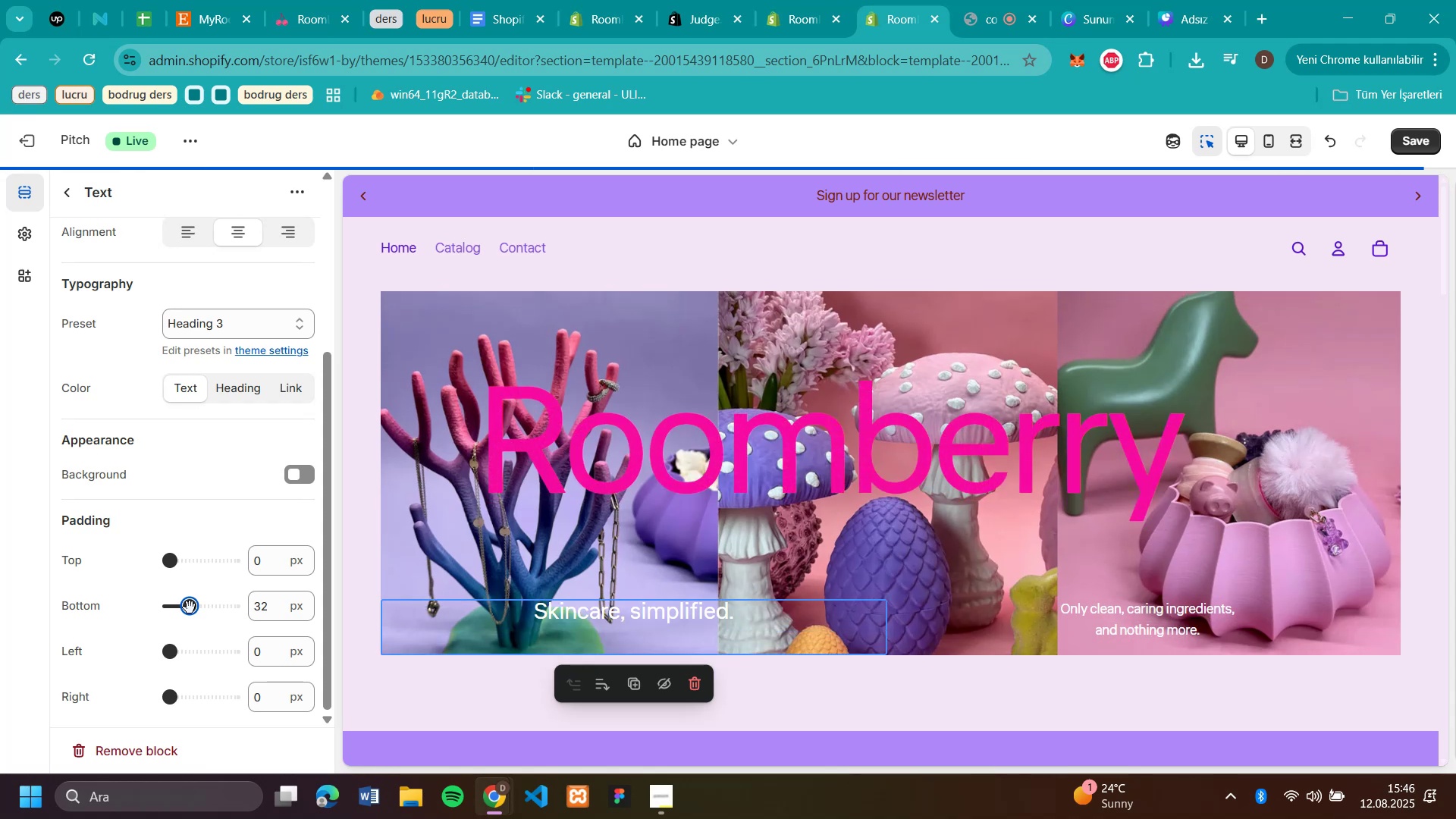 
left_click([211, 604])
 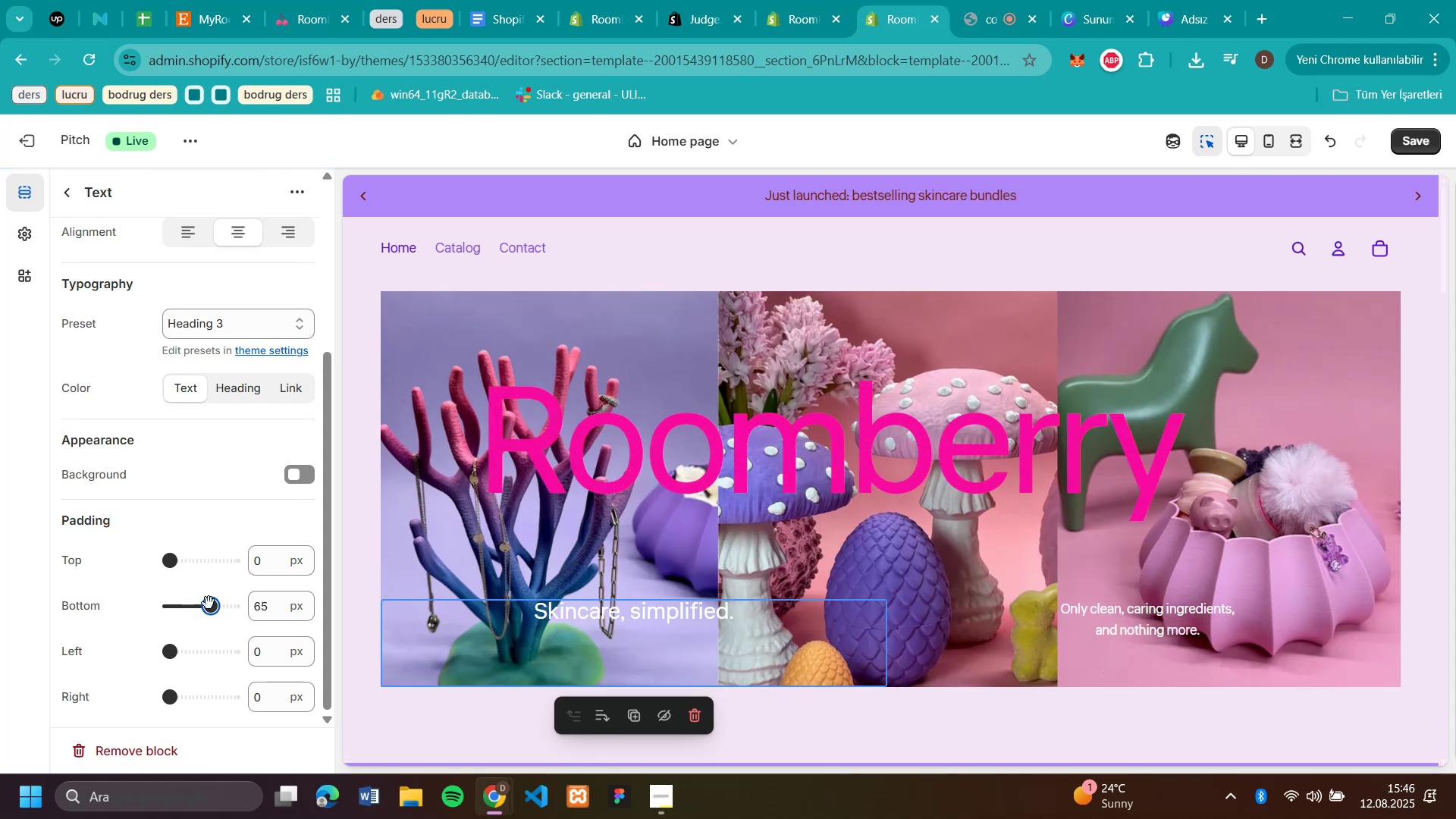 
wait(5.98)
 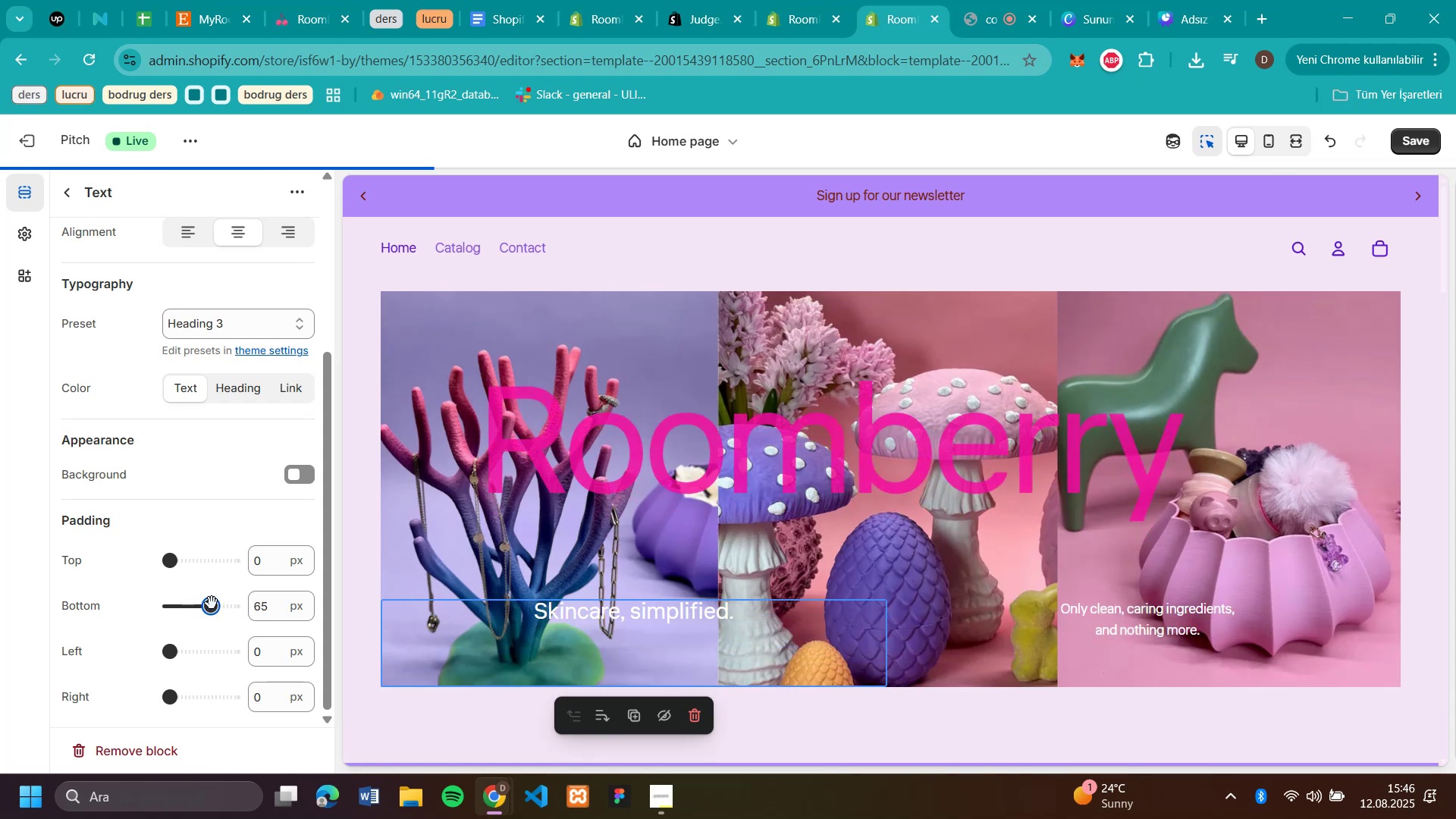 
left_click([202, 603])
 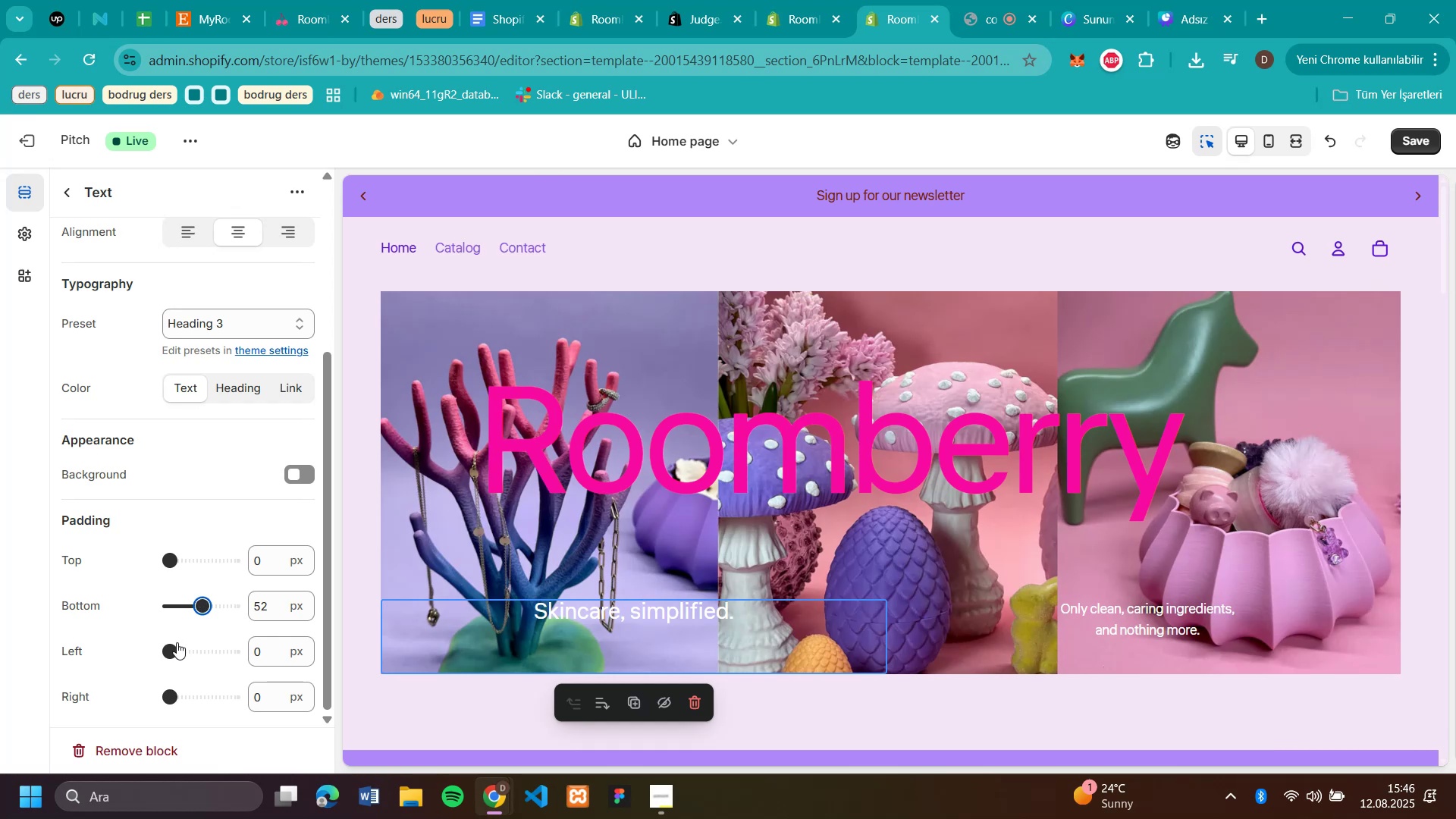 
left_click([178, 645])
 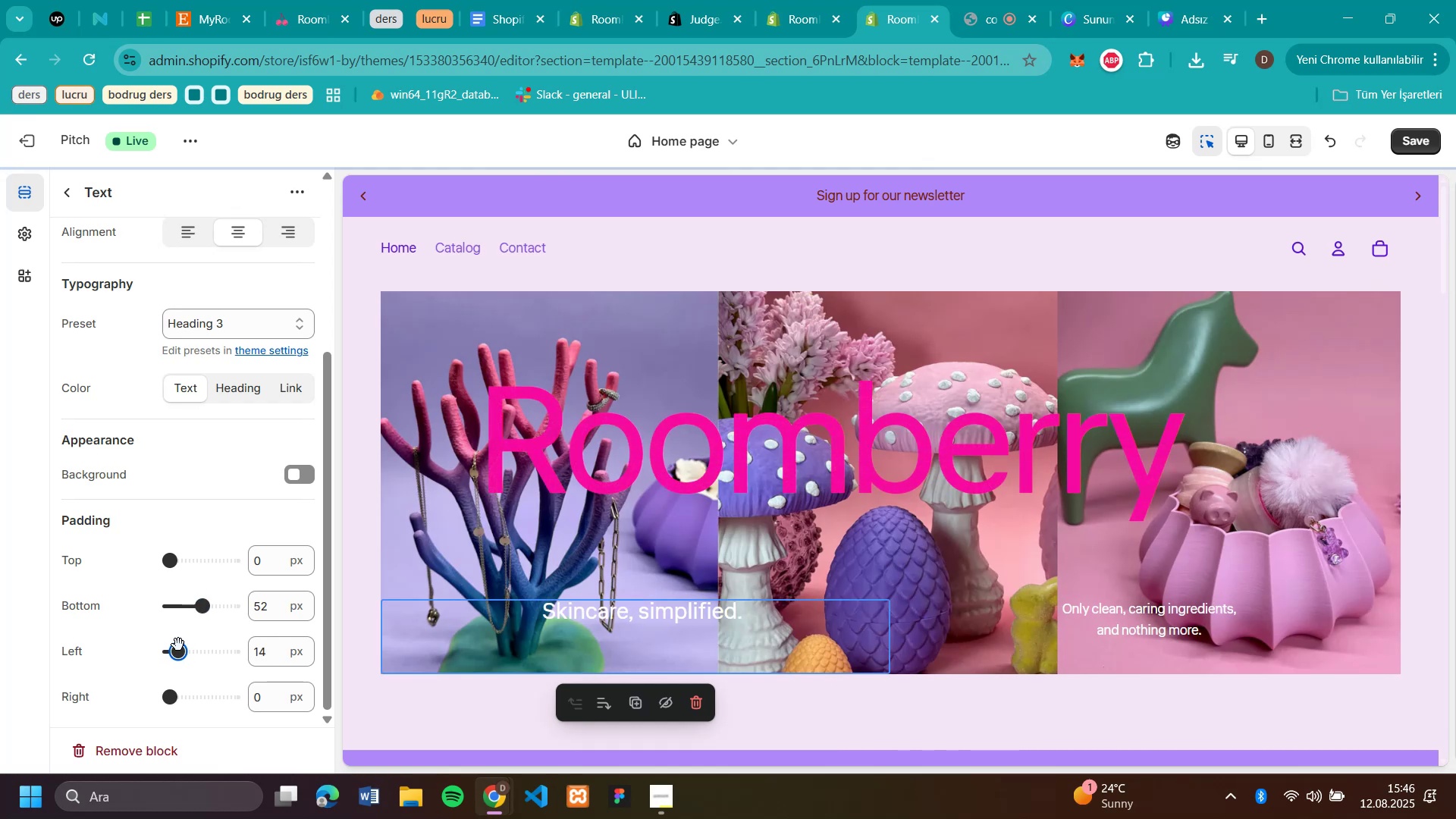 
left_click([193, 645])
 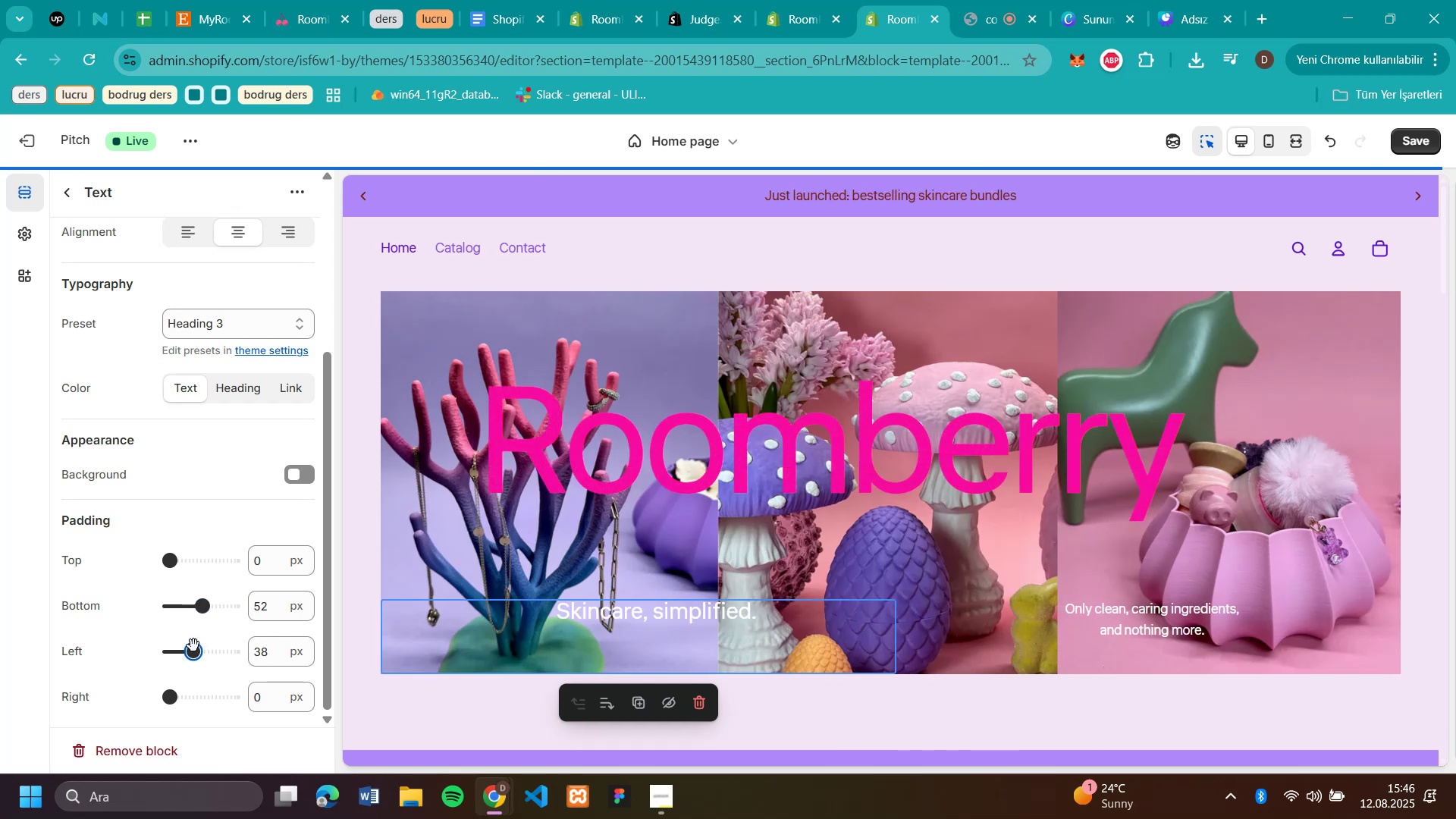 
left_click_drag(start_coordinate=[190, 652], to_coordinate=[133, 658])
 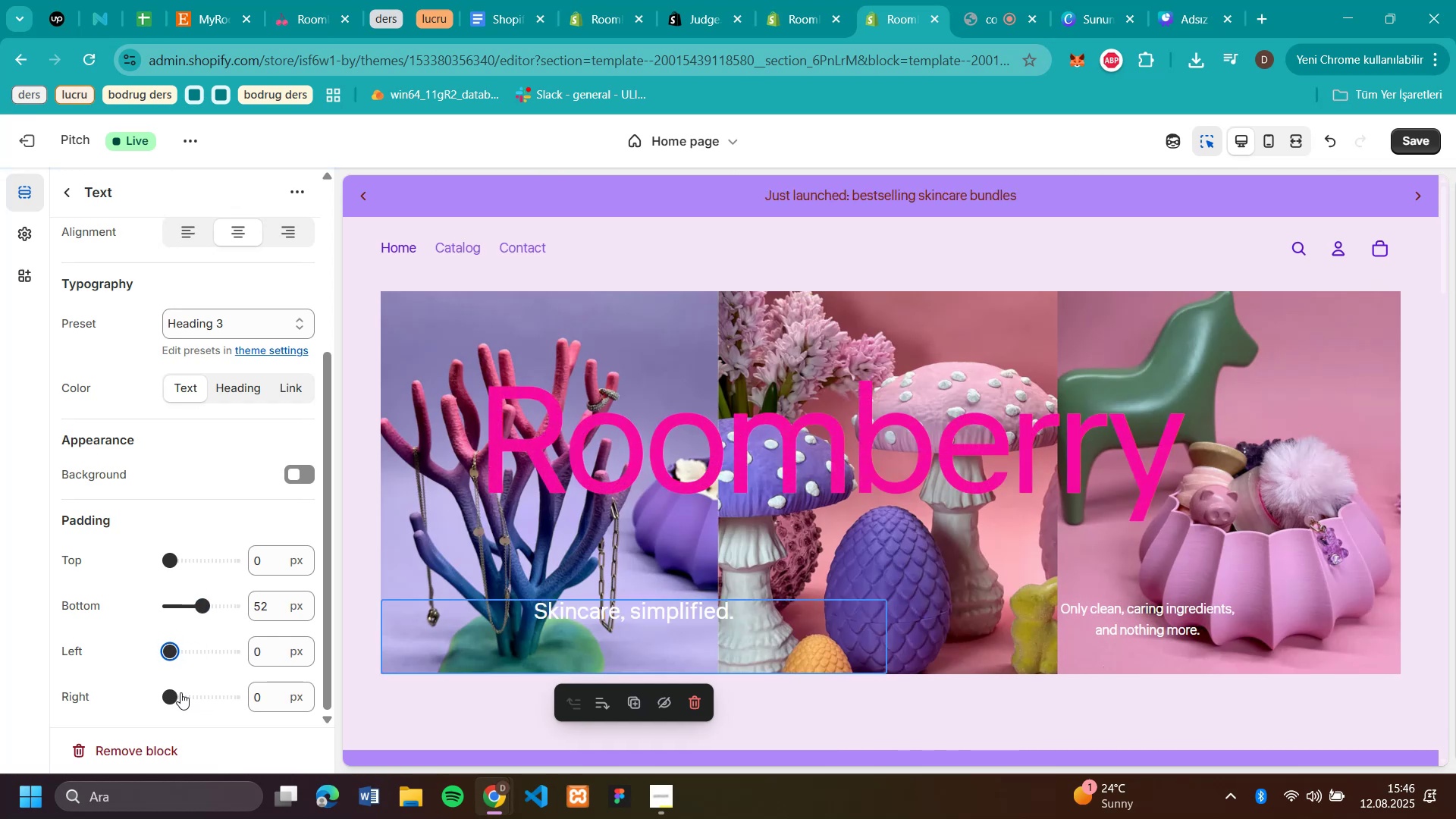 
left_click([179, 692])
 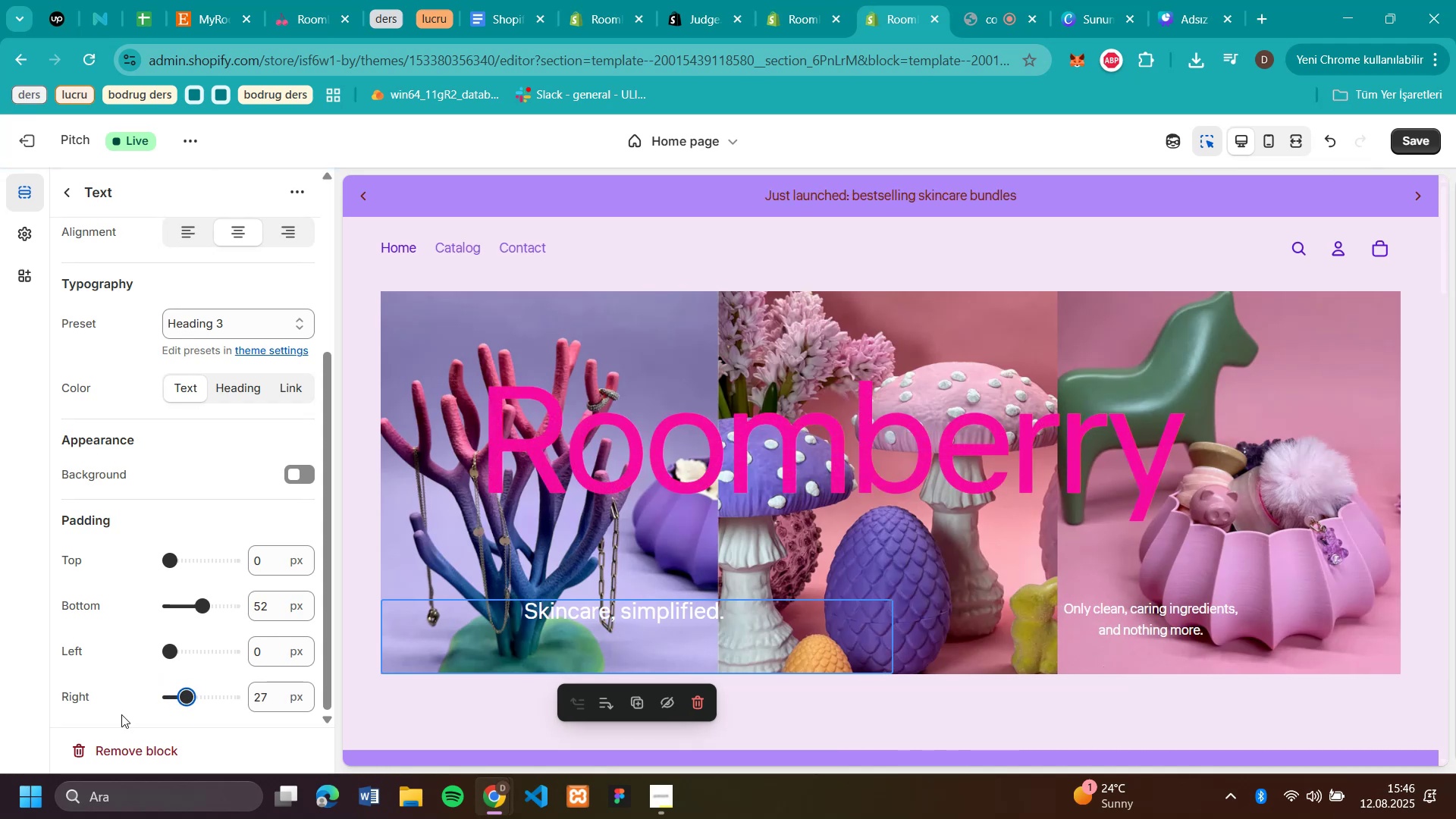 
wait(6.85)
 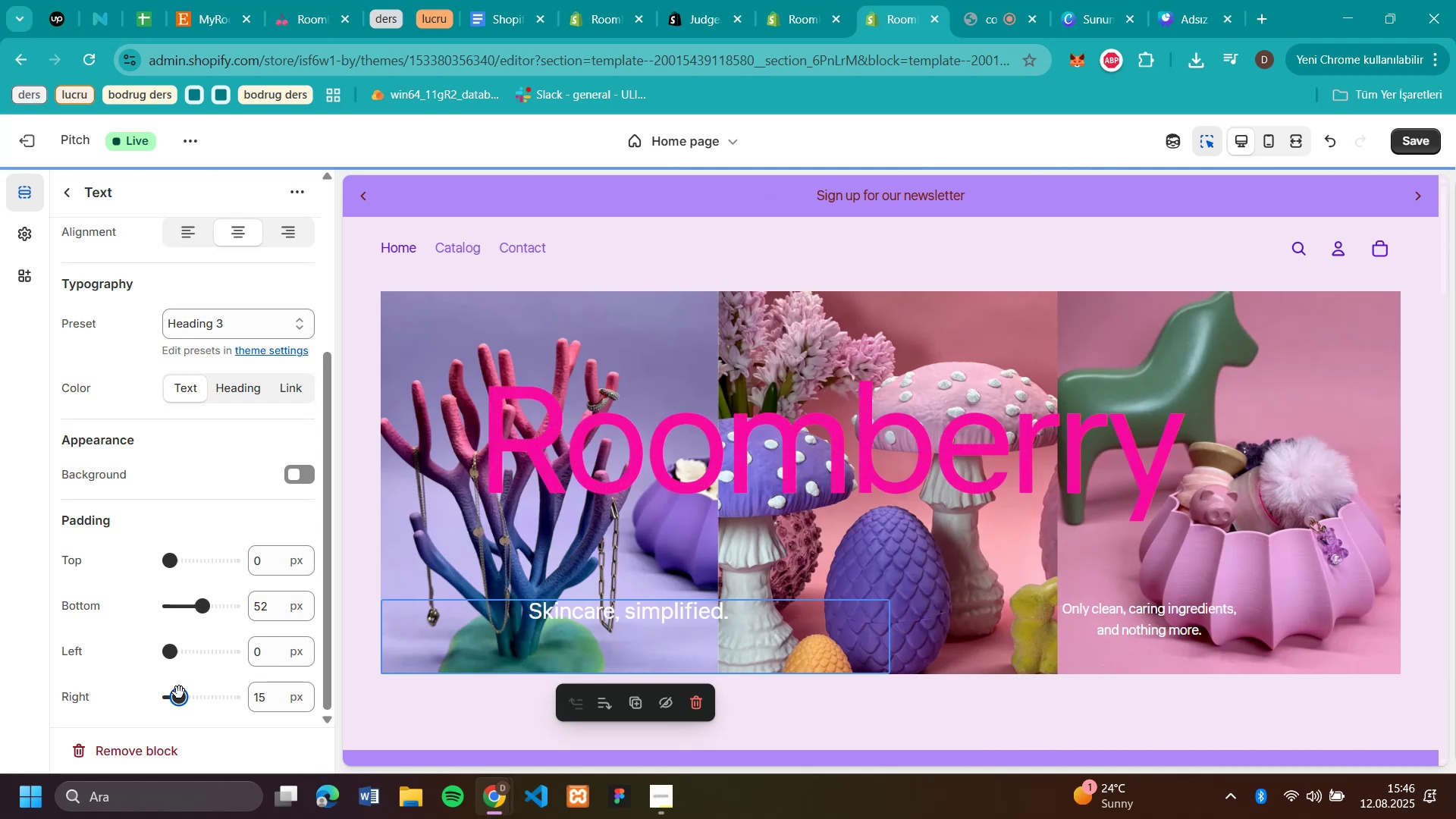 
left_click([1151, 626])
 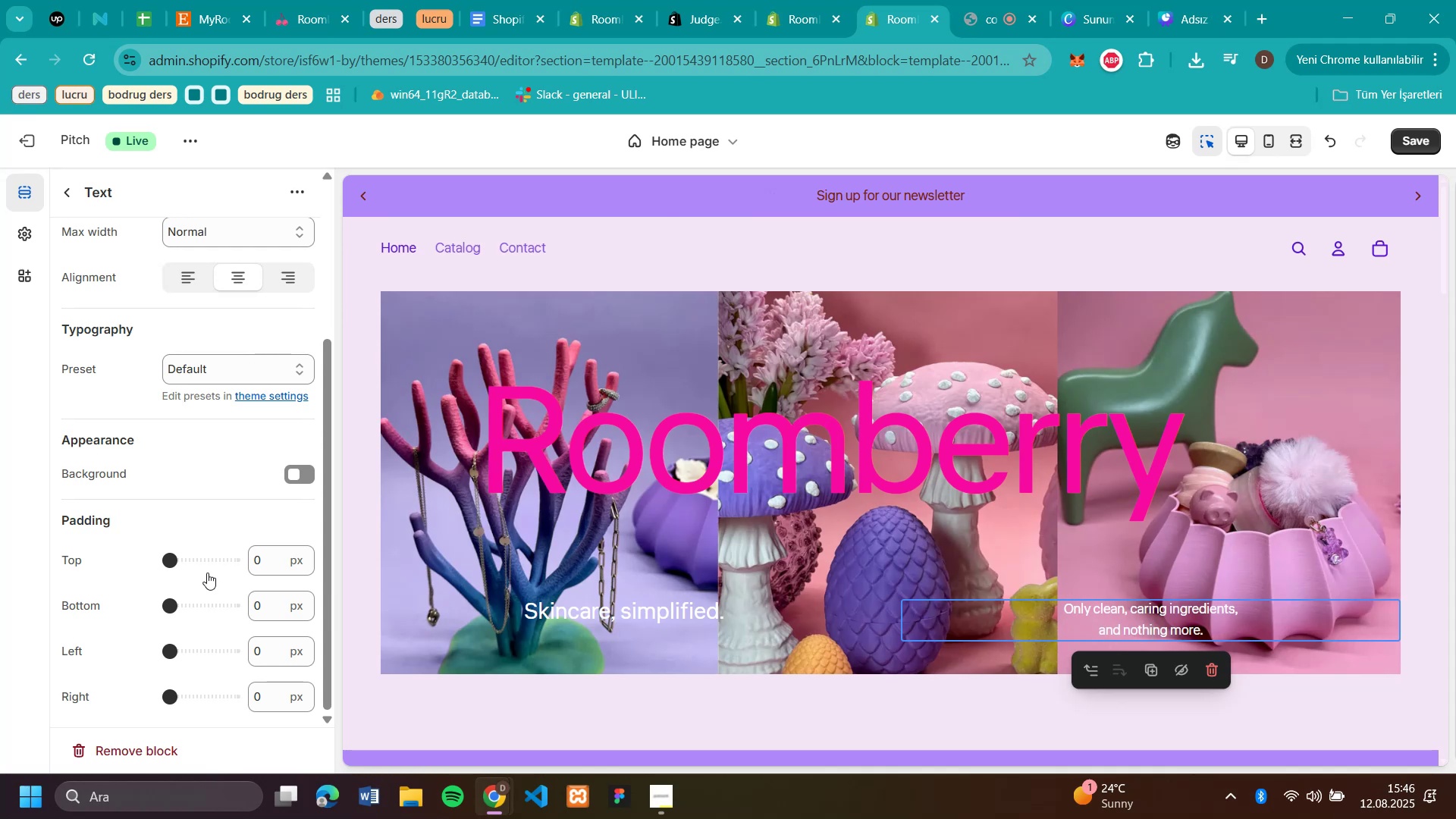 
wait(9.22)
 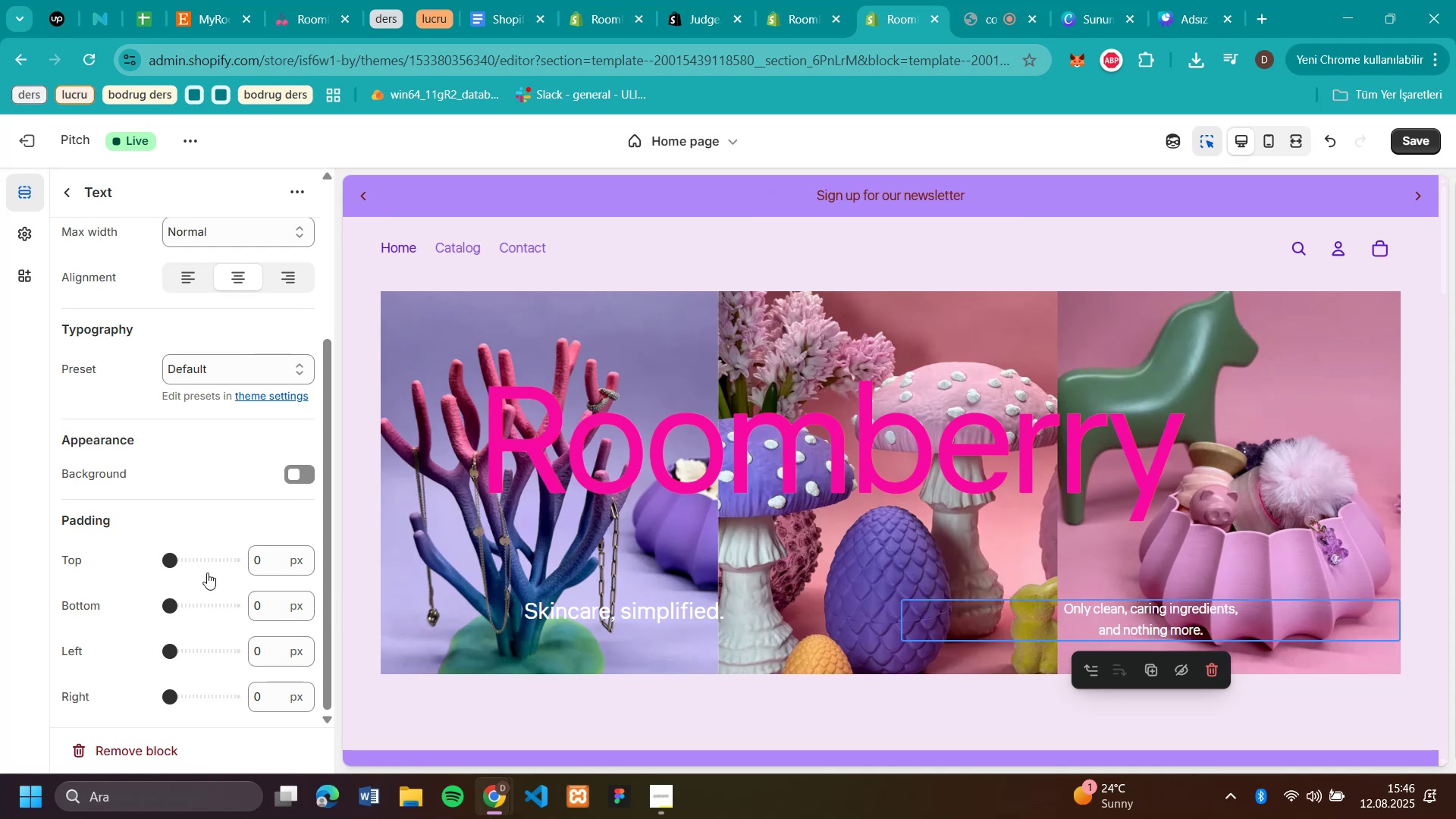 
left_click([179, 563])
 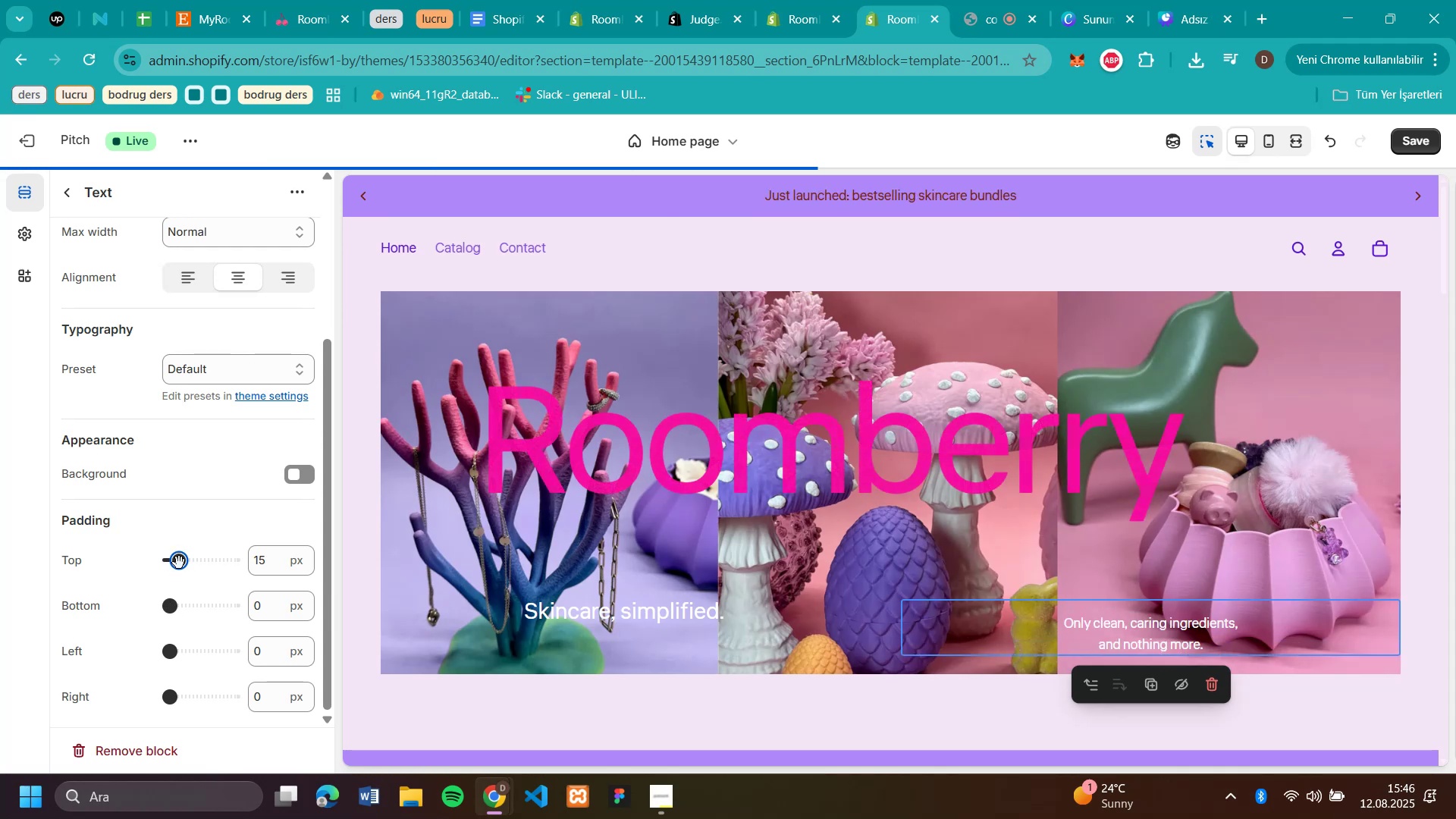 
left_click_drag(start_coordinate=[177, 563], to_coordinate=[134, 566])
 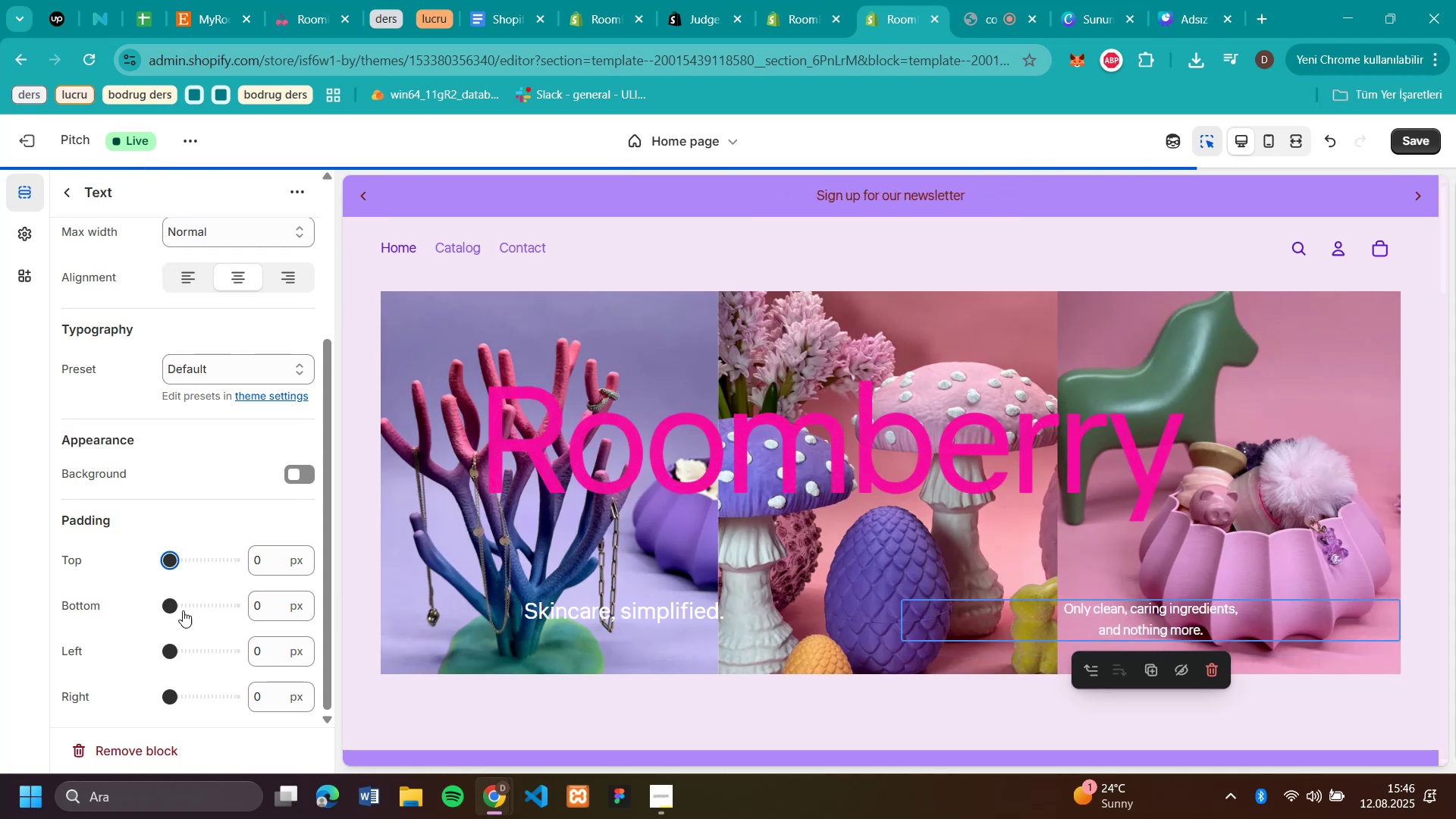 
left_click([179, 607])
 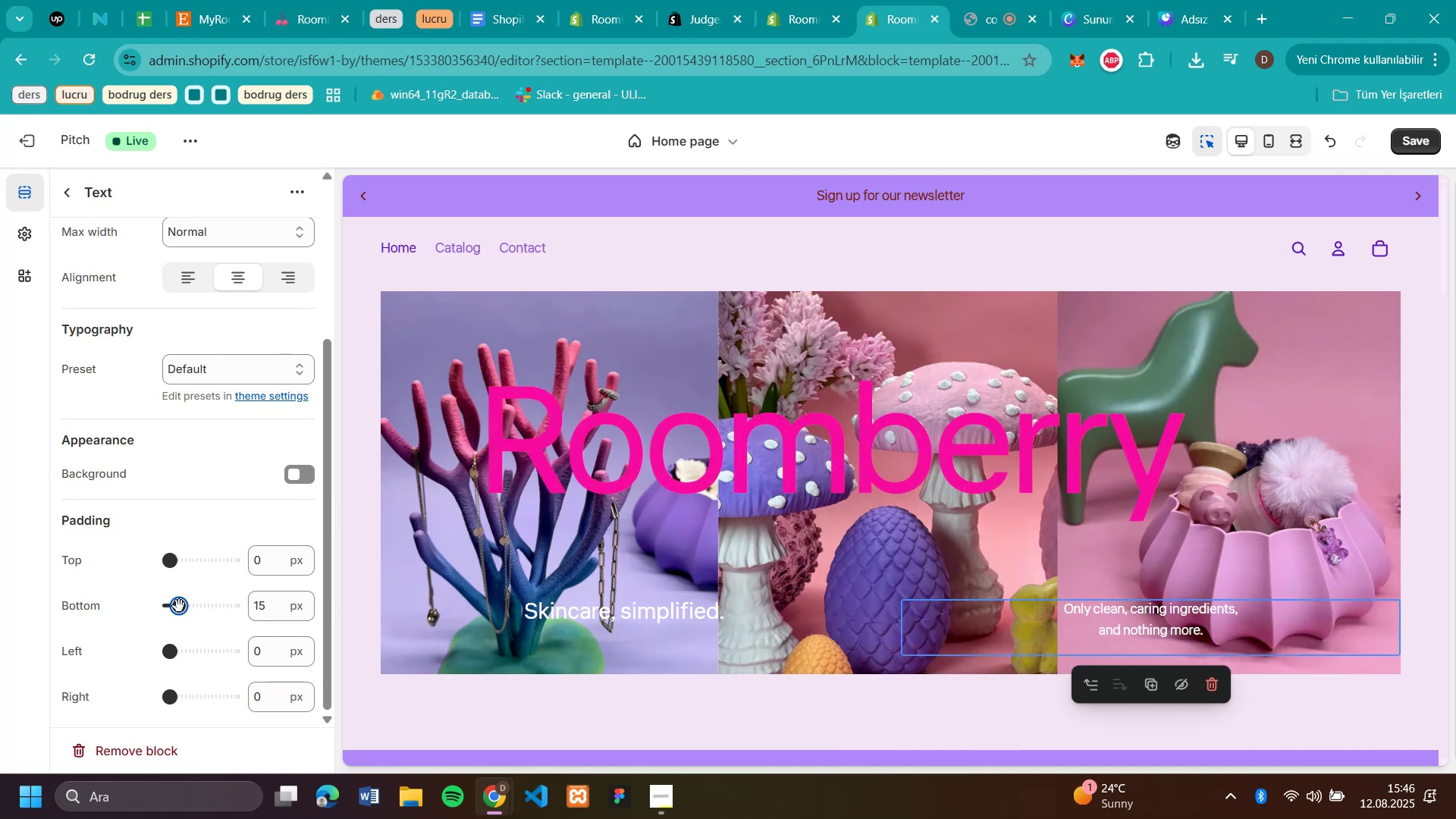 
scroll: coordinate [210, 430], scroll_direction: up, amount: 3.0
 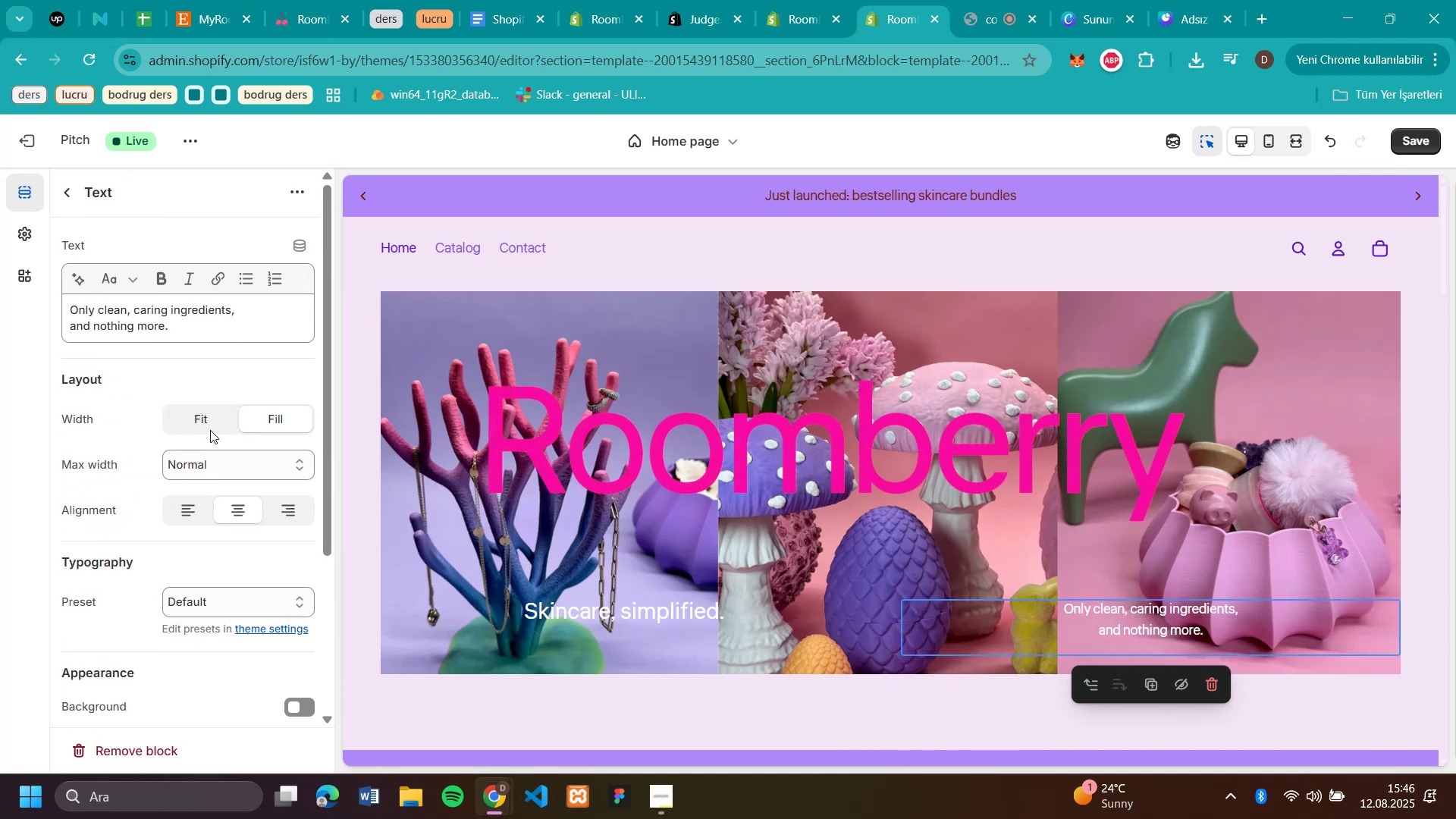 
scroll: coordinate [210, 430], scroll_direction: none, amount: 0.0
 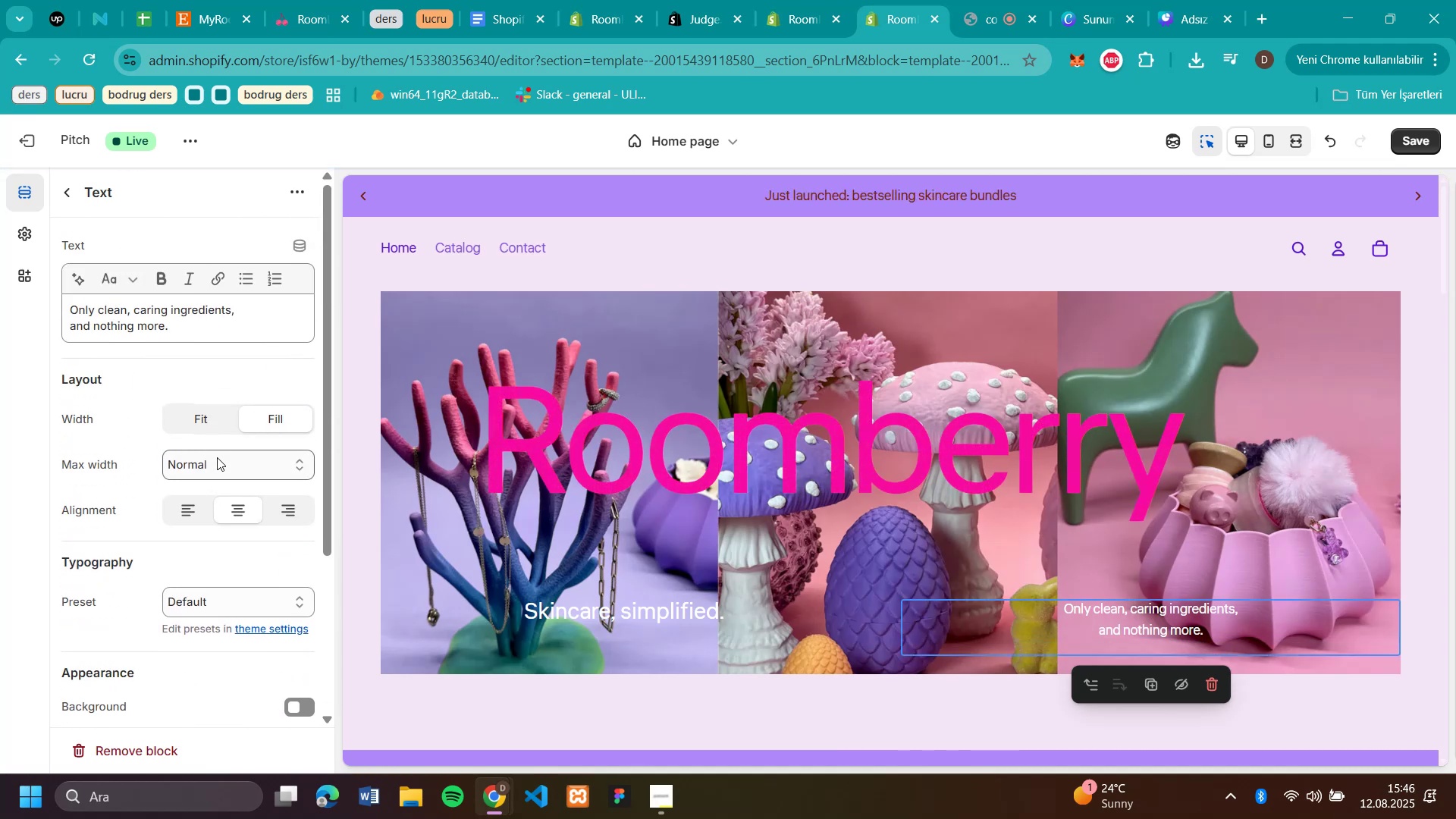 
left_click([217, 457])
 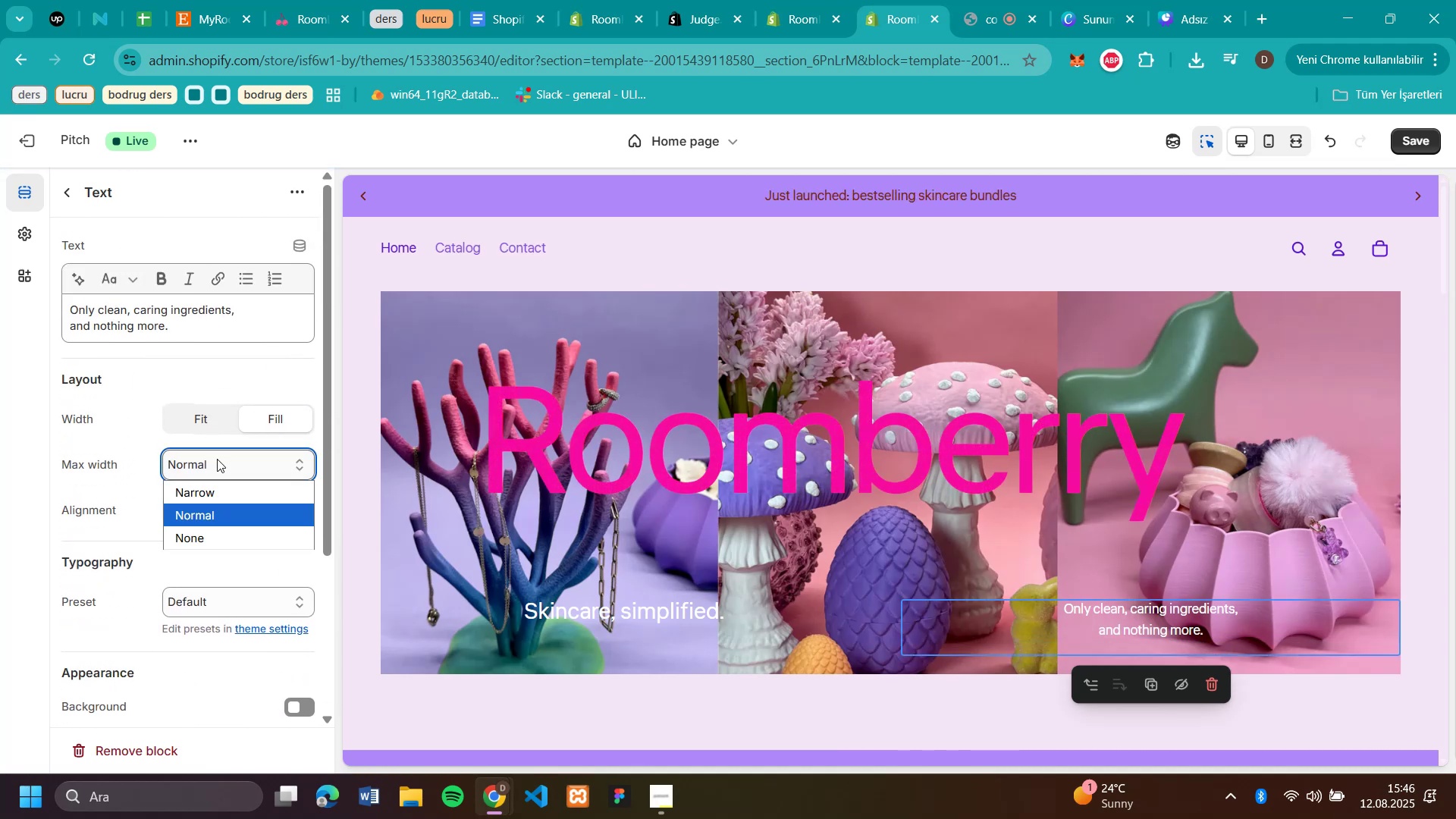 
left_click([217, 459])
 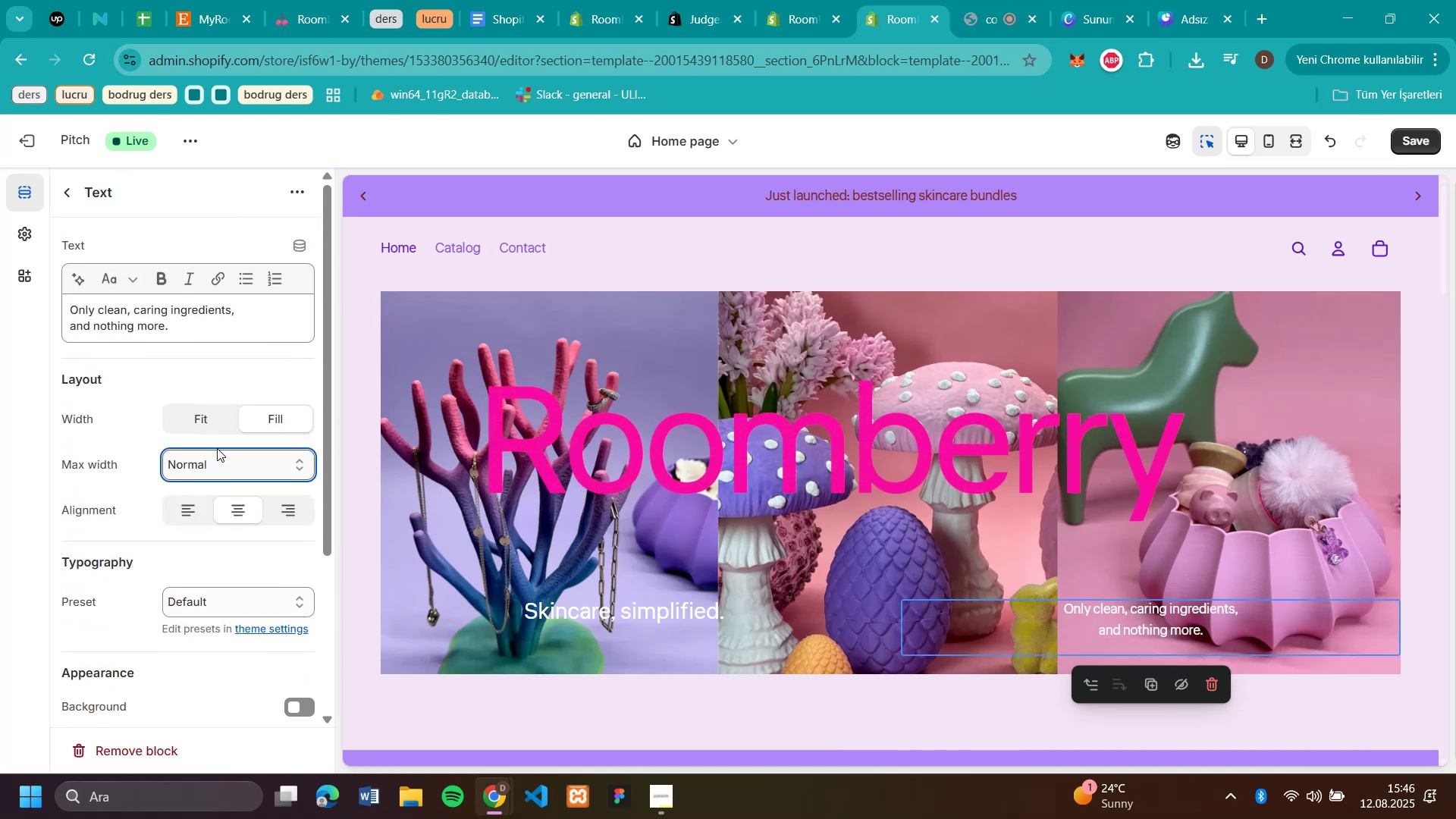 
left_click([217, 425])
 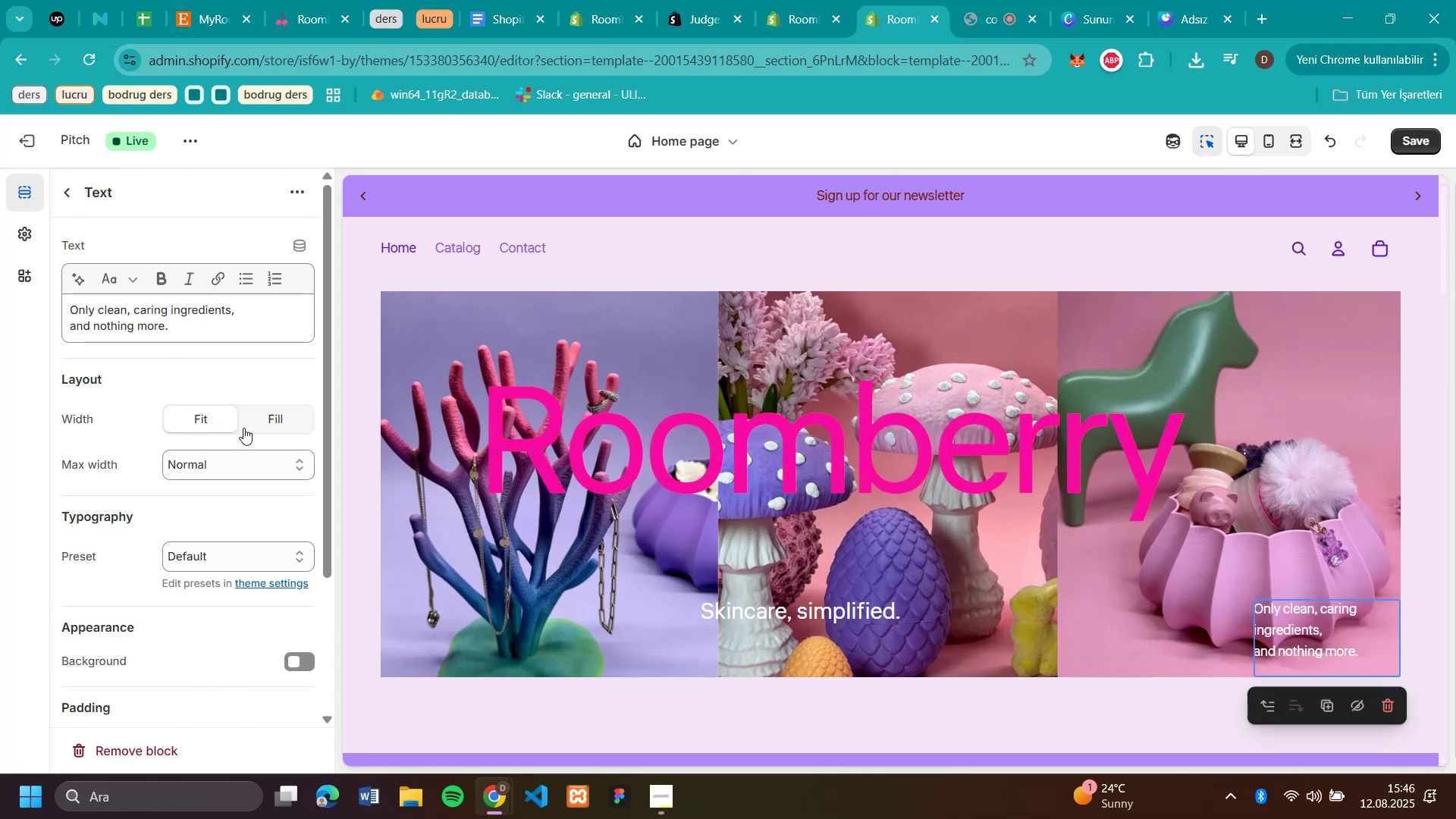 
left_click([262, 428])
 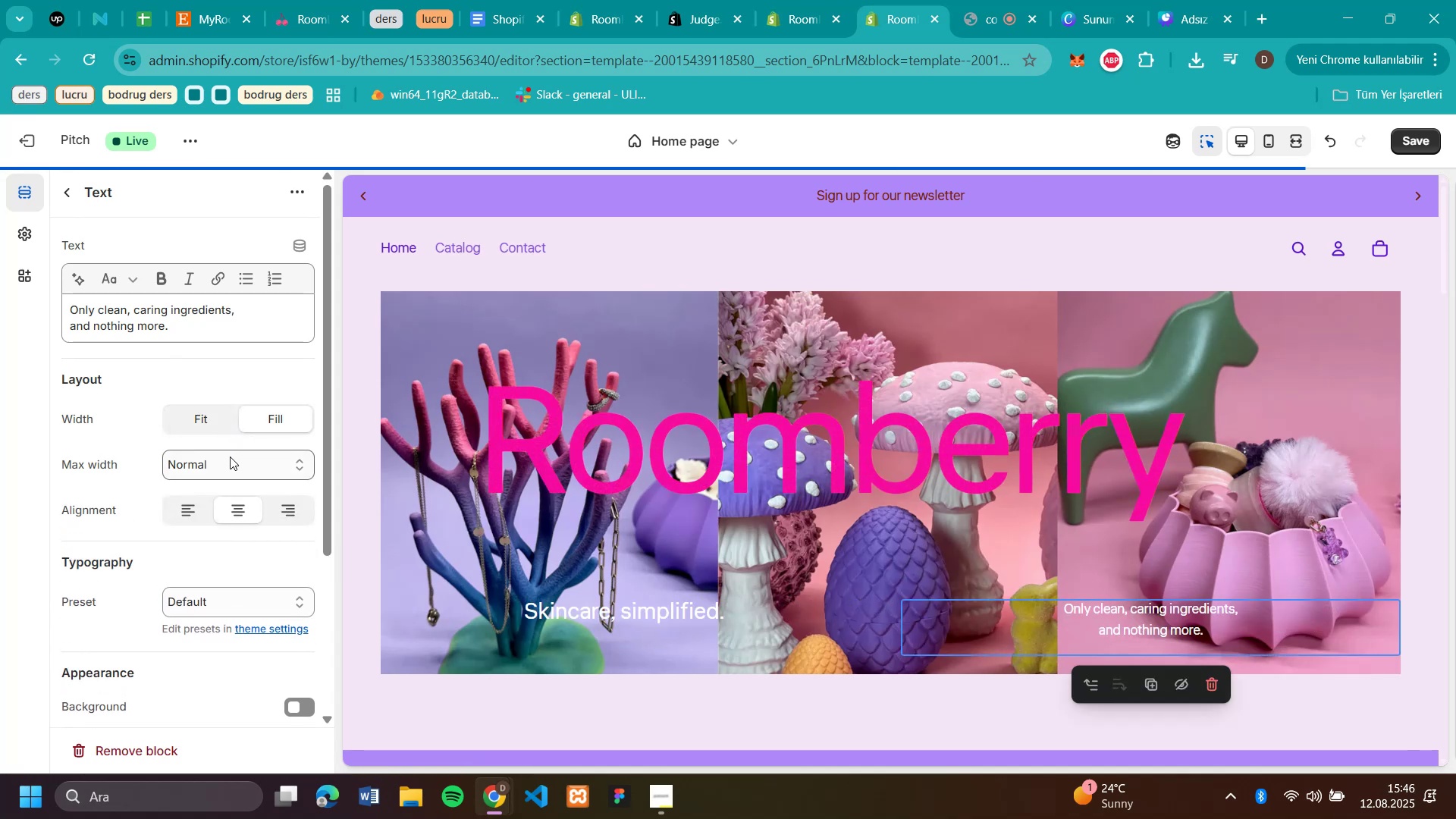 
left_click([230, 457])
 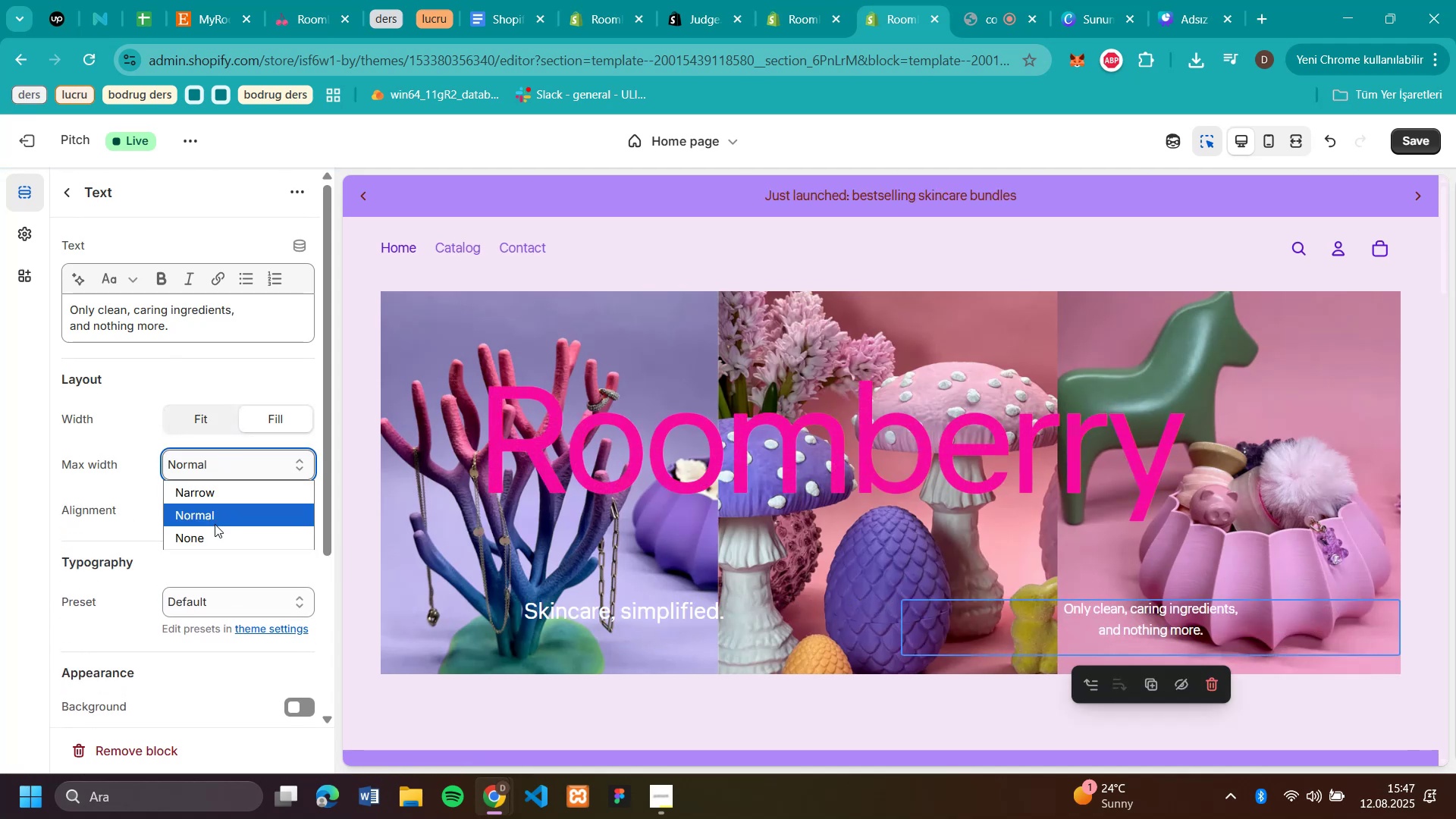 
left_click([212, 532])
 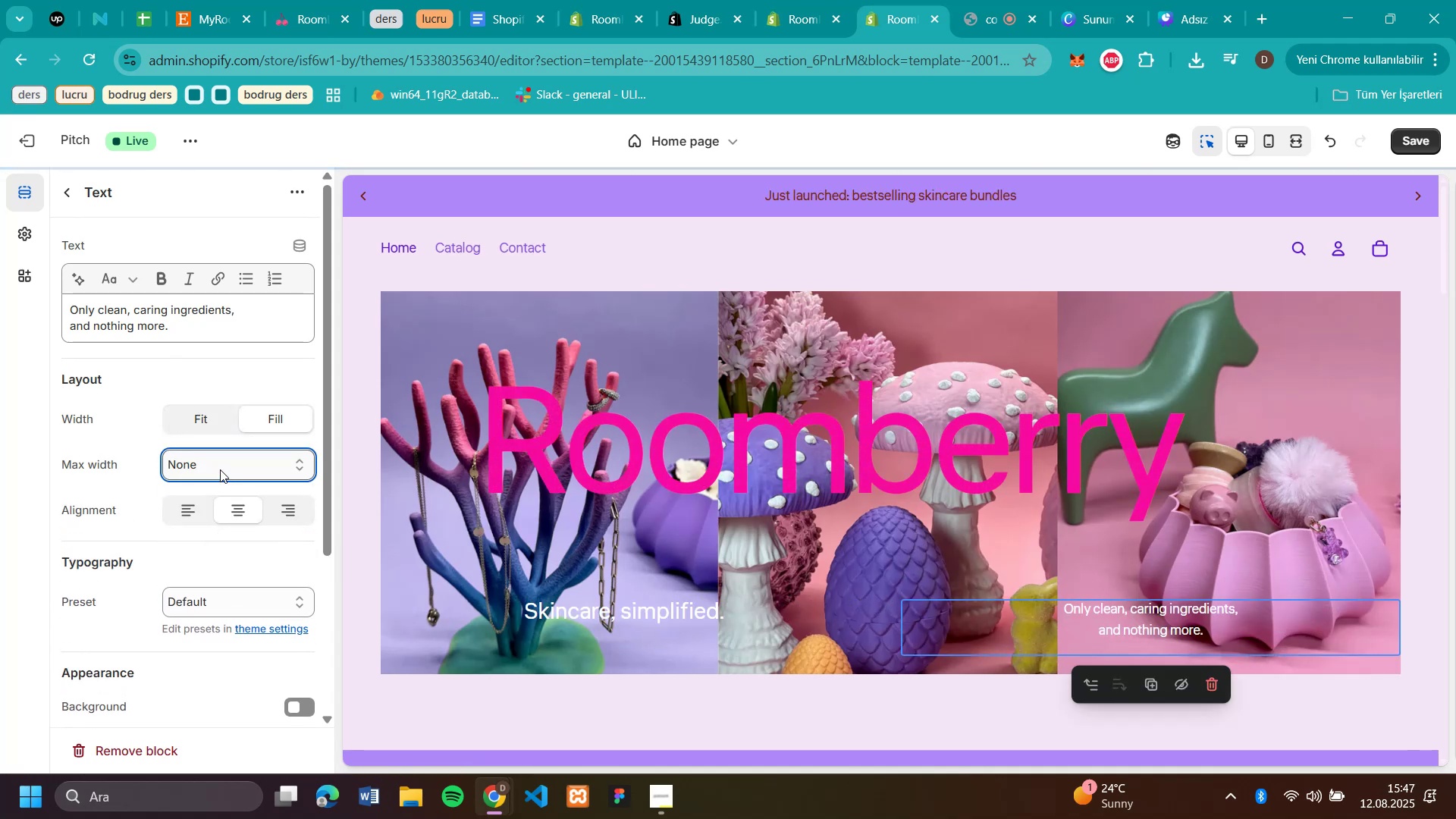 
left_click([220, 469])
 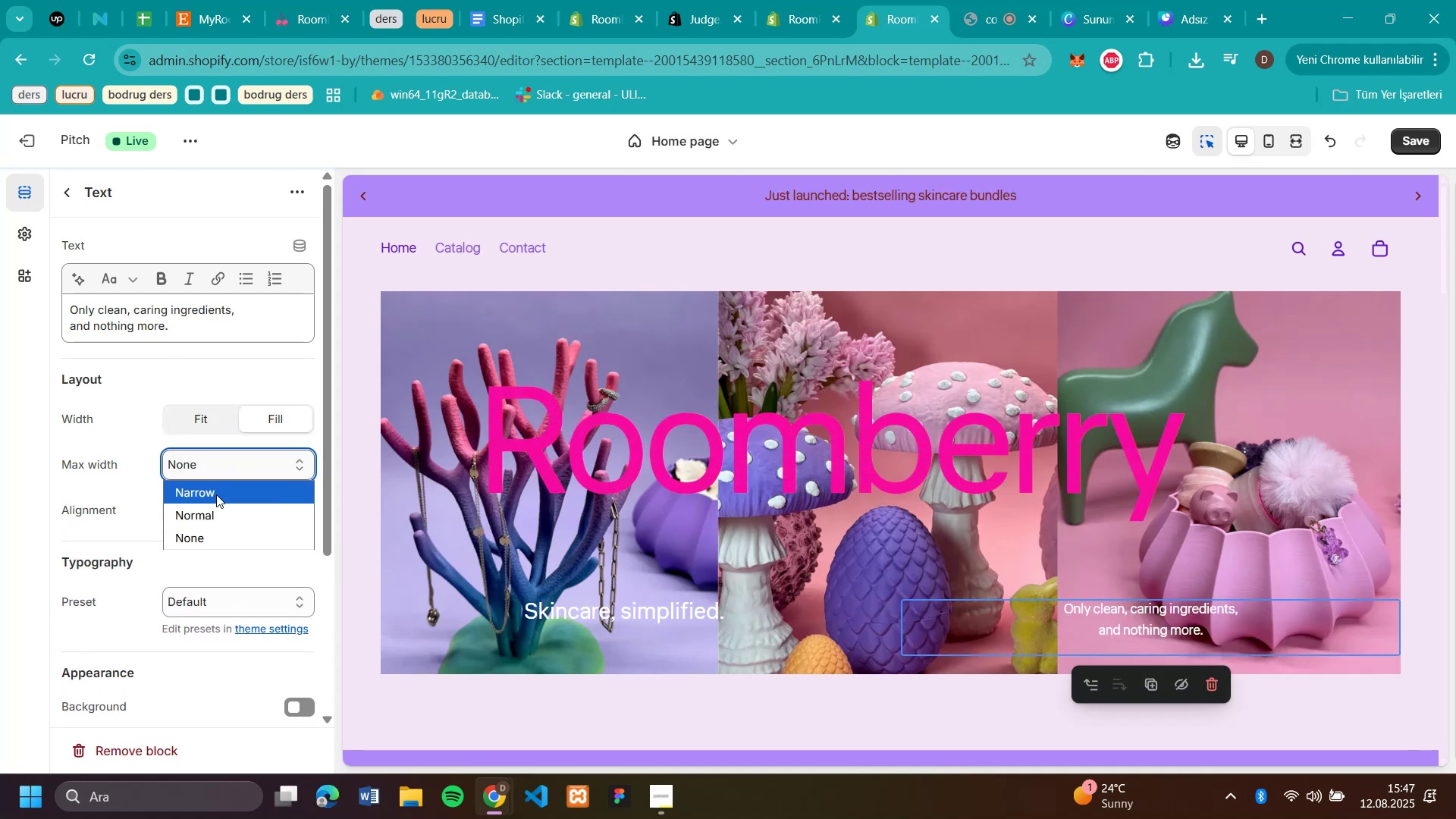 
left_click([216, 494])
 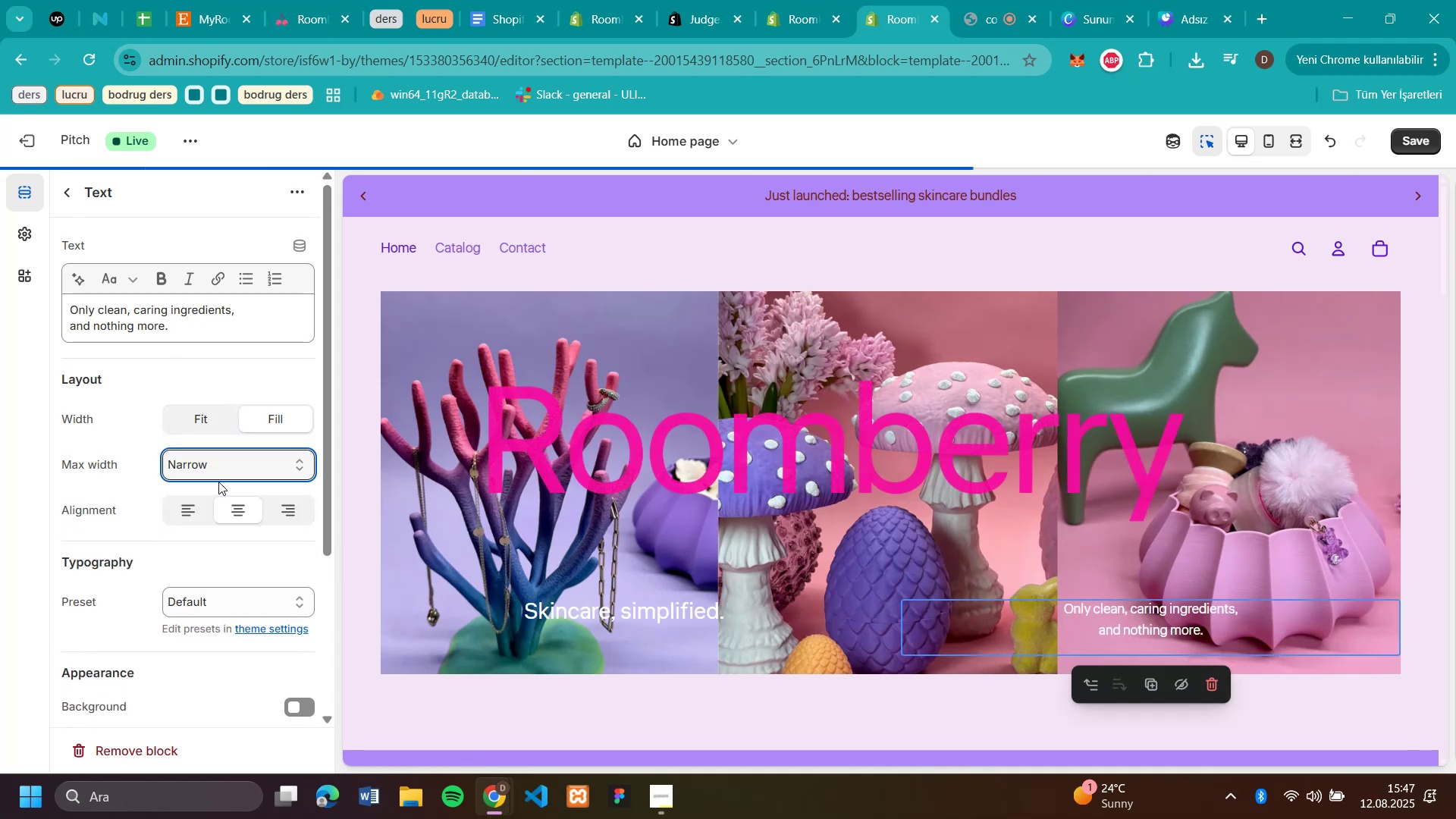 
left_click([223, 463])
 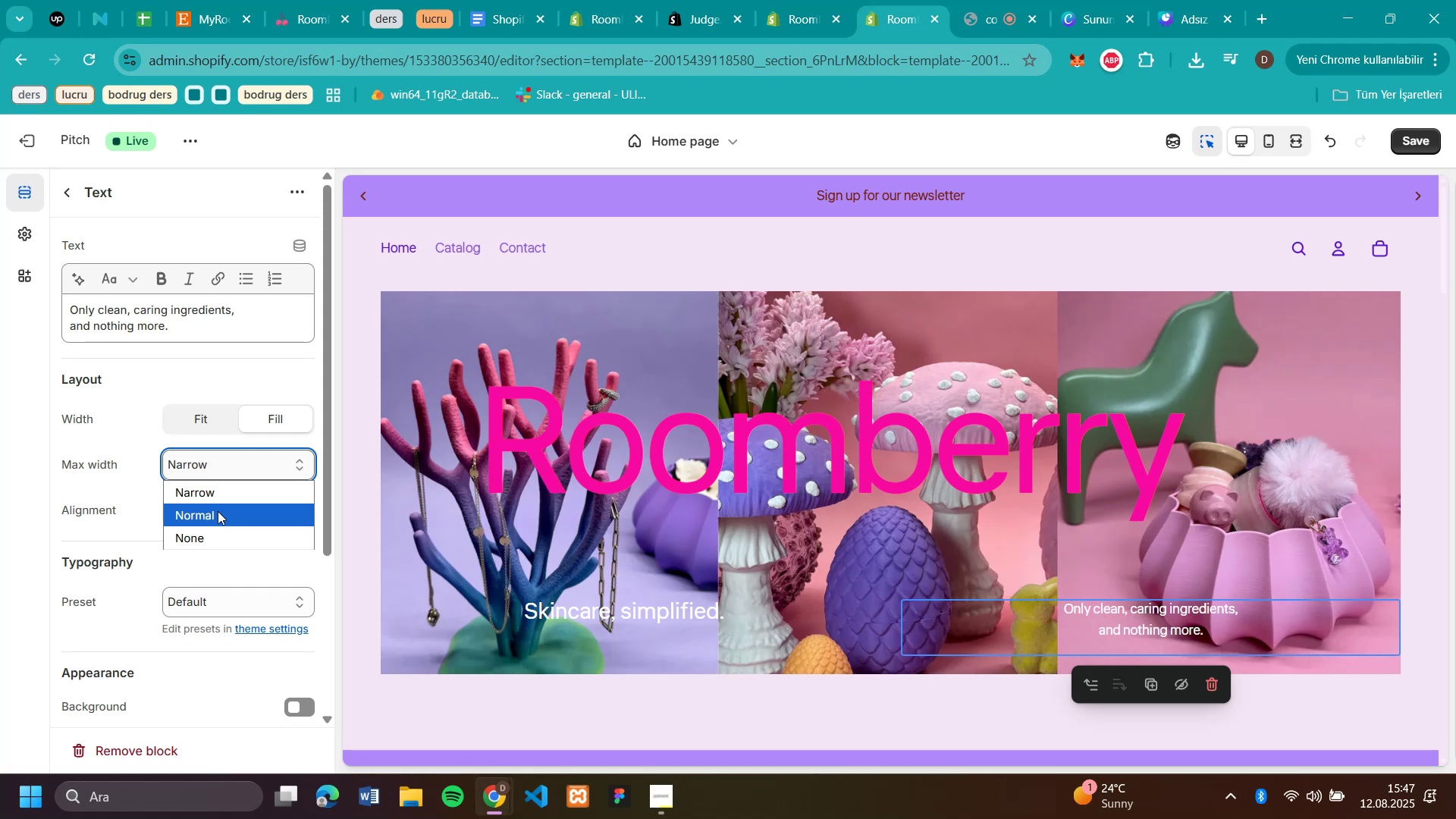 
left_click([218, 511])
 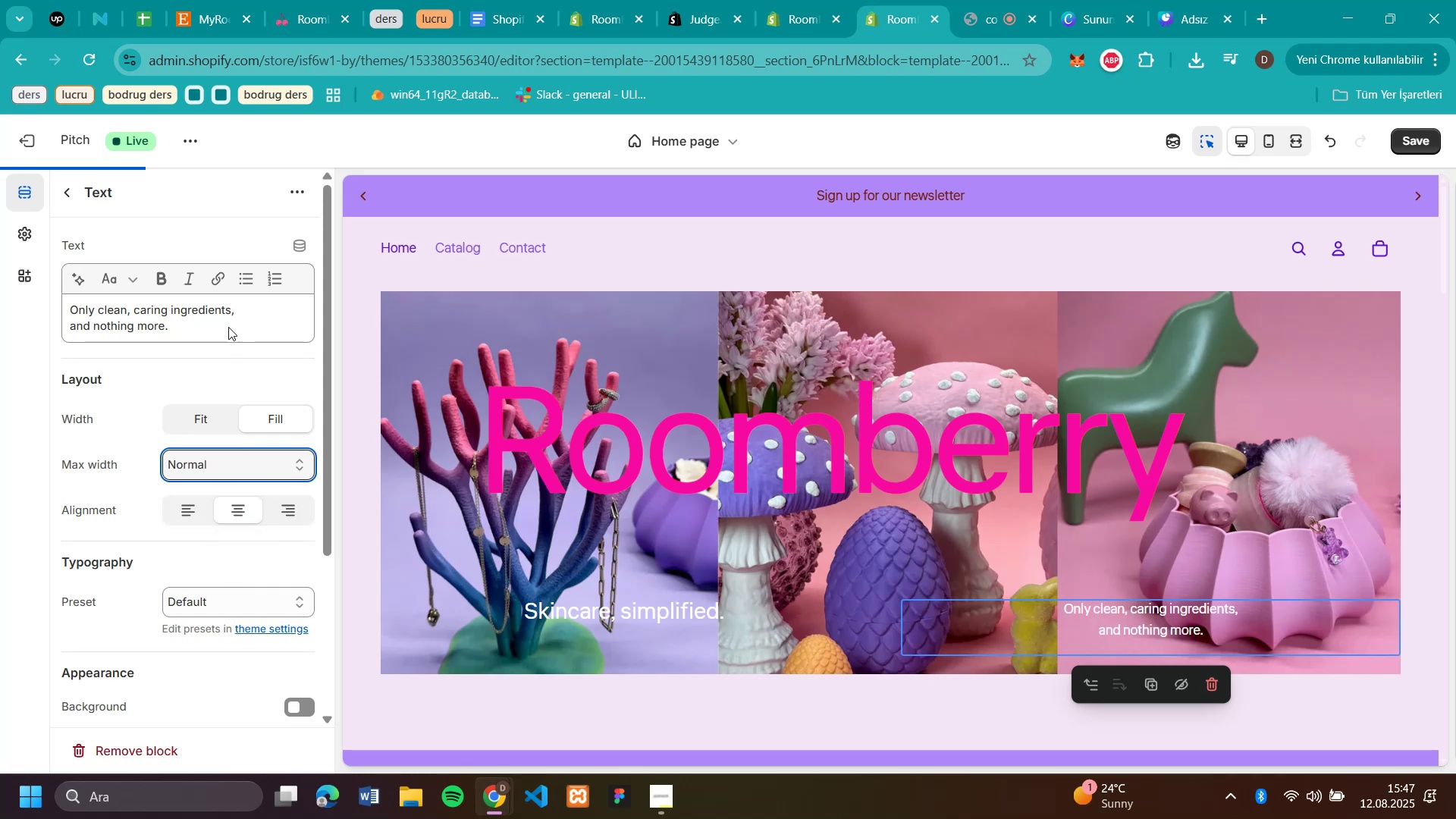 
left_click_drag(start_coordinate=[221, 324], to_coordinate=[49, 281])
 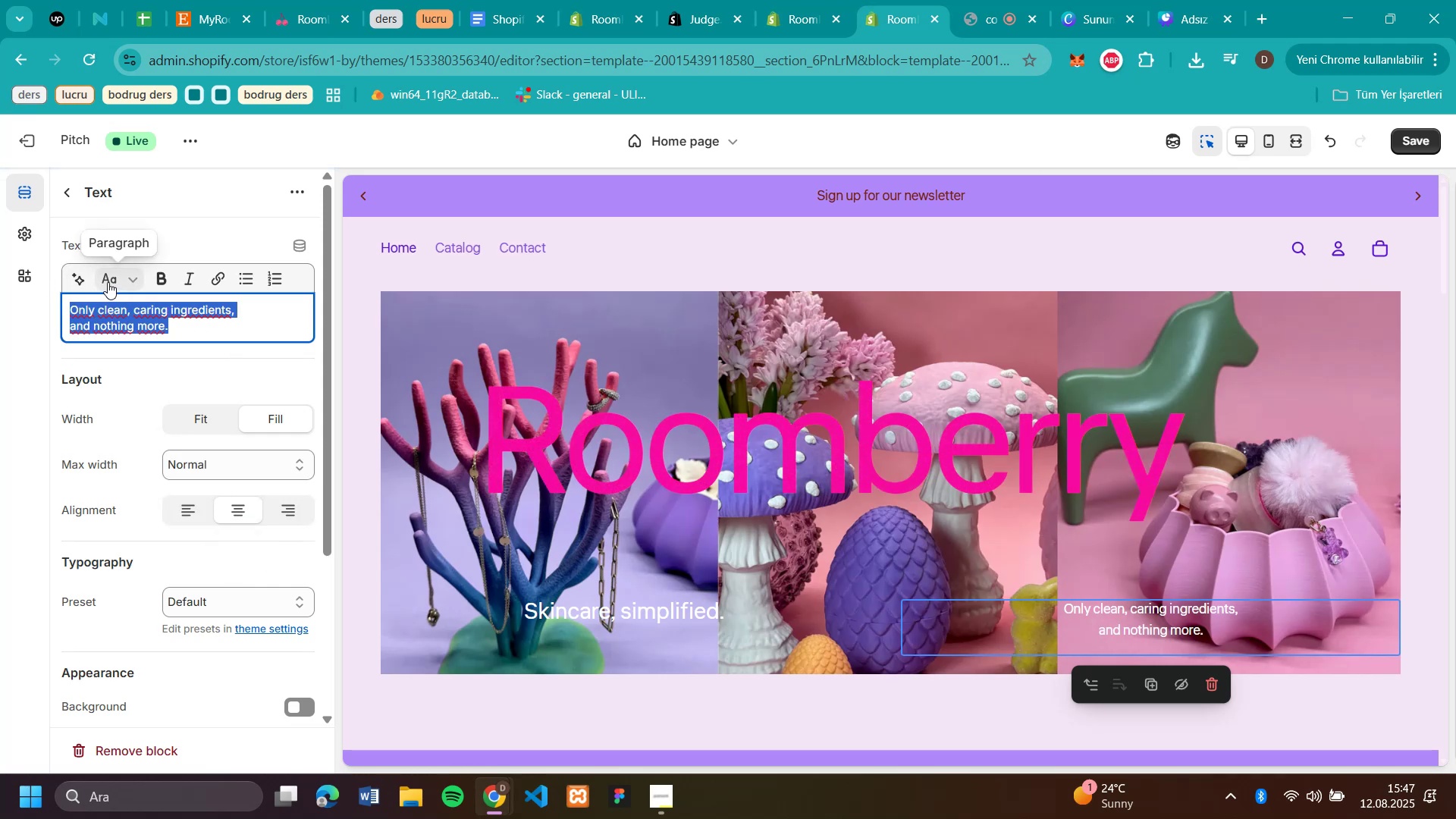 
left_click([110, 280])
 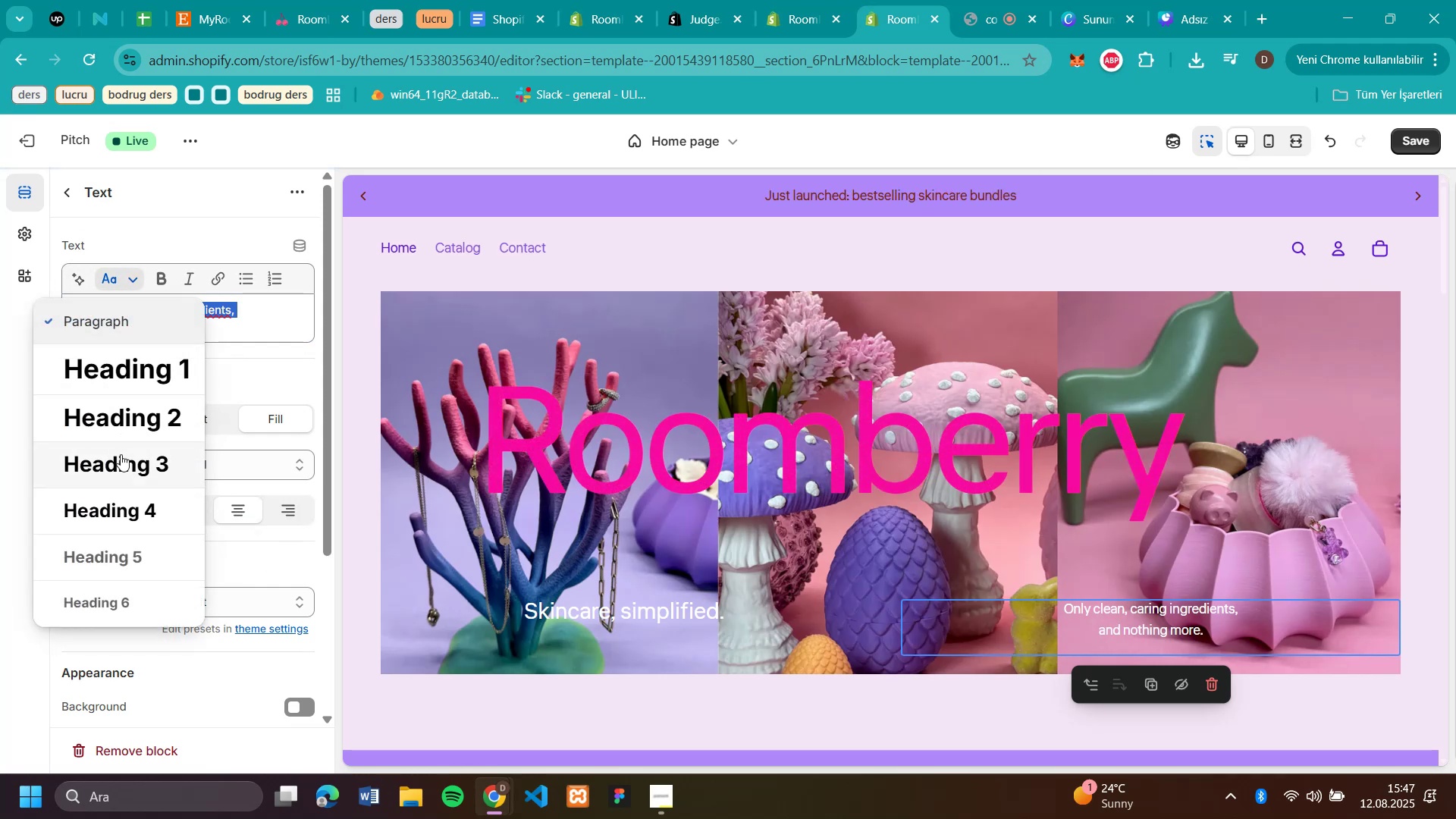 
left_click([121, 454])
 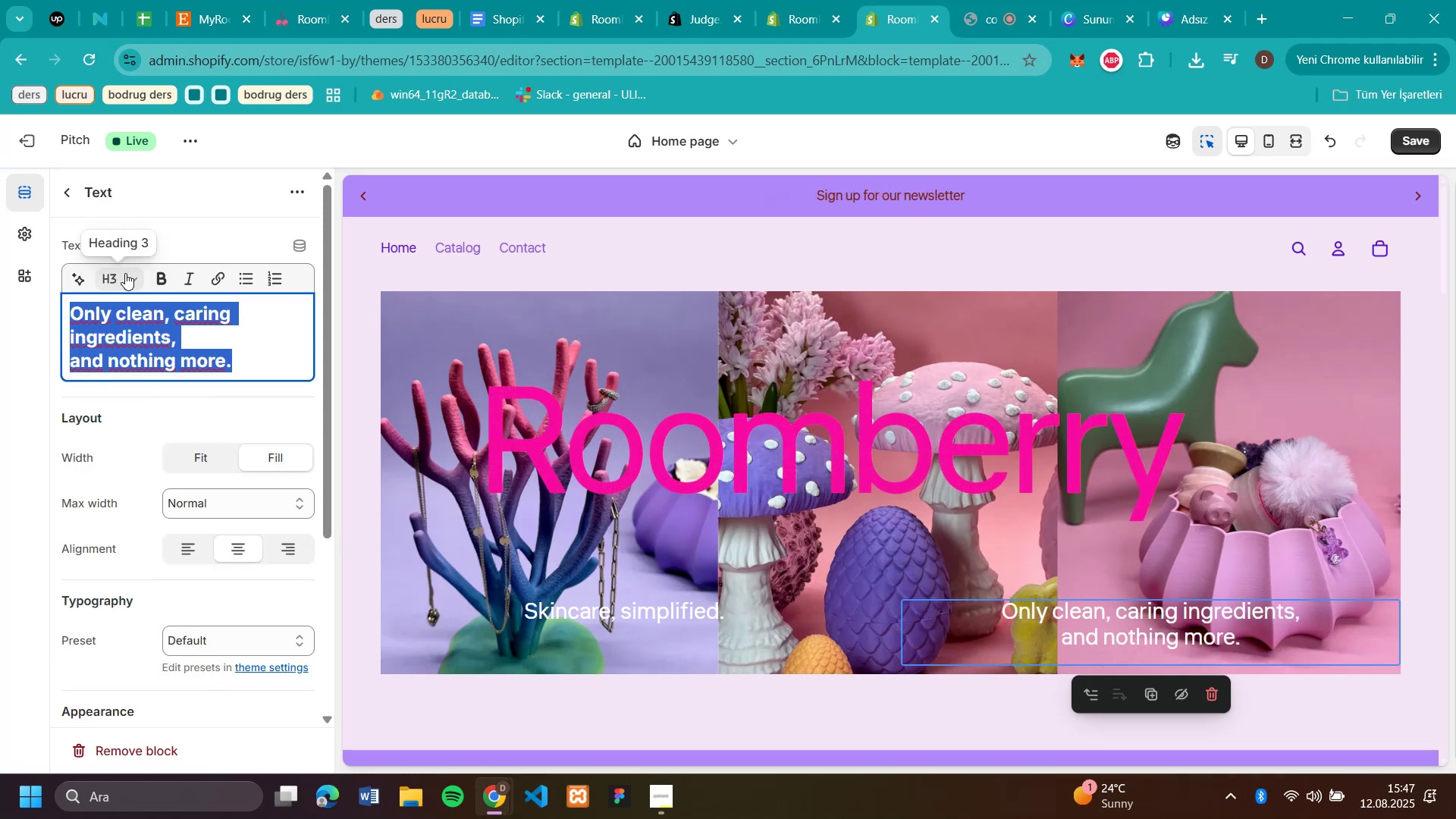 
wait(9.31)
 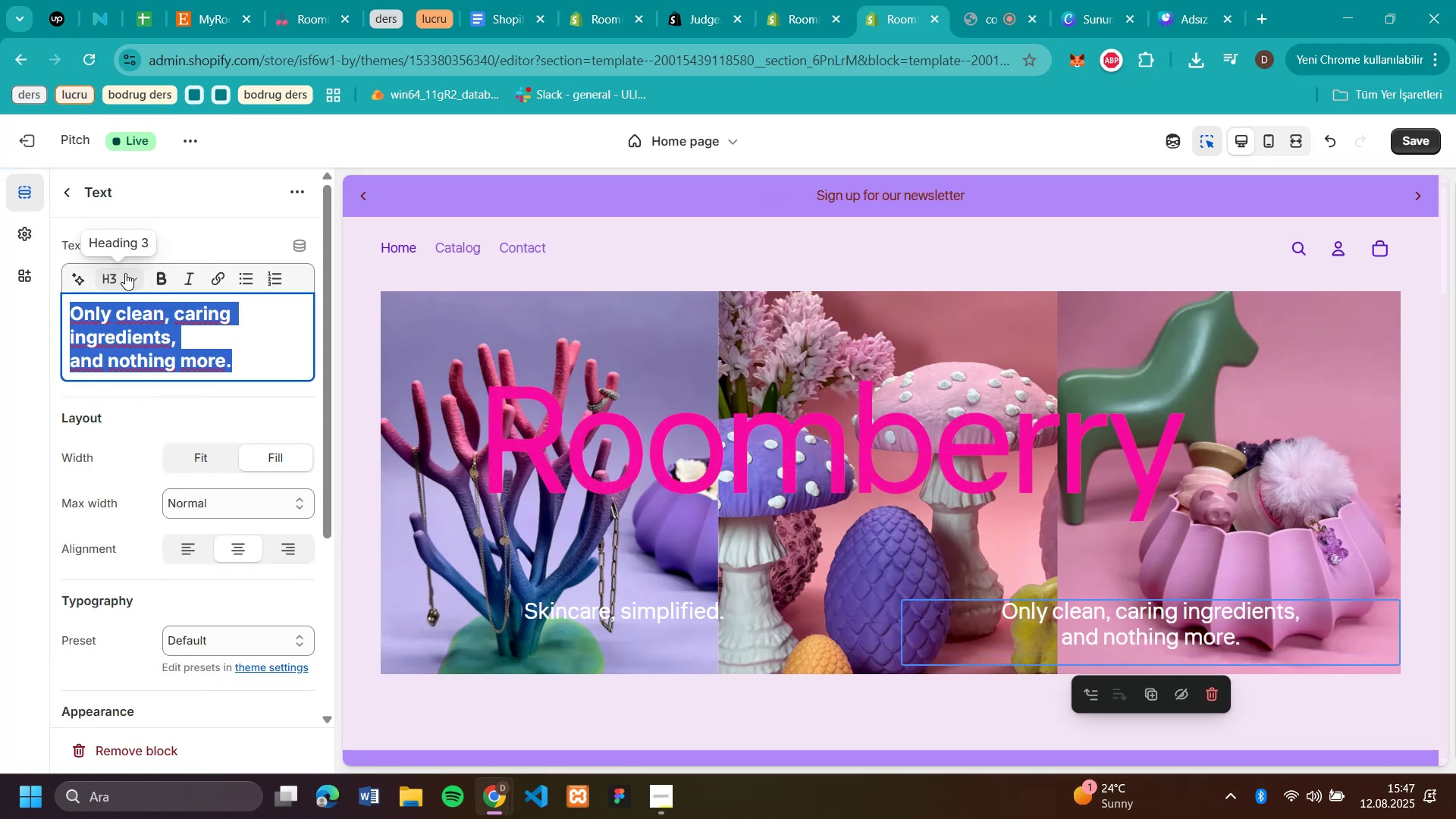 
left_click_drag(start_coordinate=[234, 365], to_coordinate=[116, 319])
 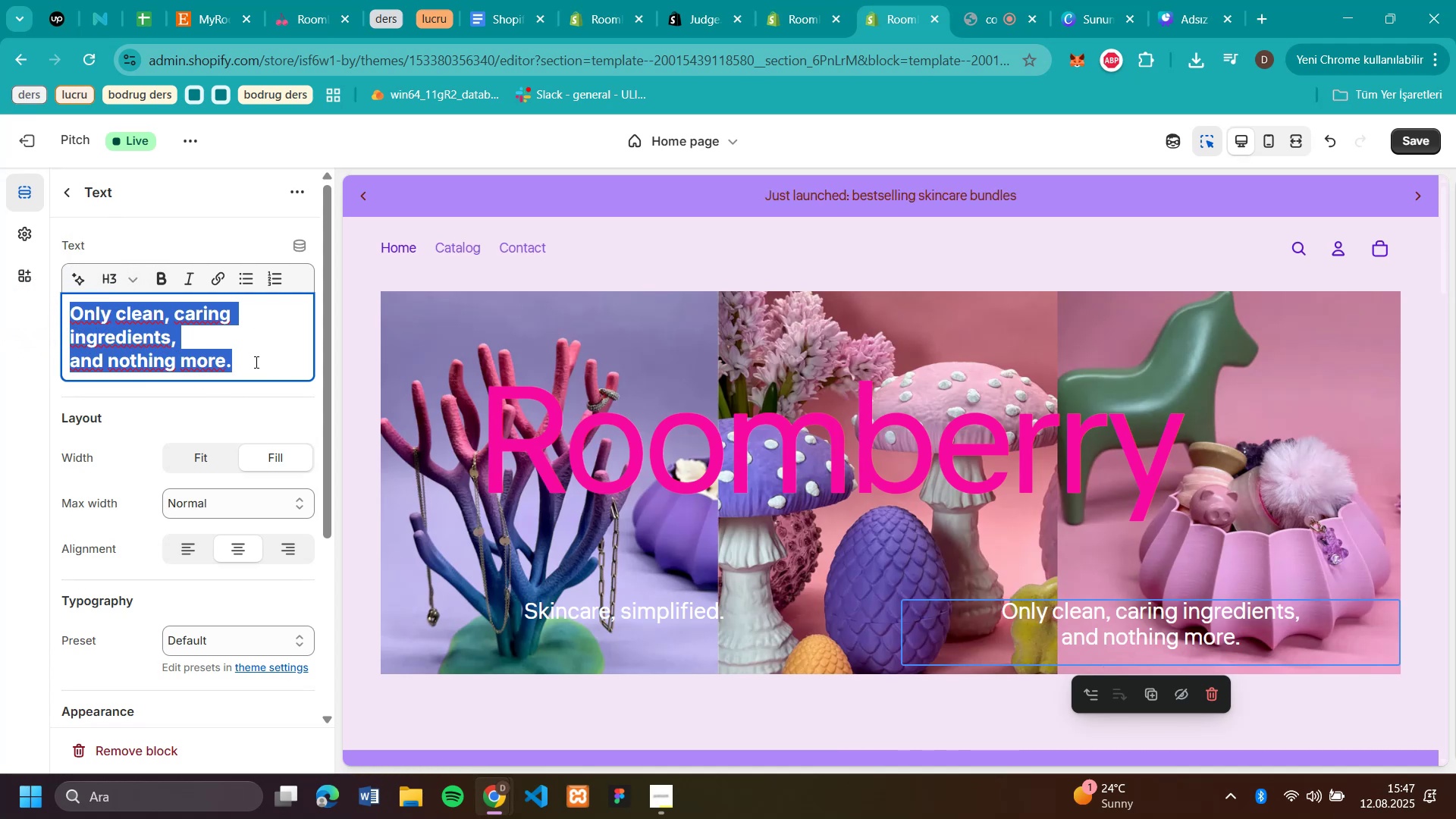 
key(Comma)
 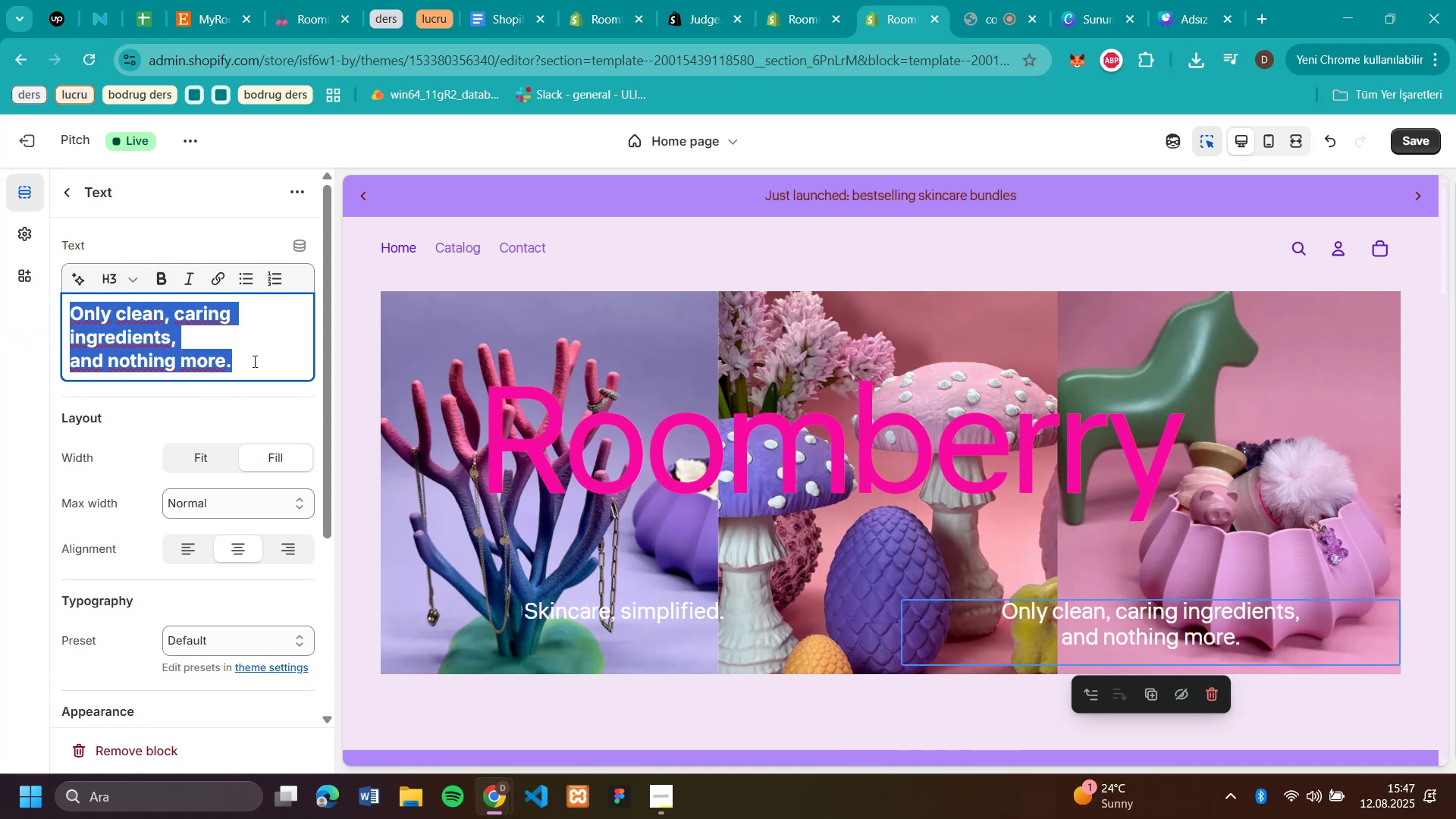 
key(Backspace)
 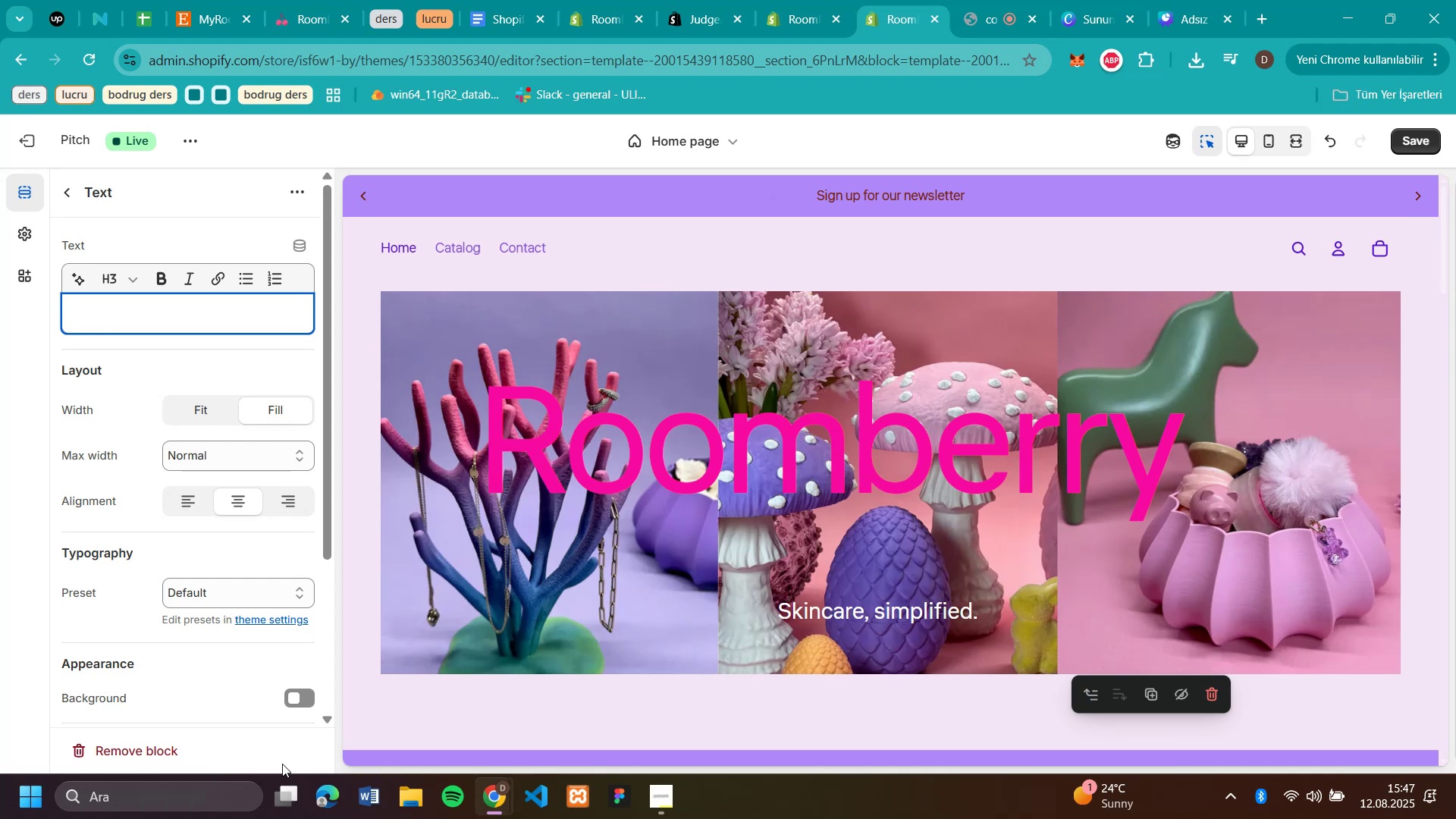 
wait(6.62)
 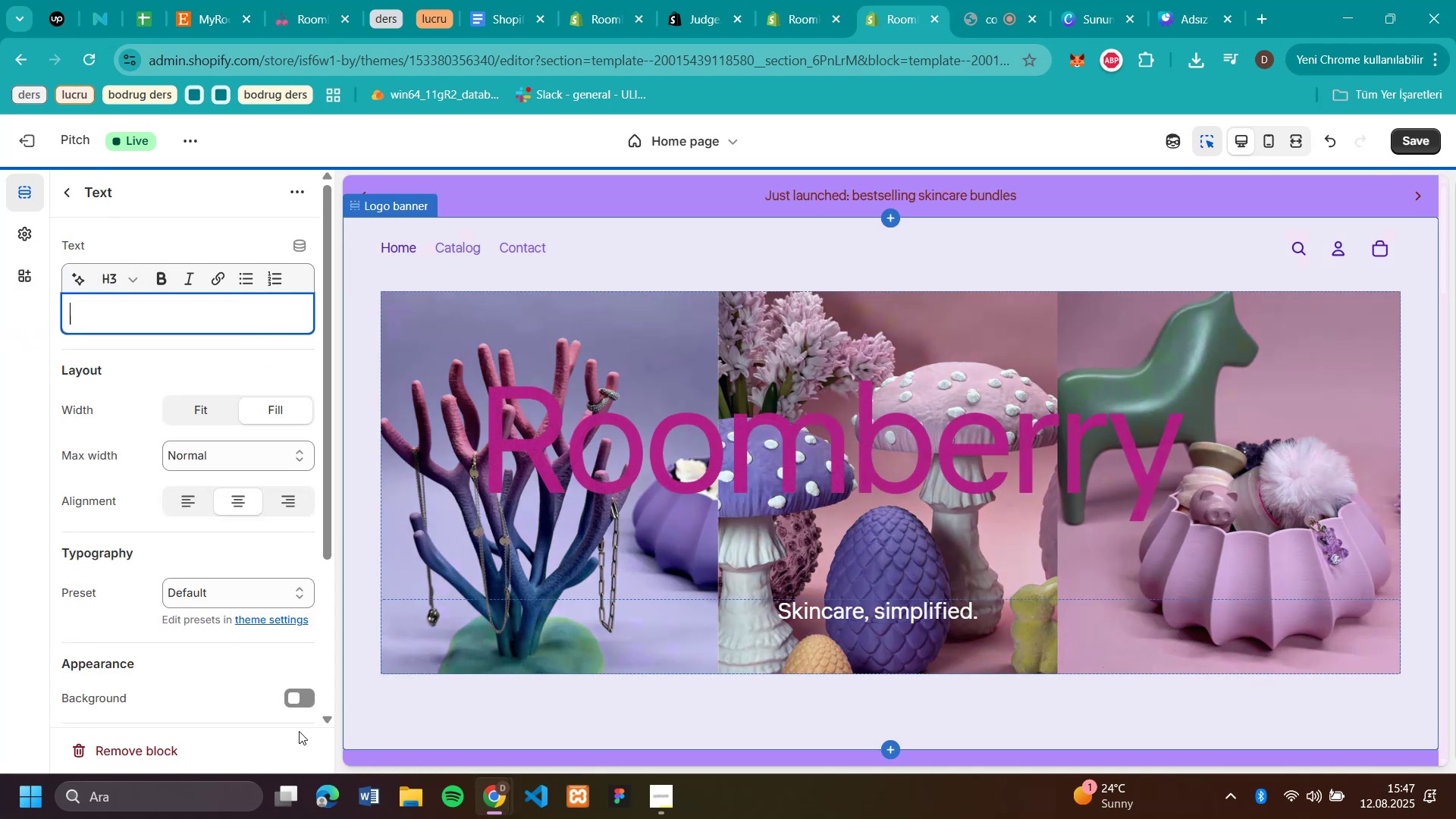 
left_click([855, 608])
 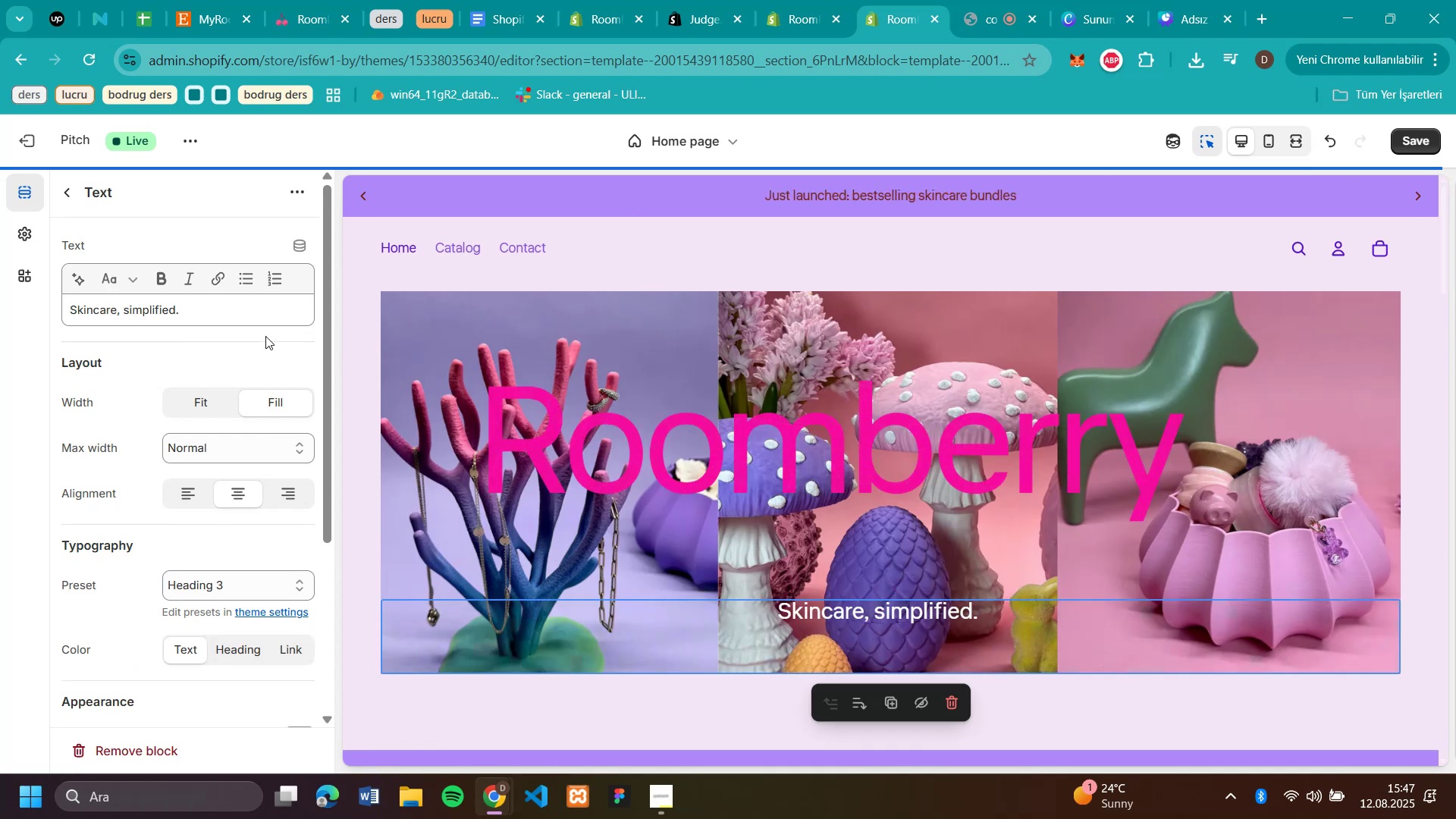 
left_click_drag(start_coordinate=[213, 306], to_coordinate=[0, 328])
 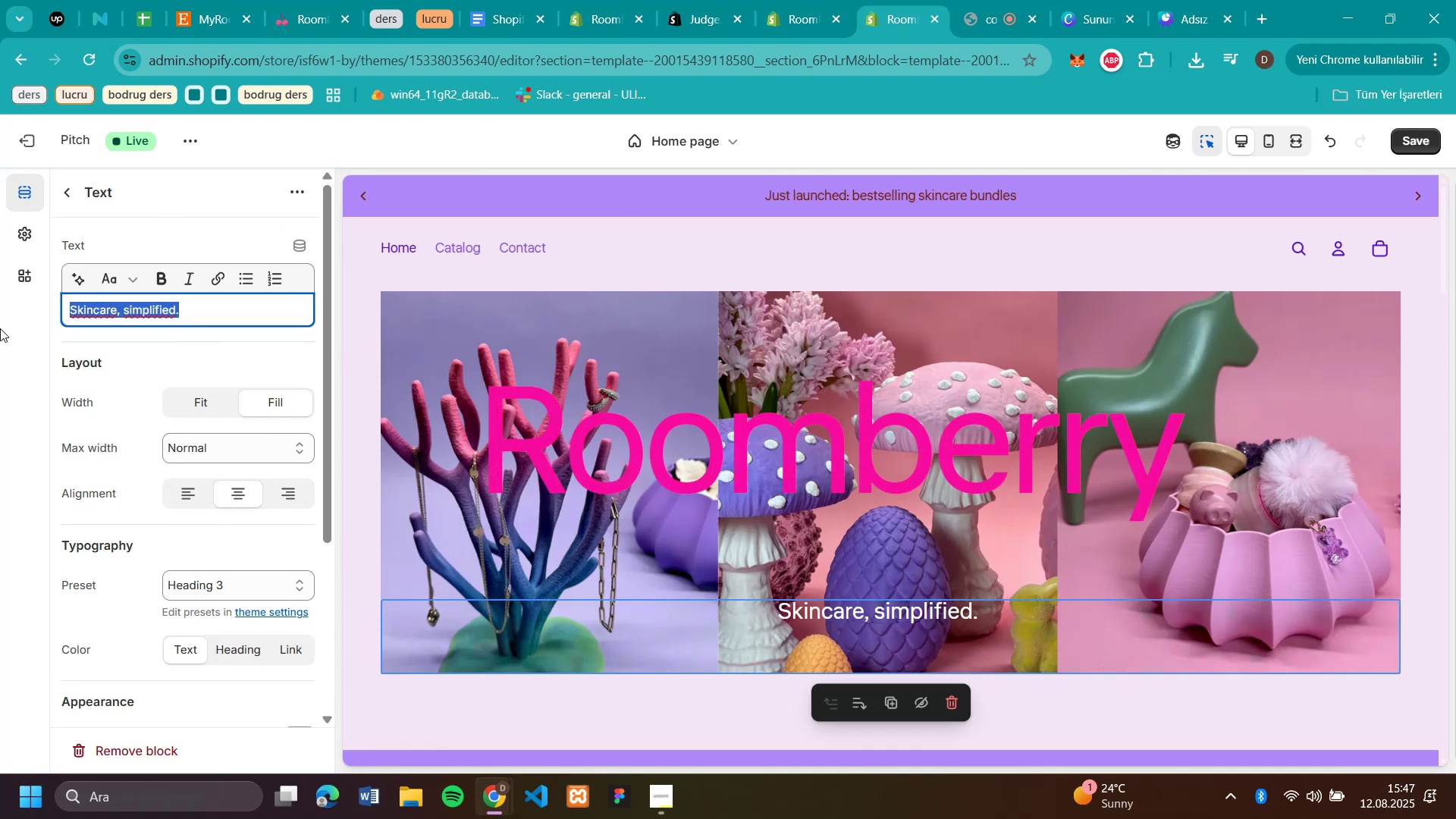 
key(Backspace)
 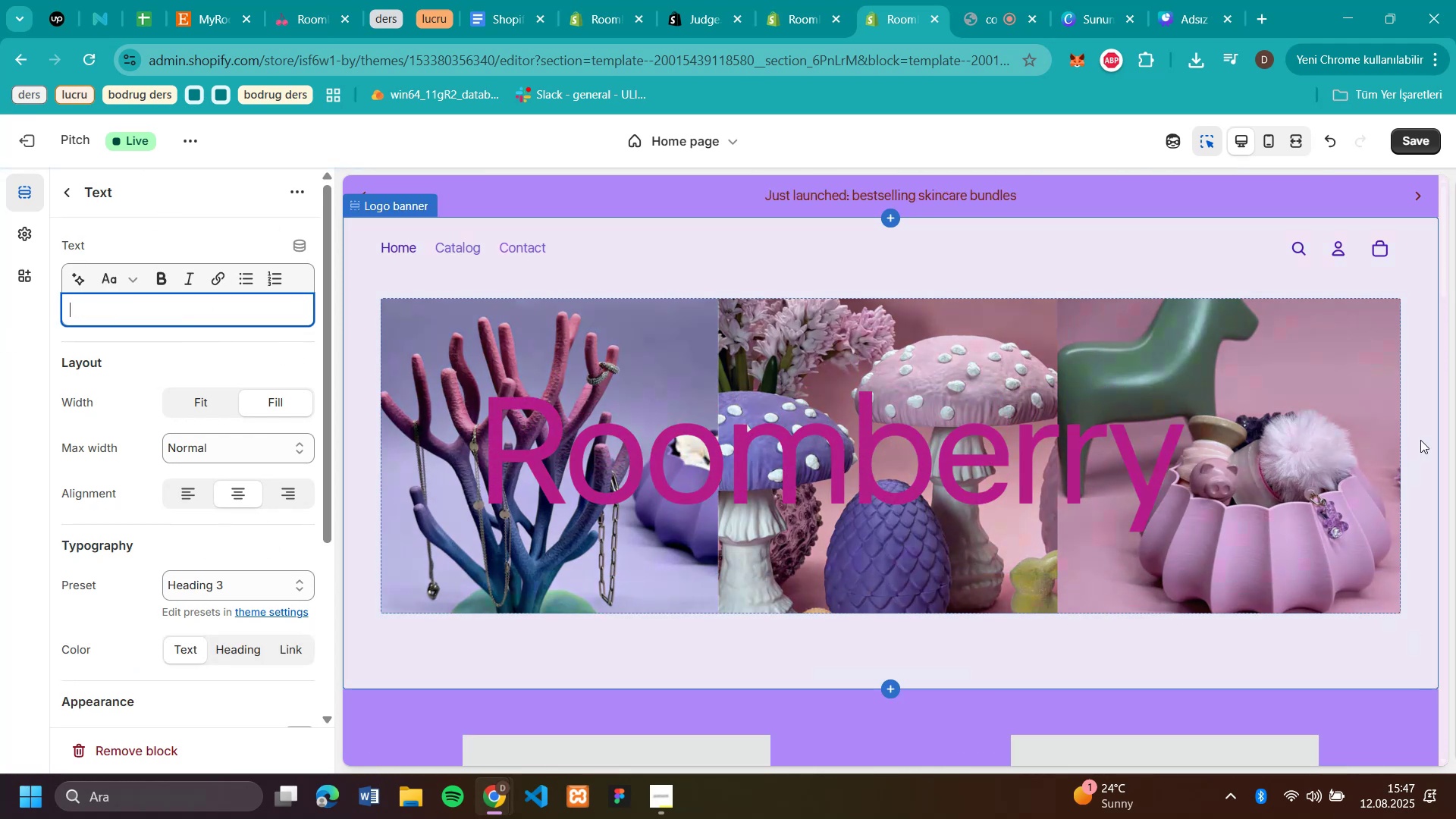 
scroll: coordinate [1446, 539], scroll_direction: up, amount: 9.0
 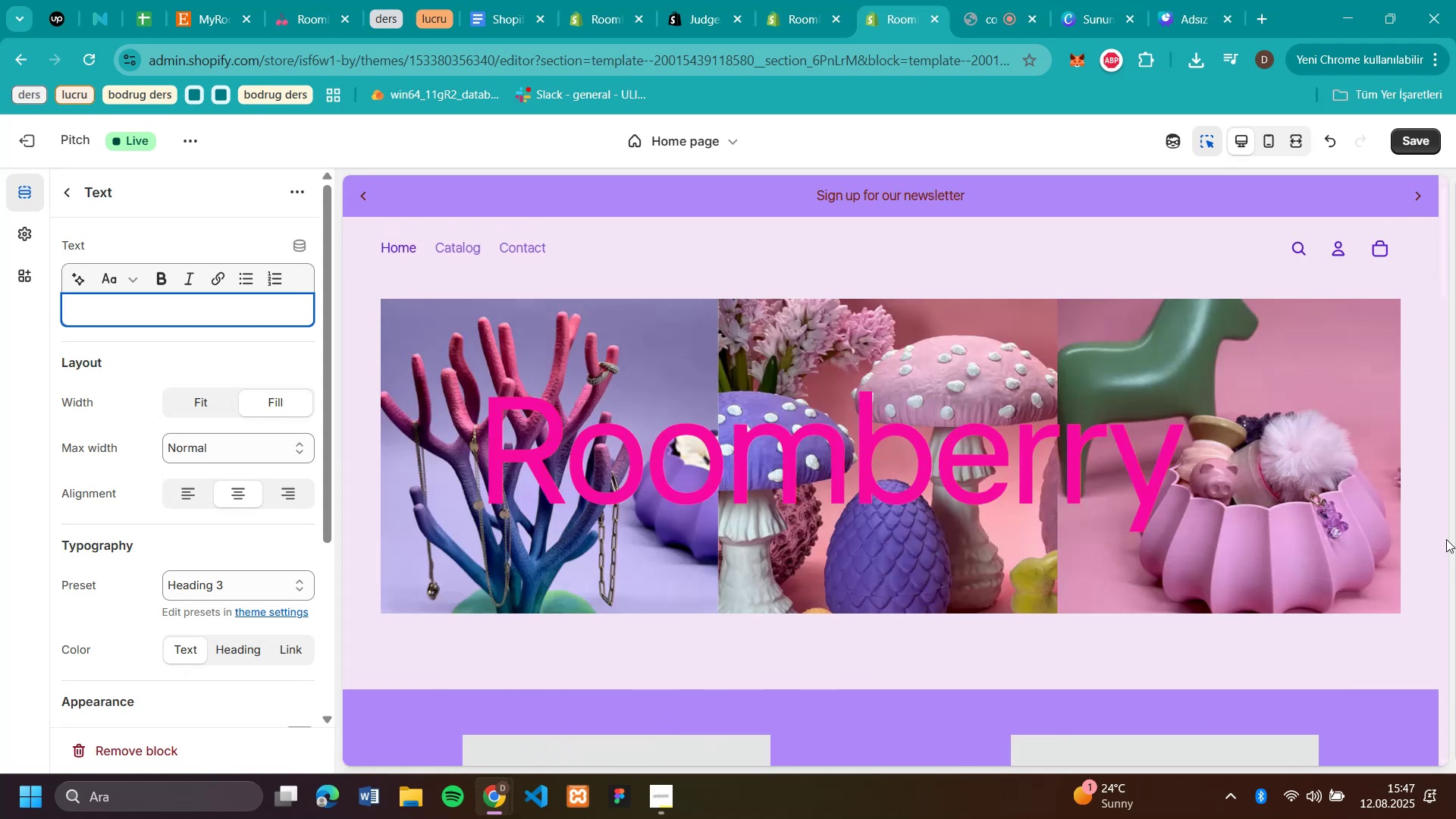 
scroll: coordinate [1446, 539], scroll_direction: down, amount: 4.0
 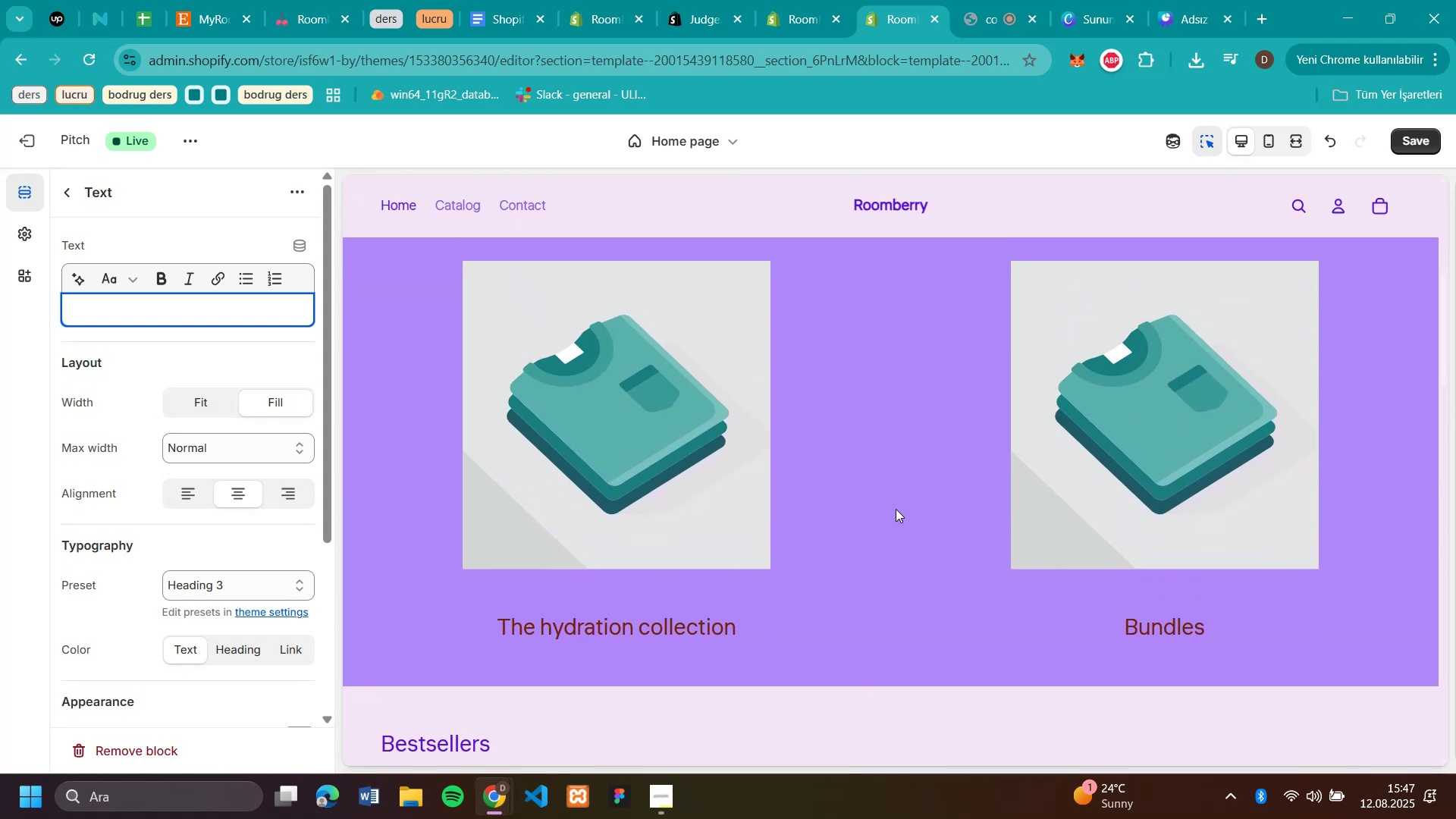 
left_click([893, 509])
 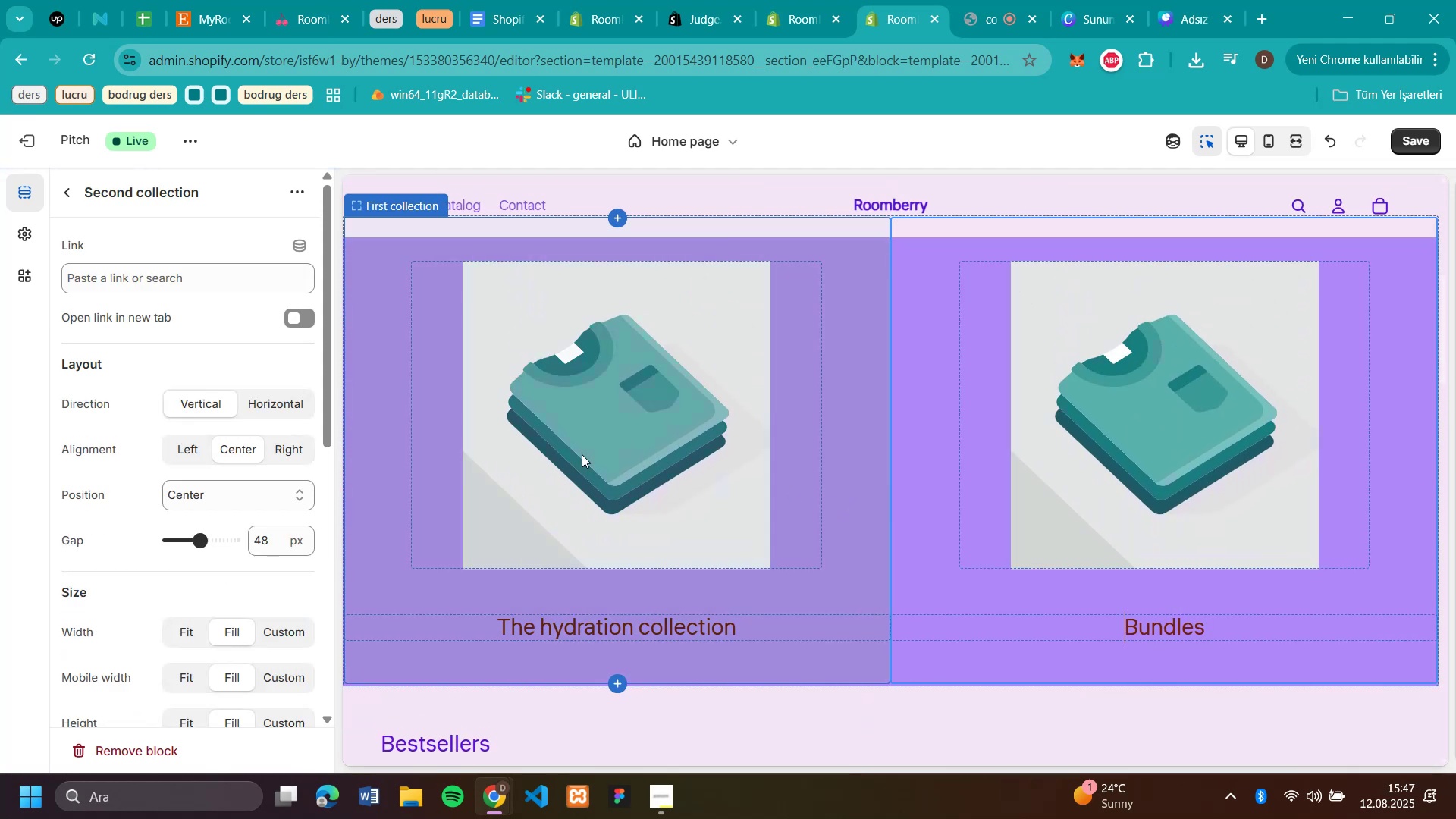 
left_click([276, 406])
 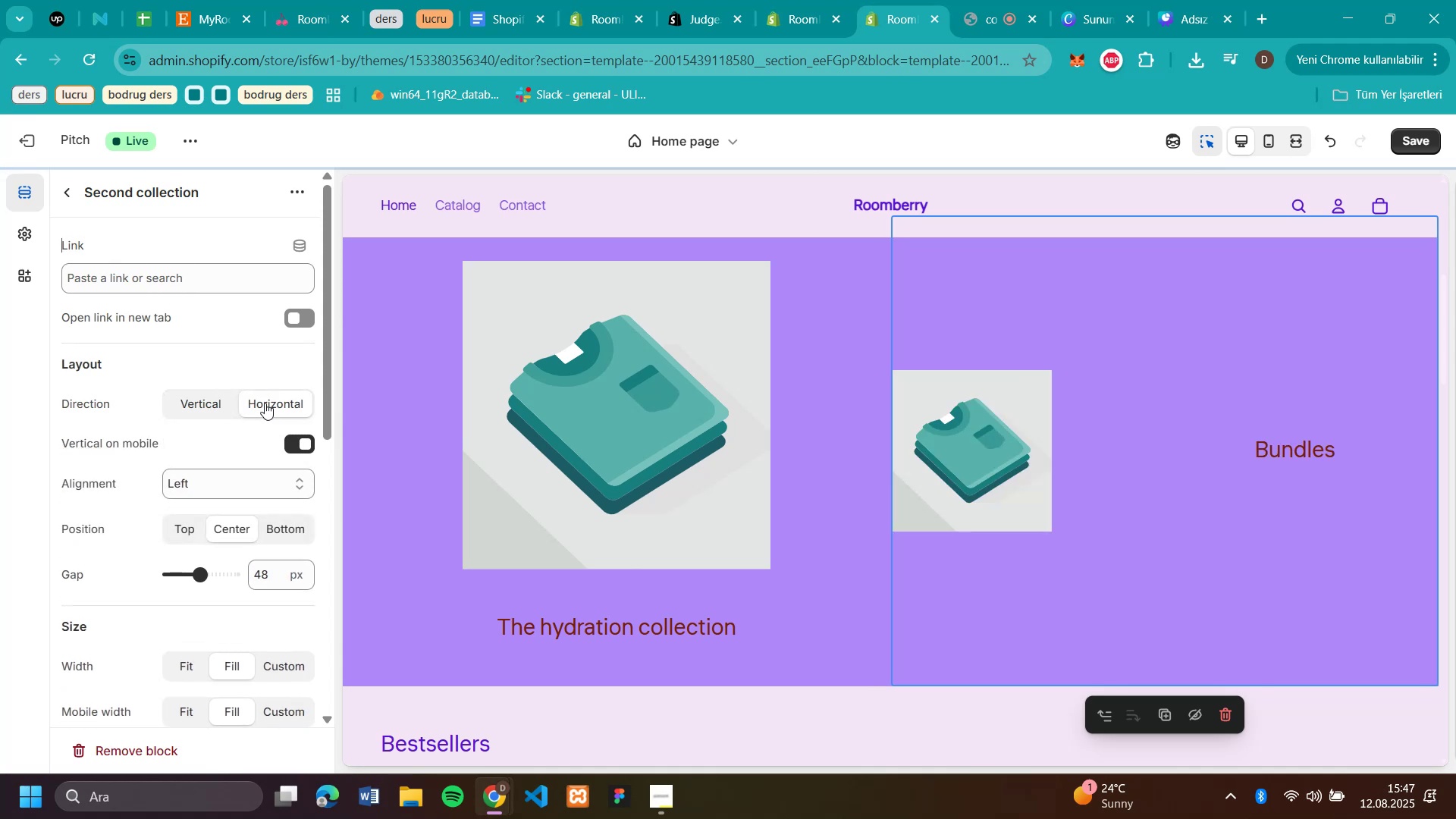 
left_click([209, 400])
 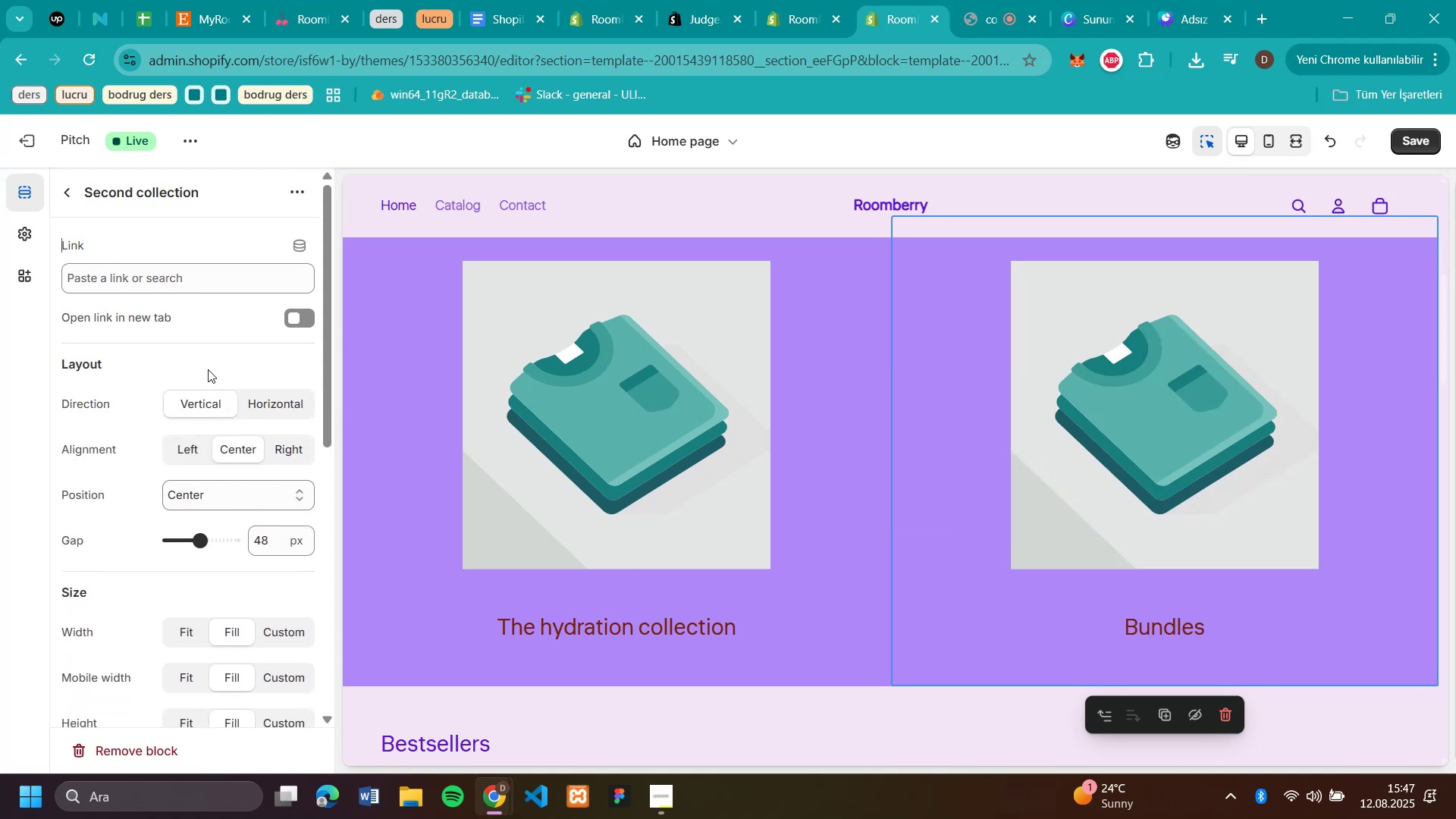 
left_click_drag(start_coordinate=[203, 539], to_coordinate=[274, 541])
 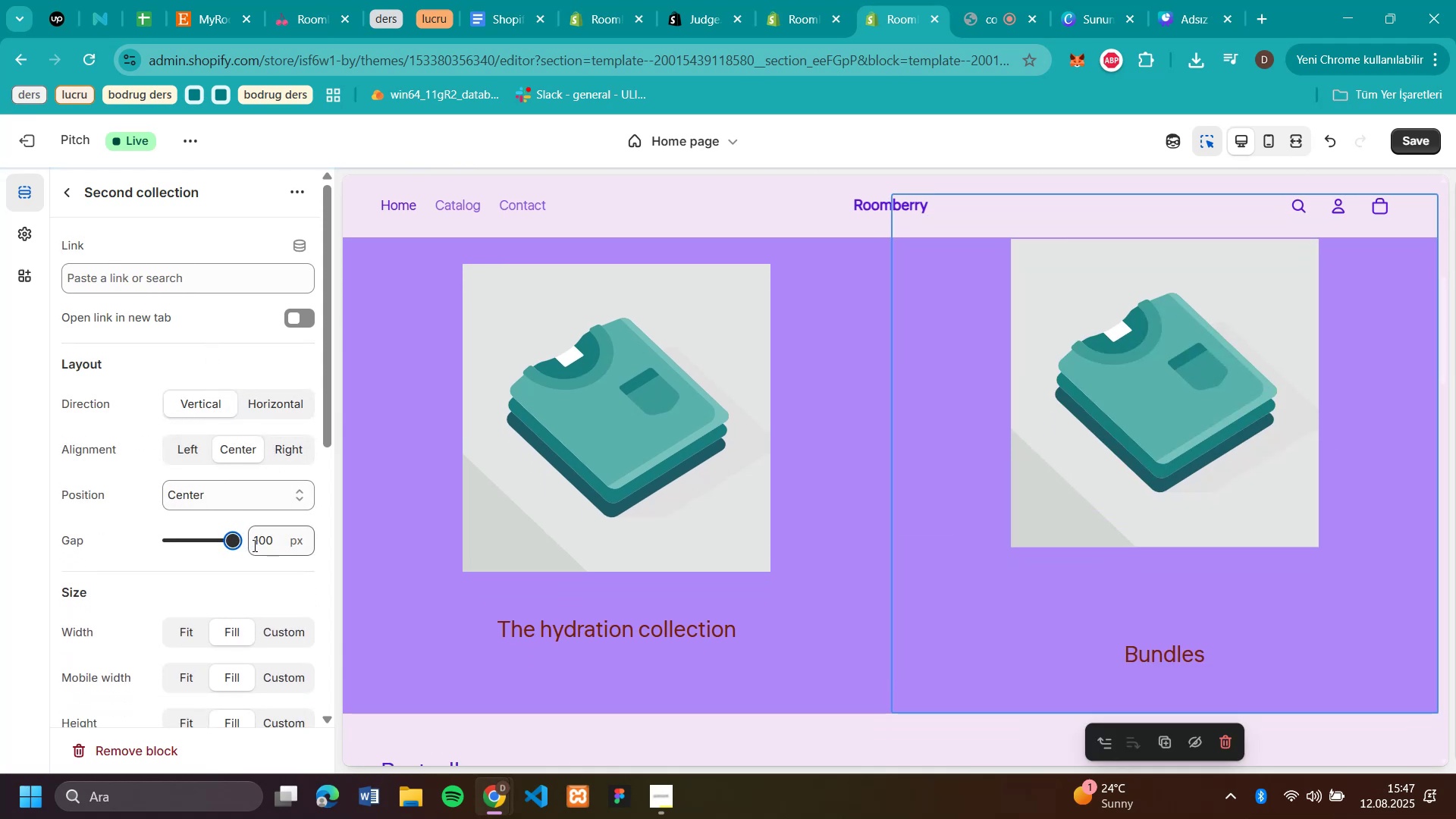 
left_click_drag(start_coordinate=[232, 536], to_coordinate=[191, 538])
 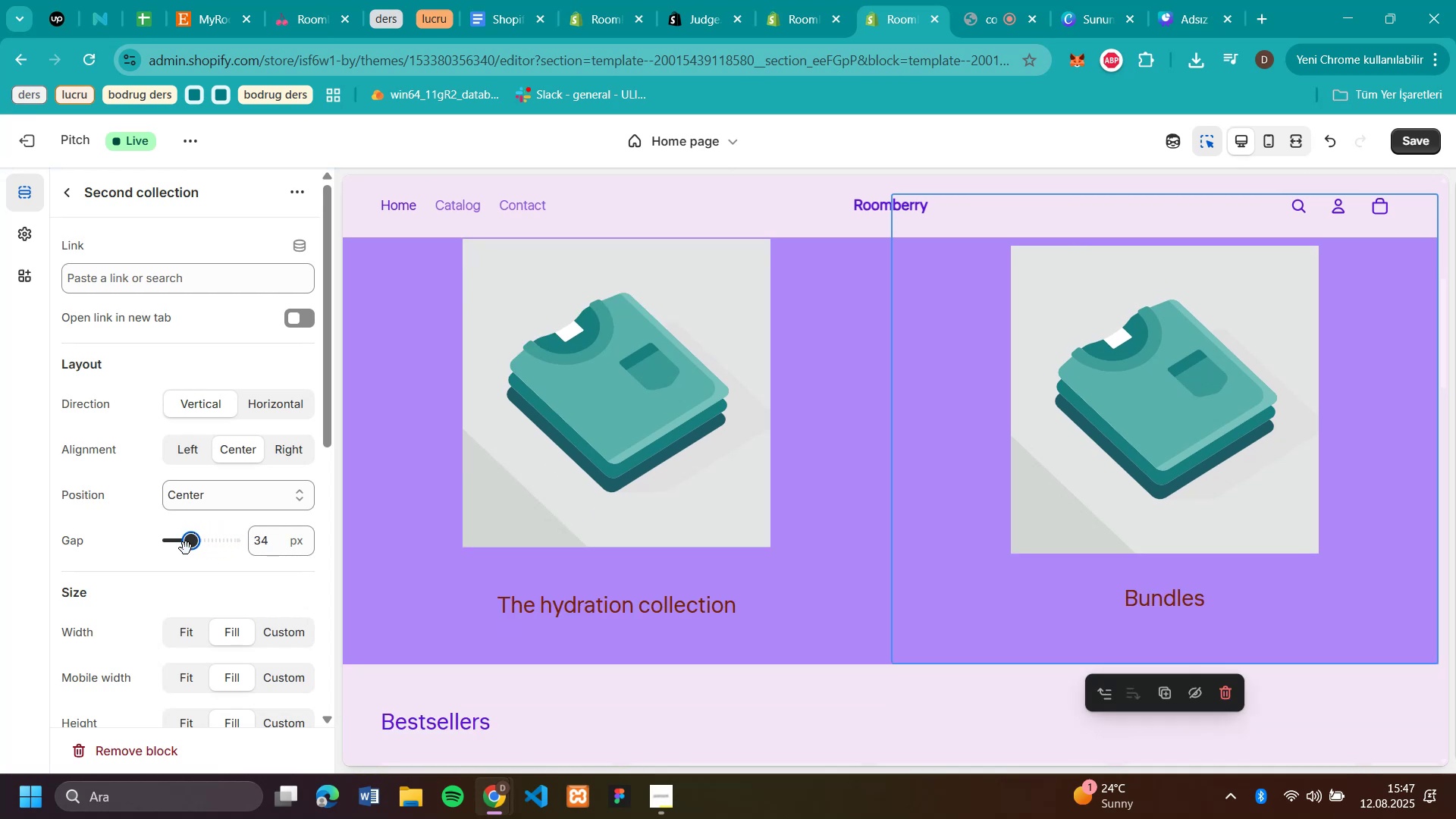 
left_click_drag(start_coordinate=[195, 543], to_coordinate=[139, 552])
 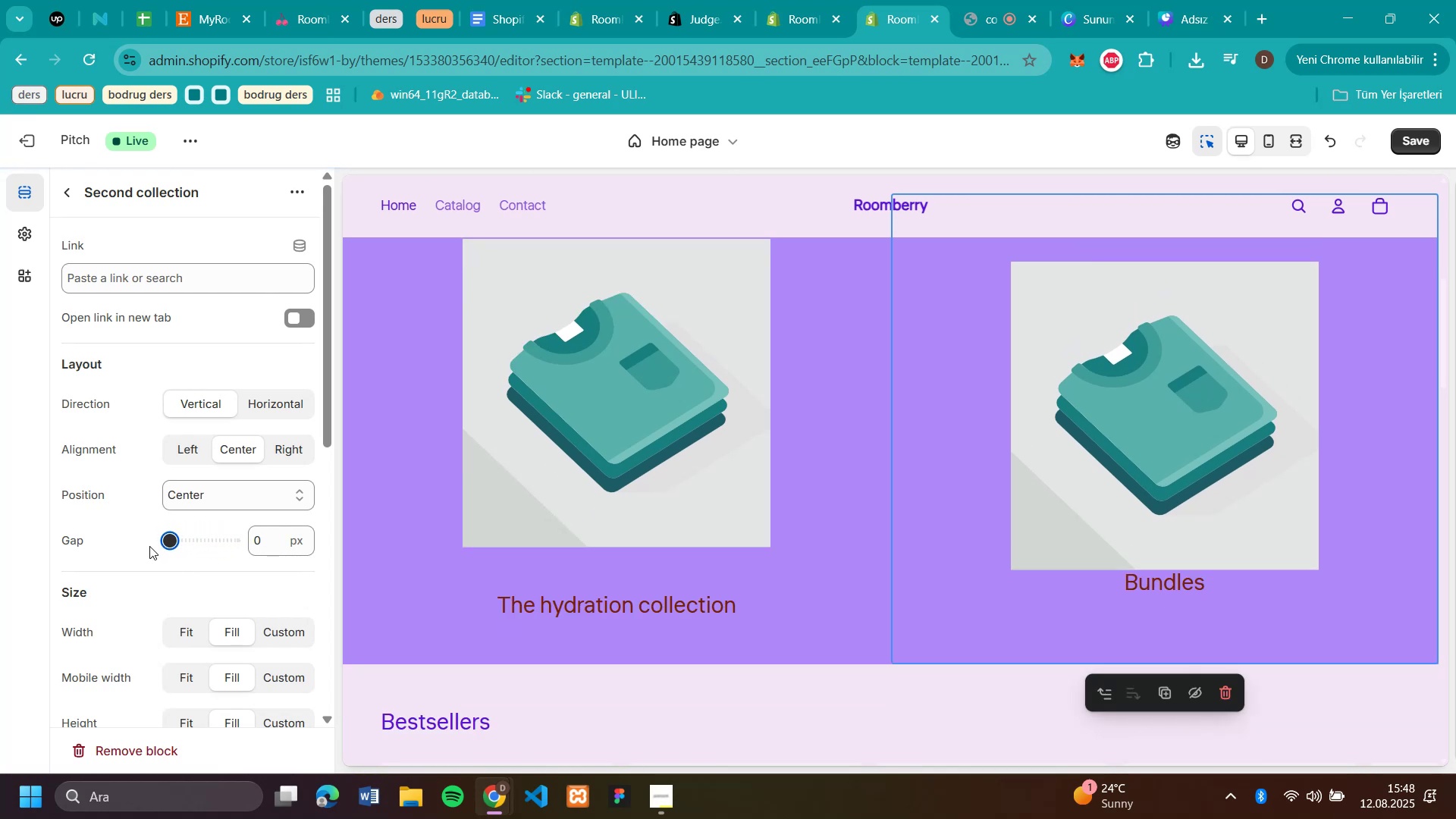 
left_click([184, 539])
 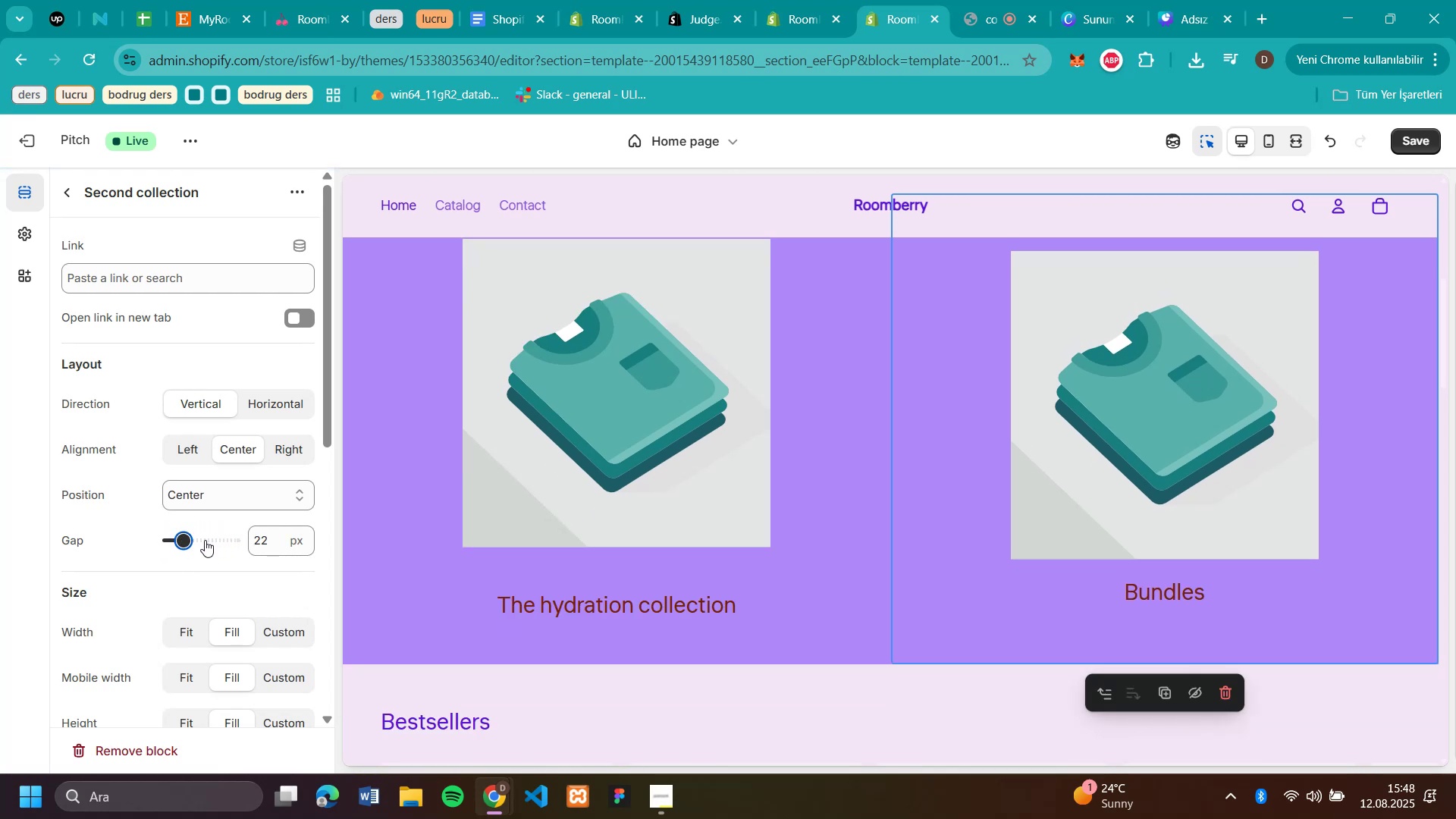 
left_click([199, 540])
 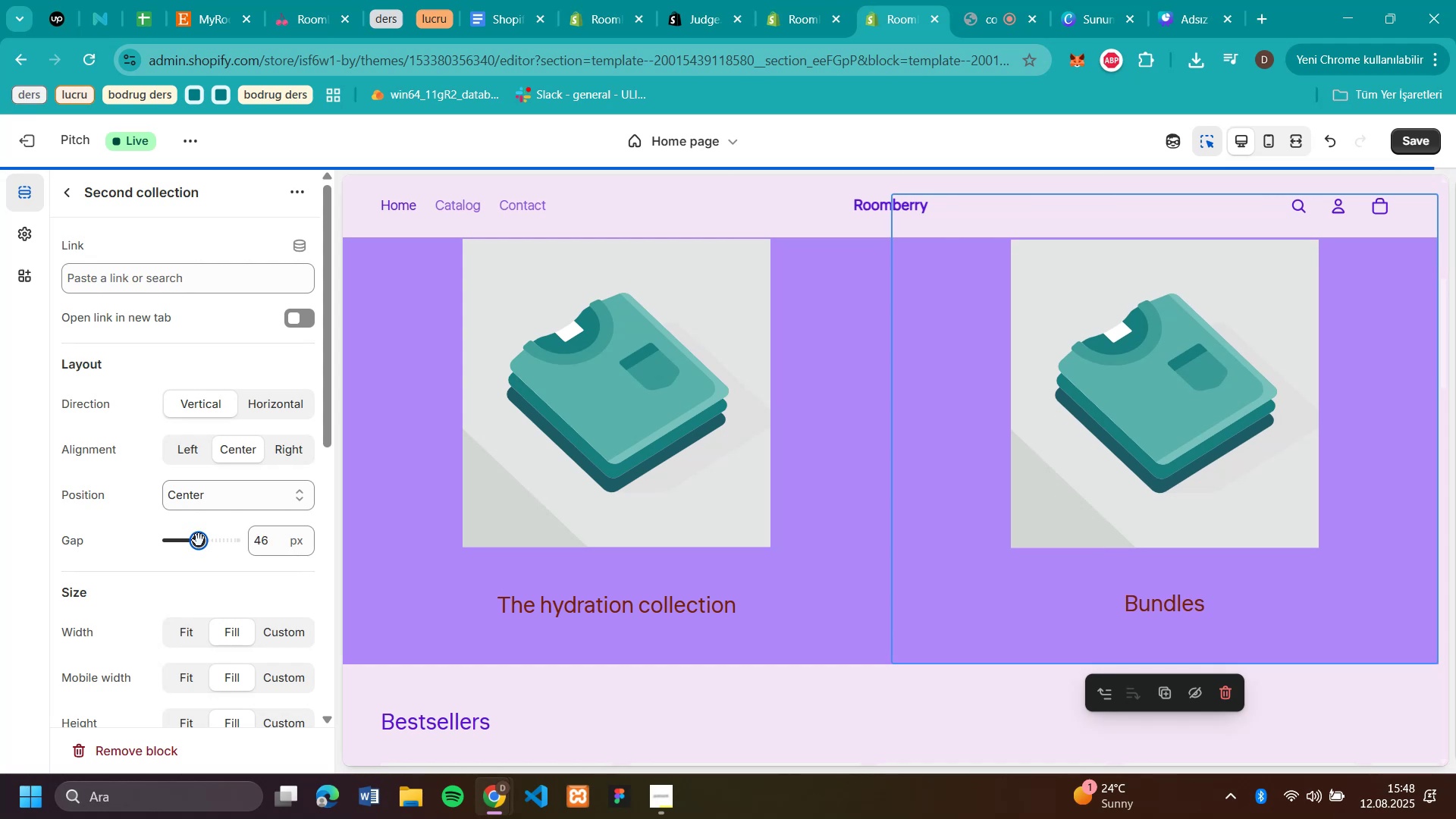 
left_click([192, 538])
 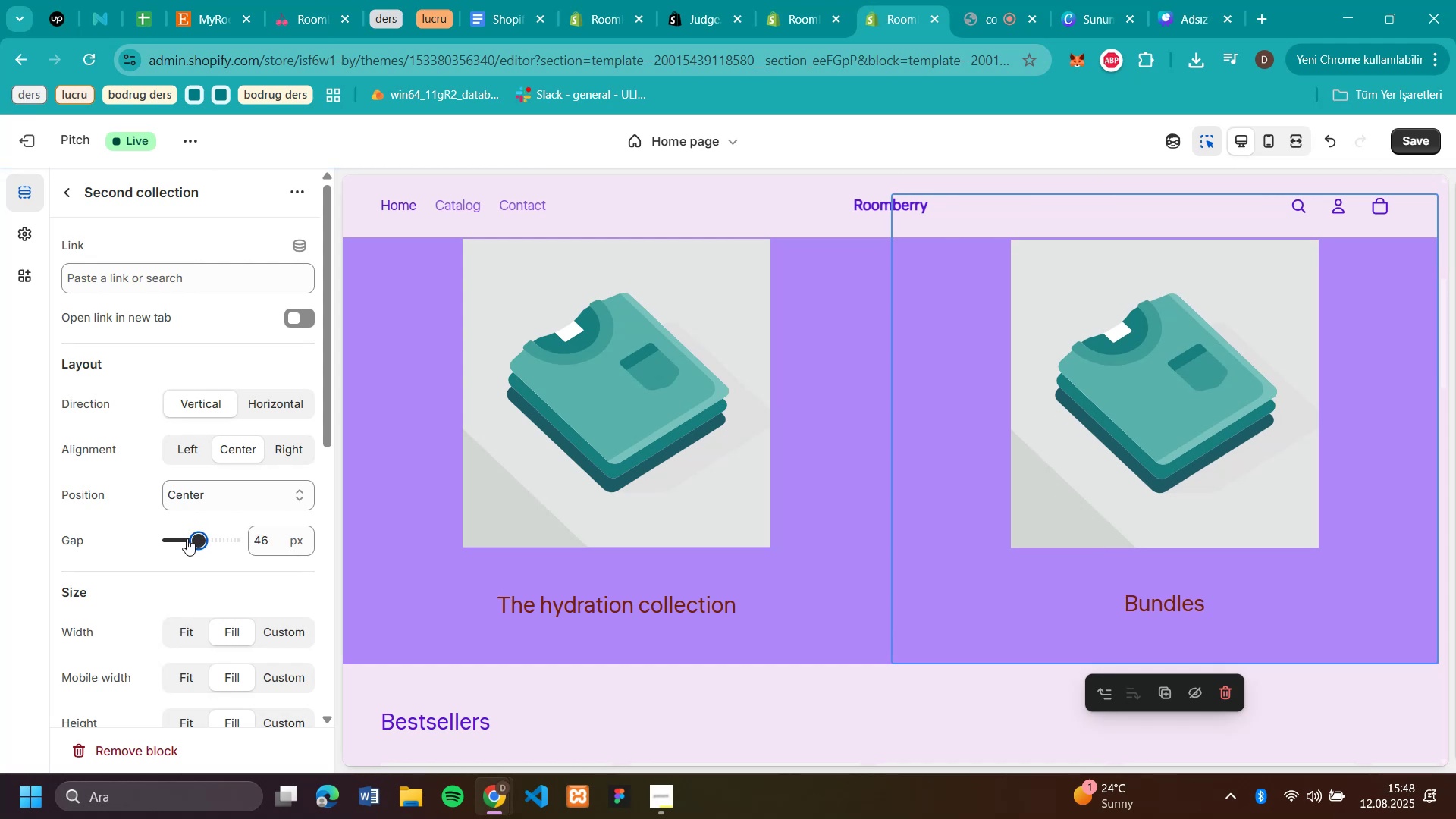 
left_click([187, 538])
 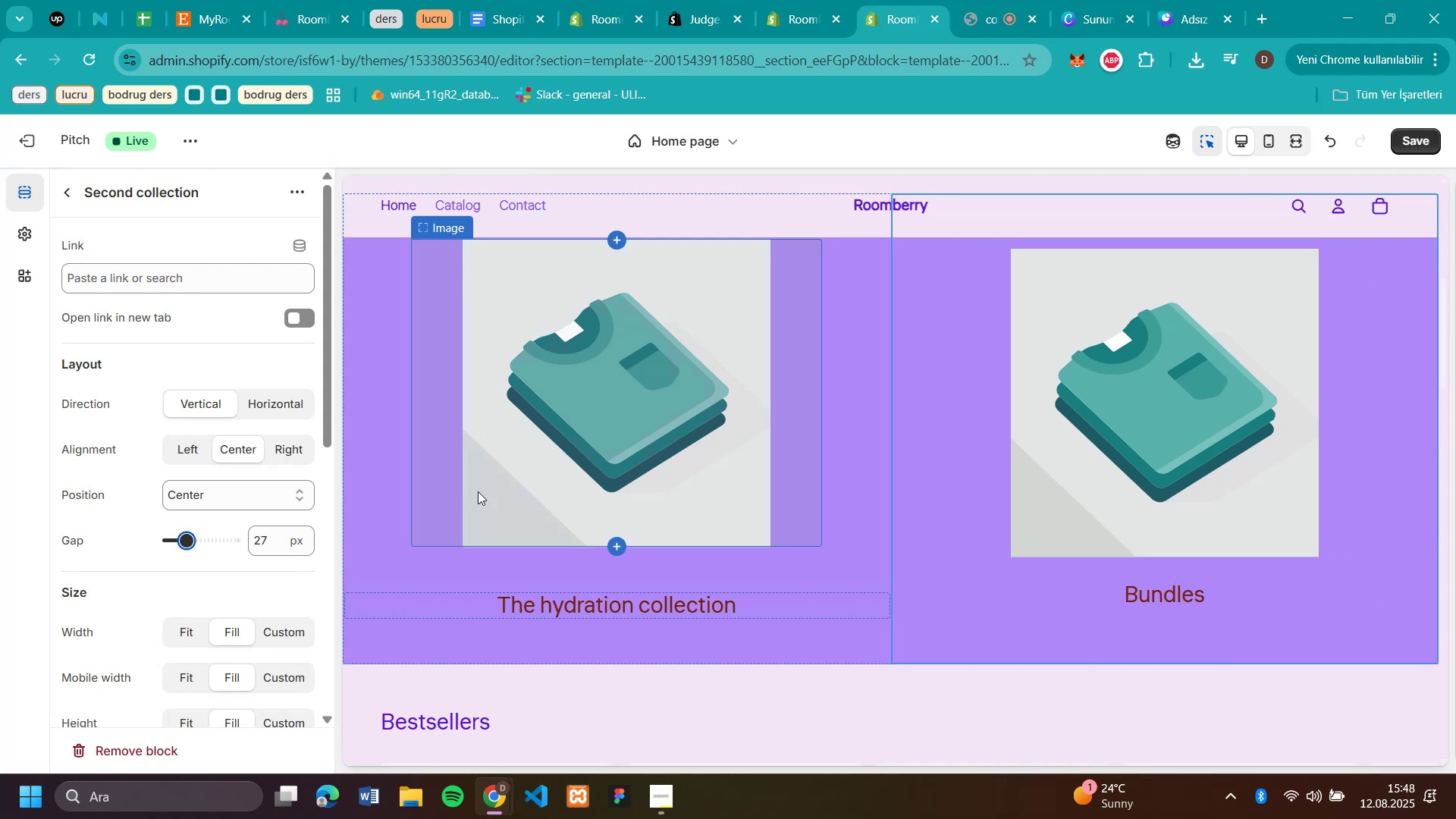 
left_click([397, 526])
 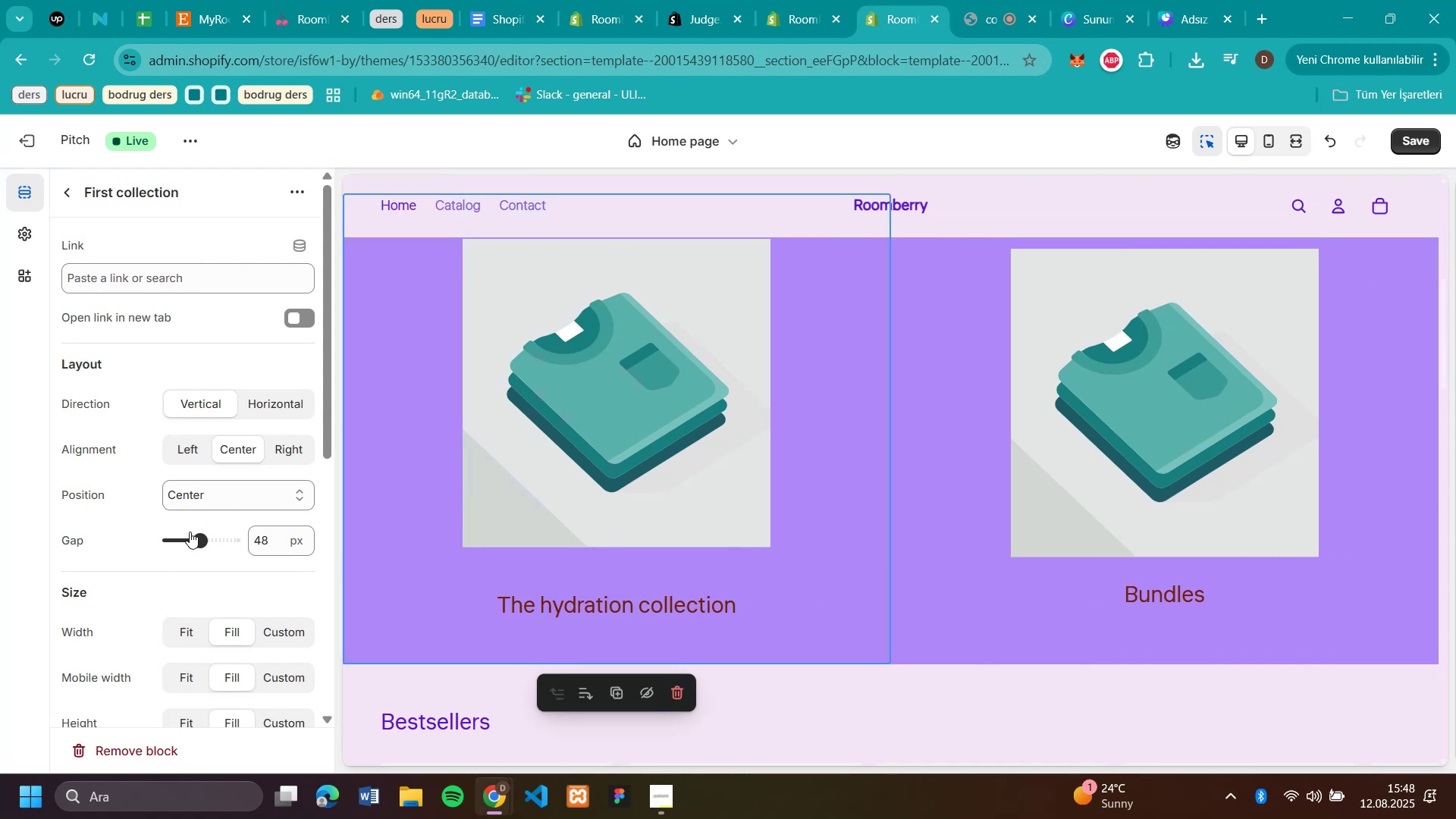 
left_click([187, 535])
 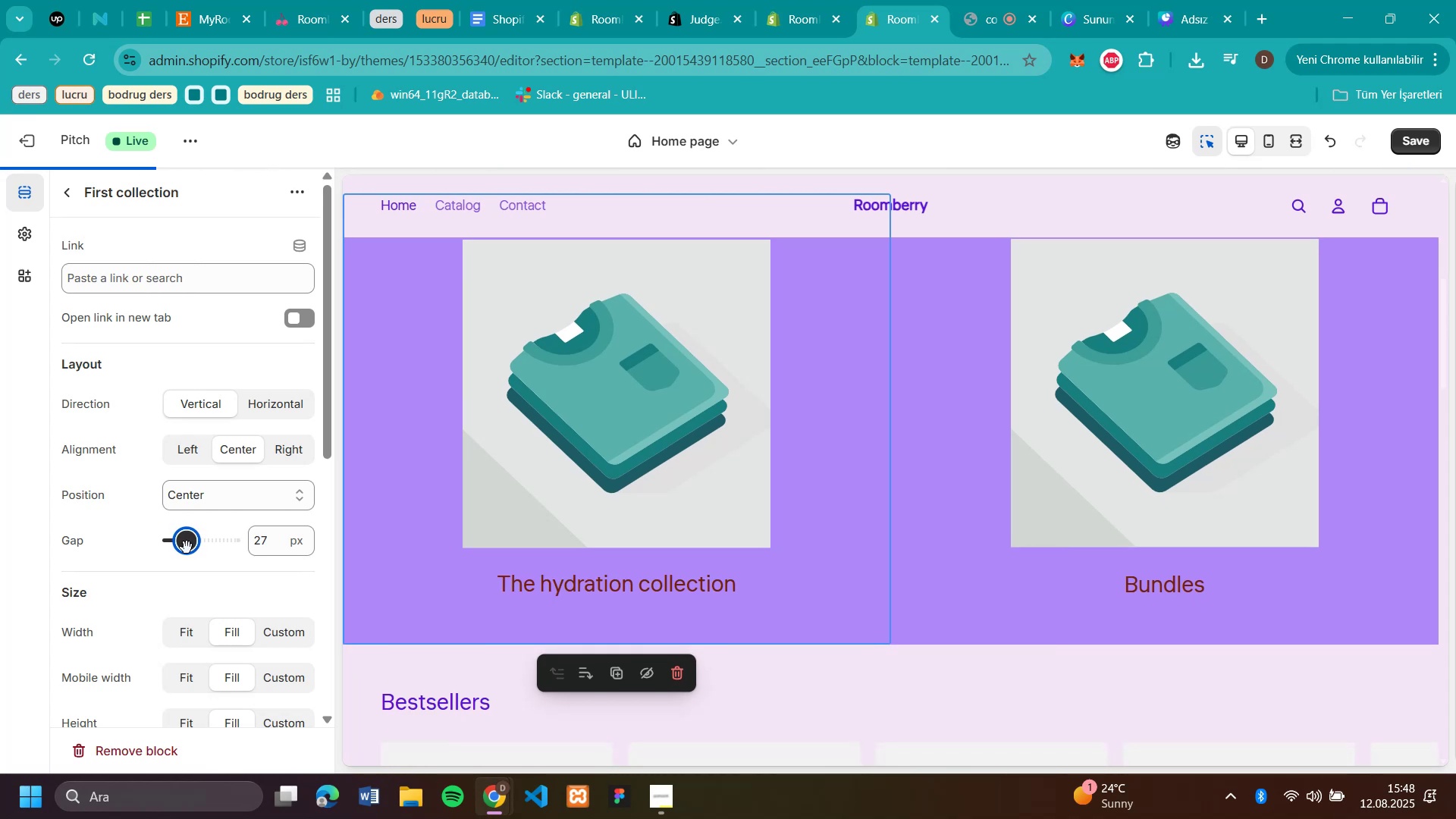 
wait(7.3)
 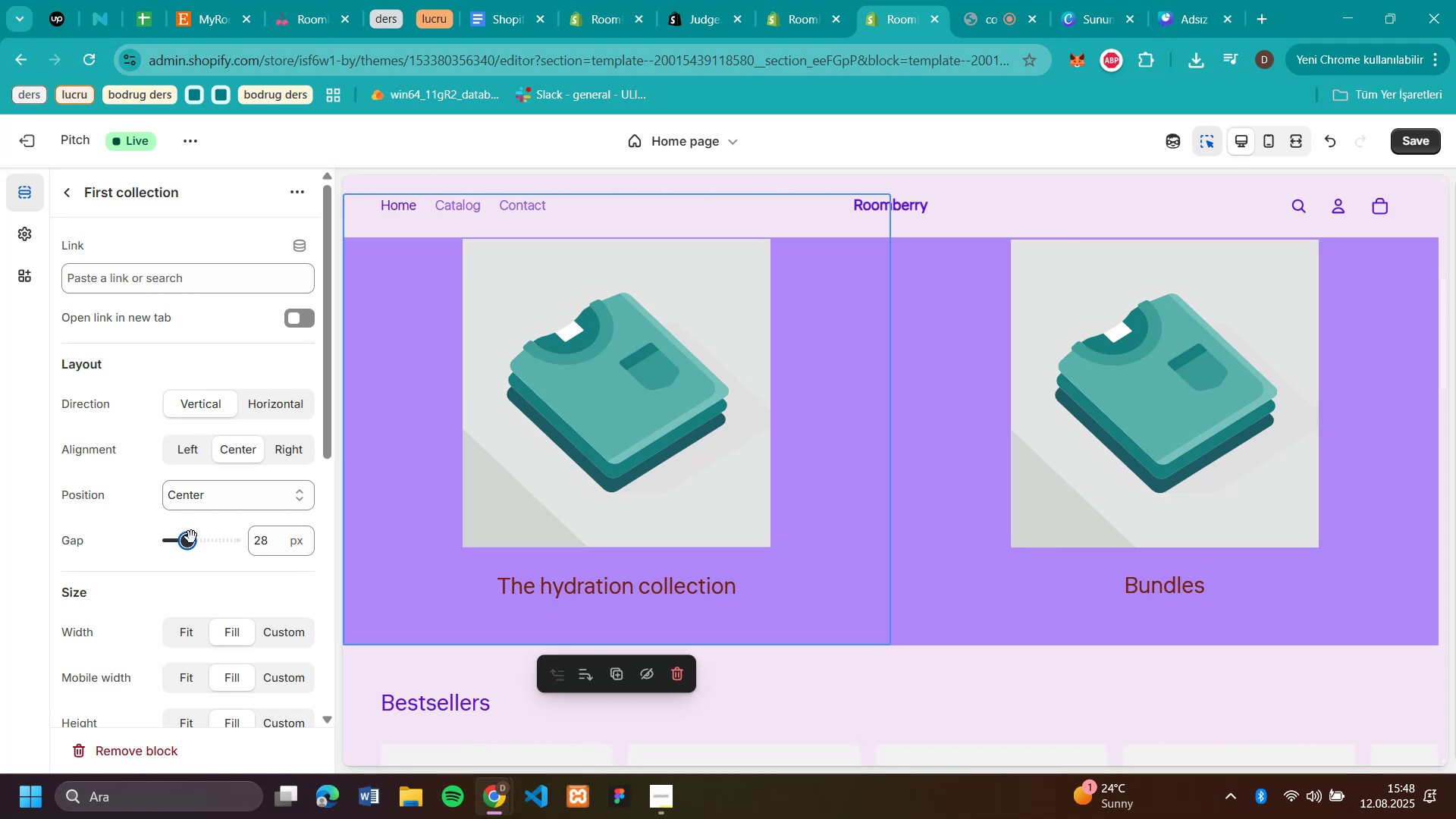 
left_click([427, 445])
 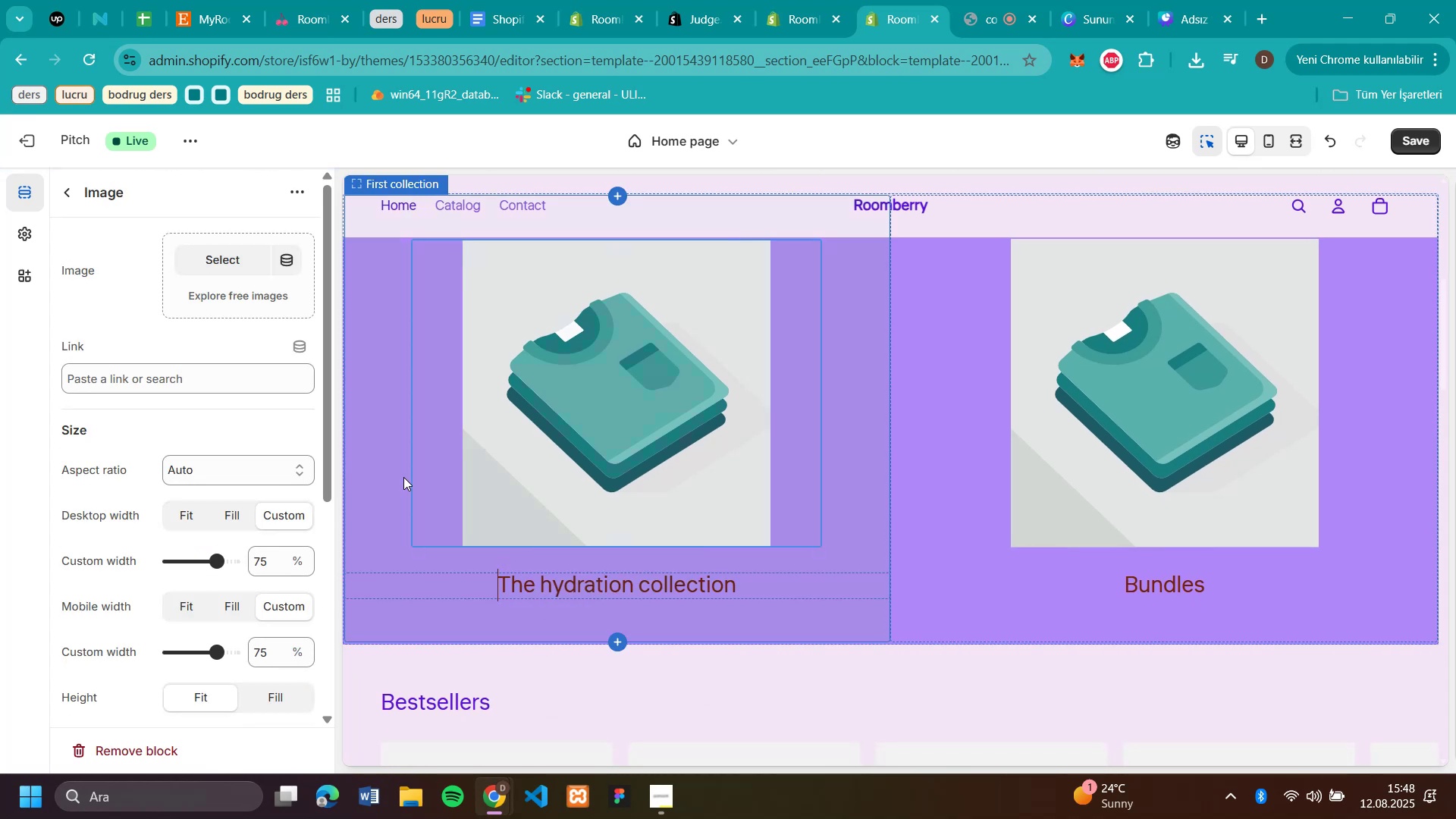 
left_click([376, 482])
 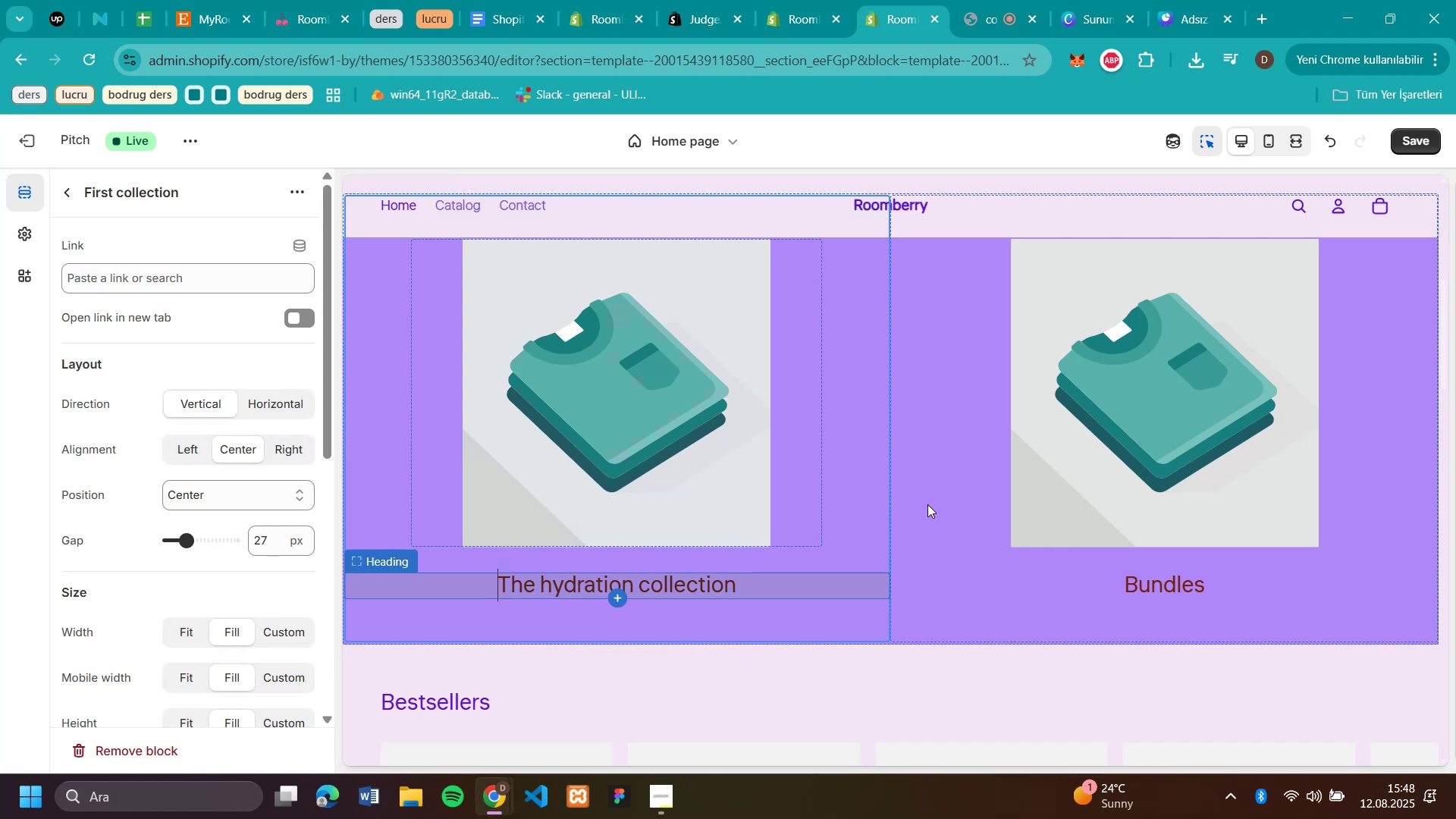 
left_click([925, 494])
 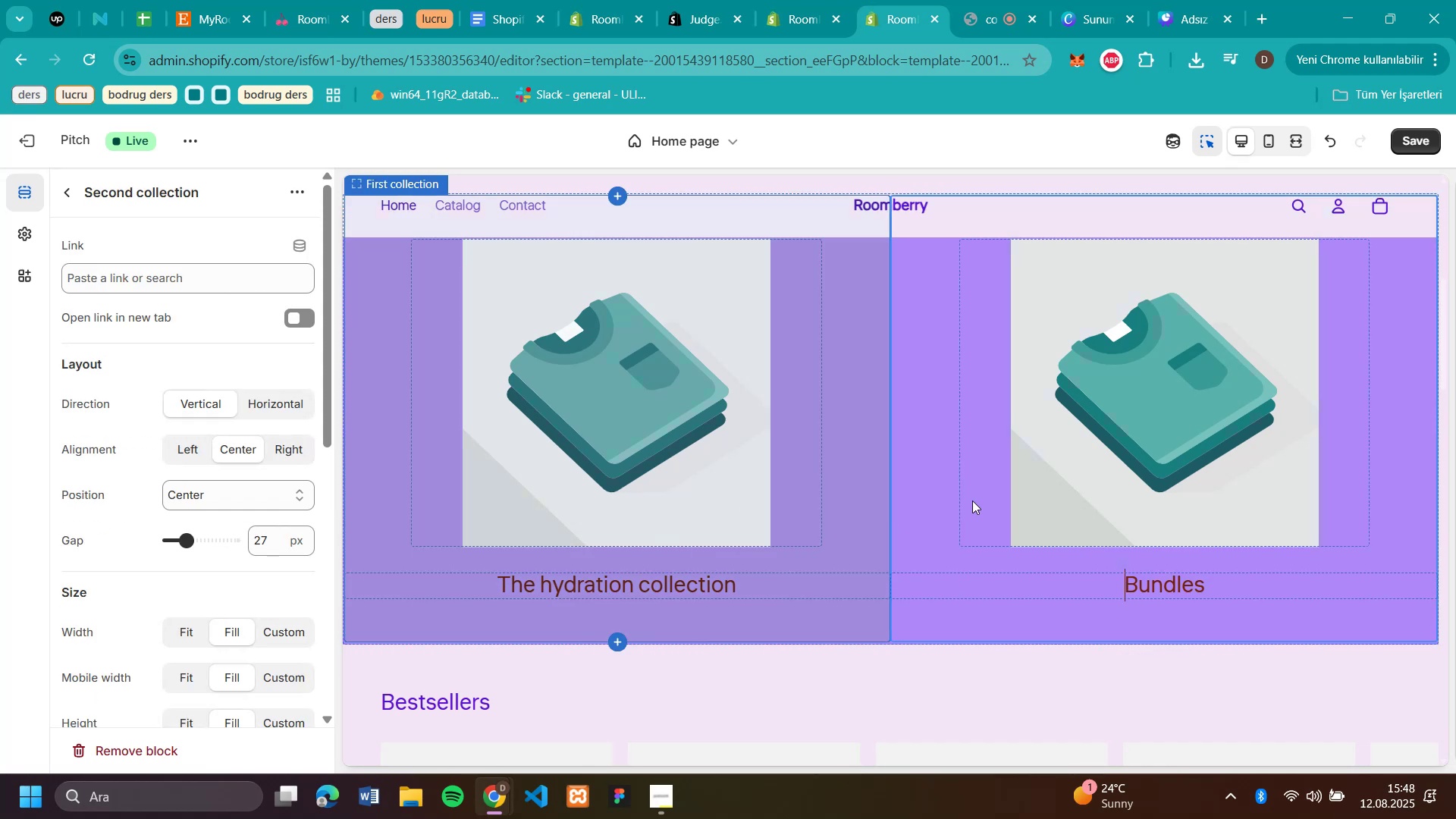 
left_click([1028, 484])
 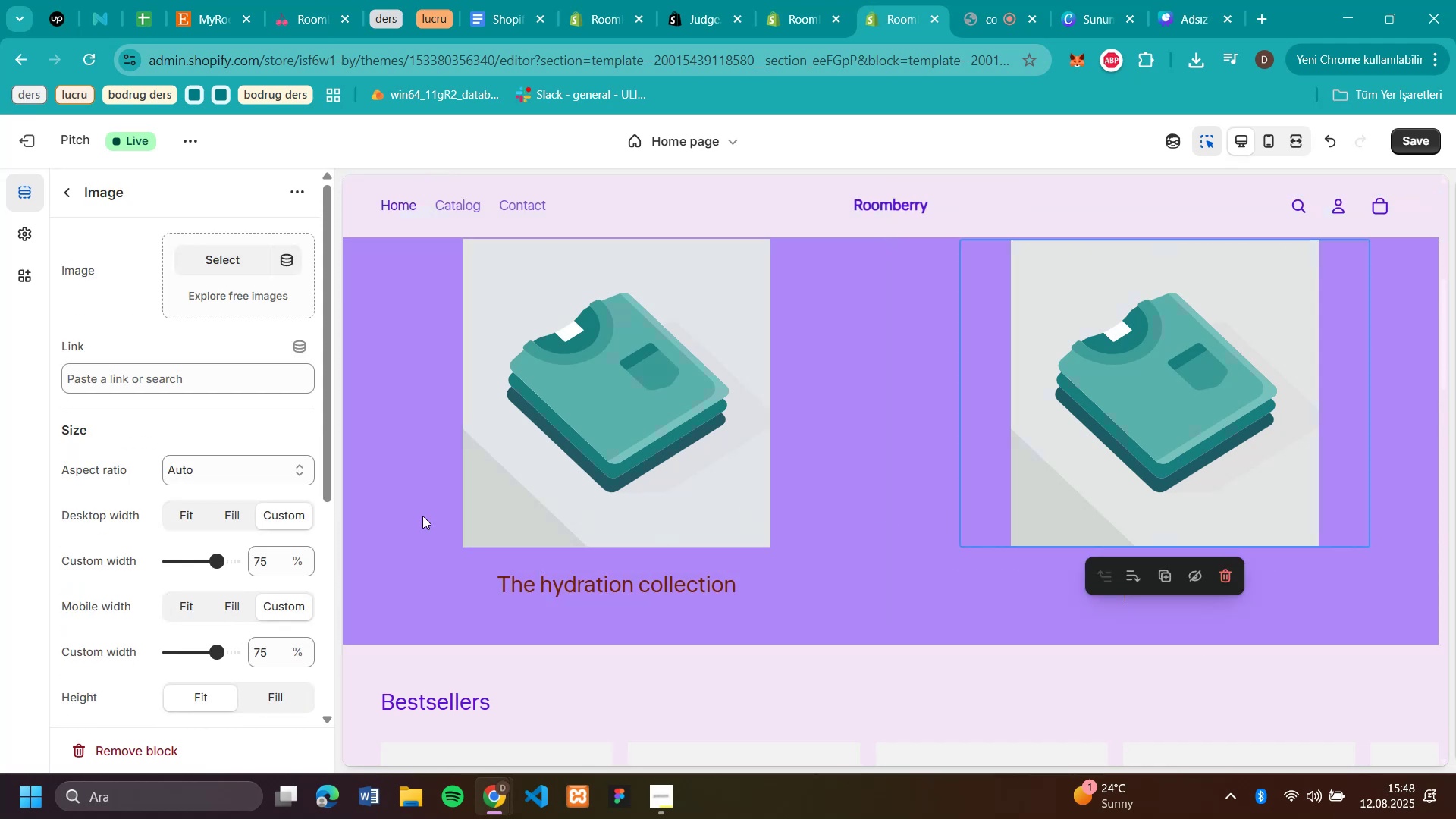 
scroll: coordinate [256, 501], scroll_direction: none, amount: 0.0
 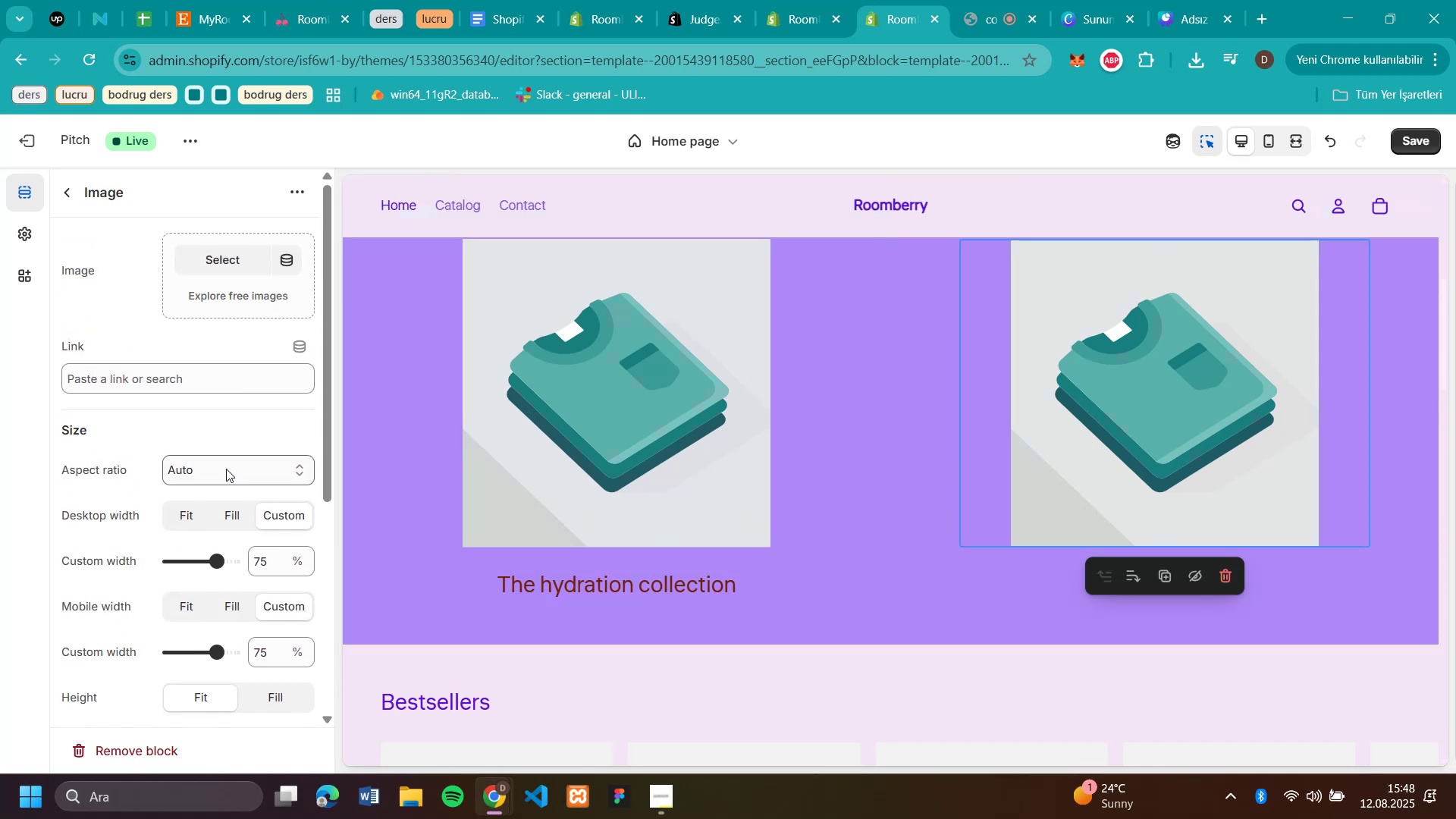 
left_click([225, 469])
 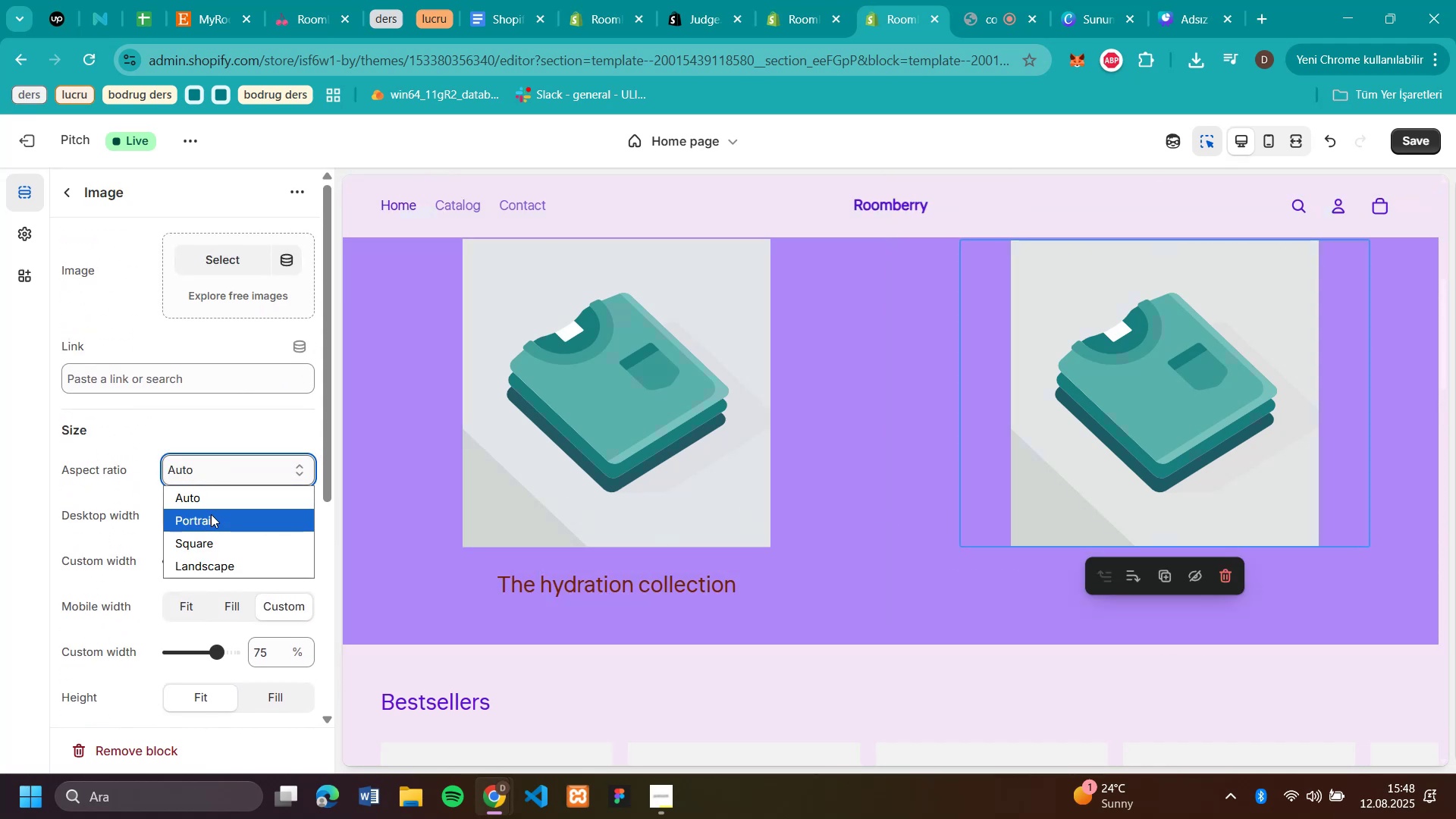 
left_click([210, 515])
 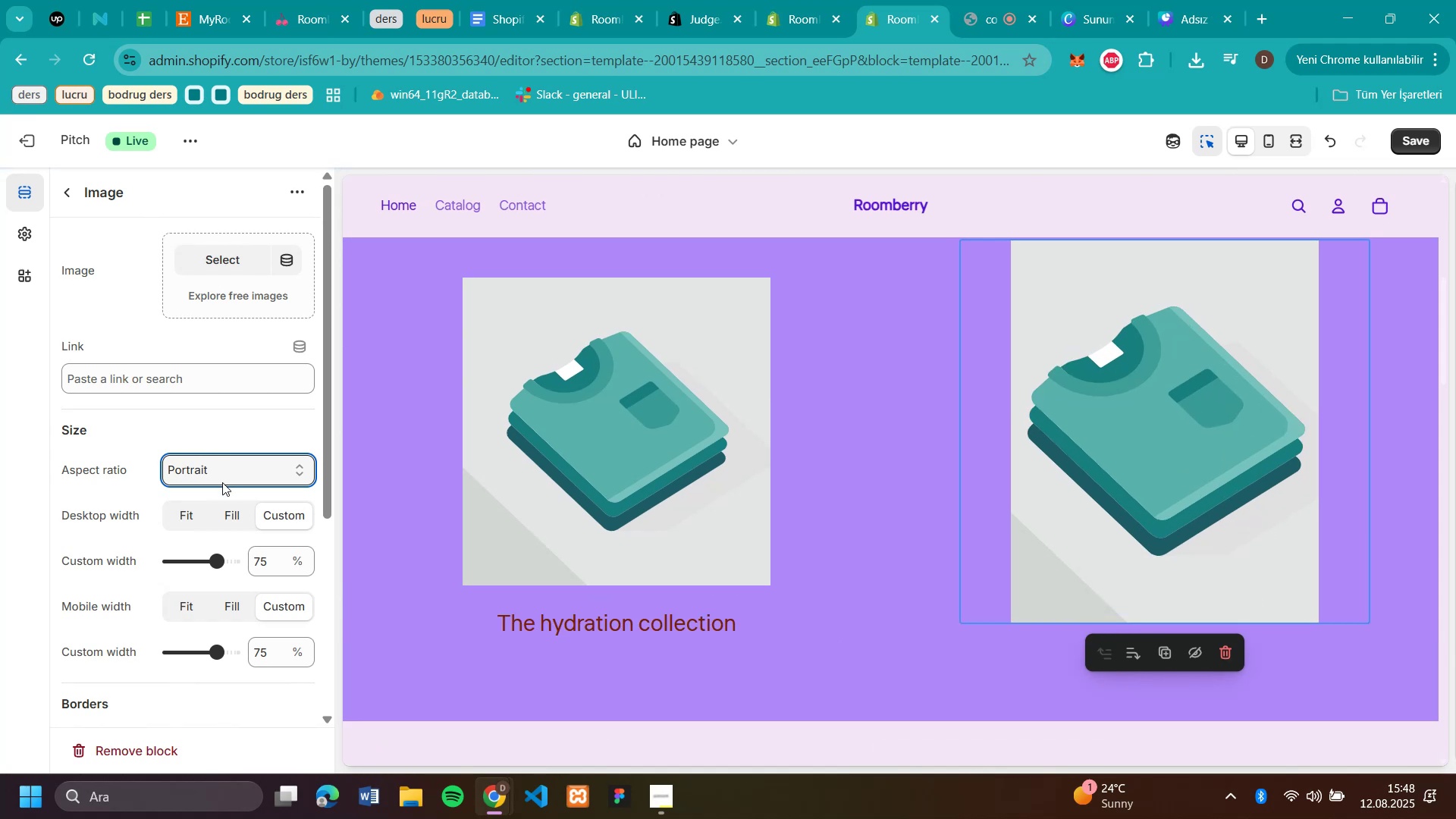 
left_click([228, 465])
 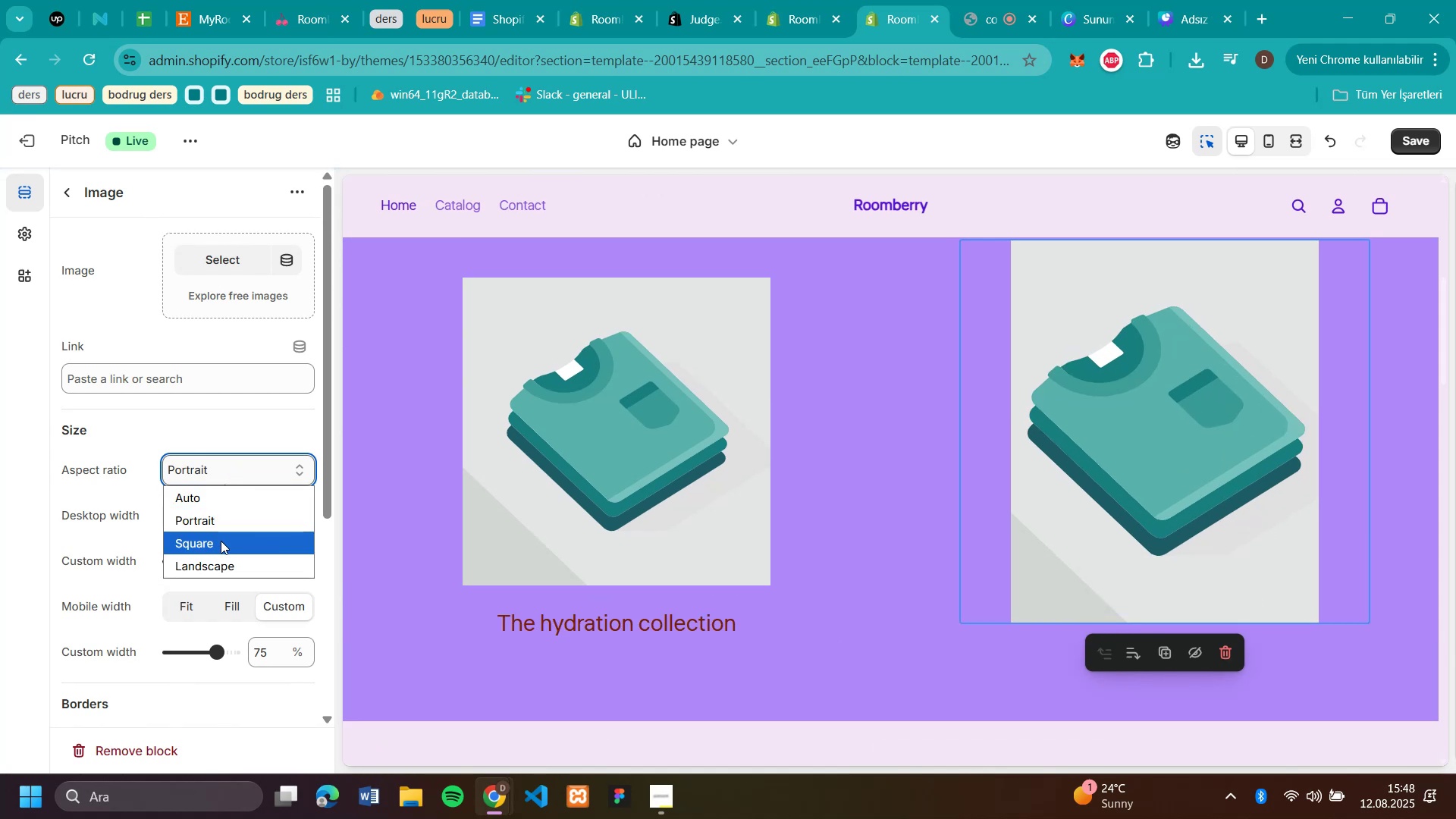 
left_click([221, 543])
 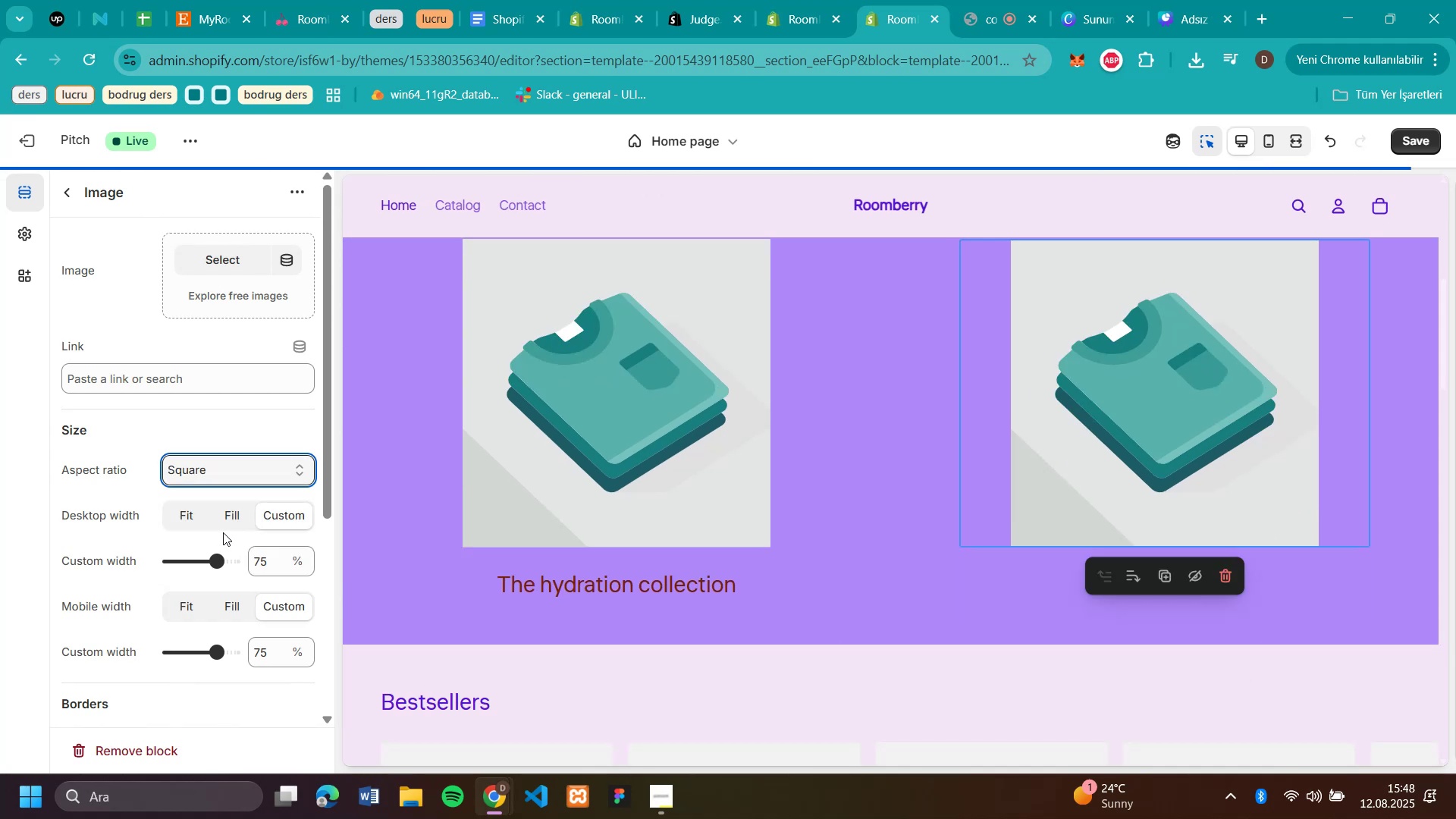 
left_click([240, 472])
 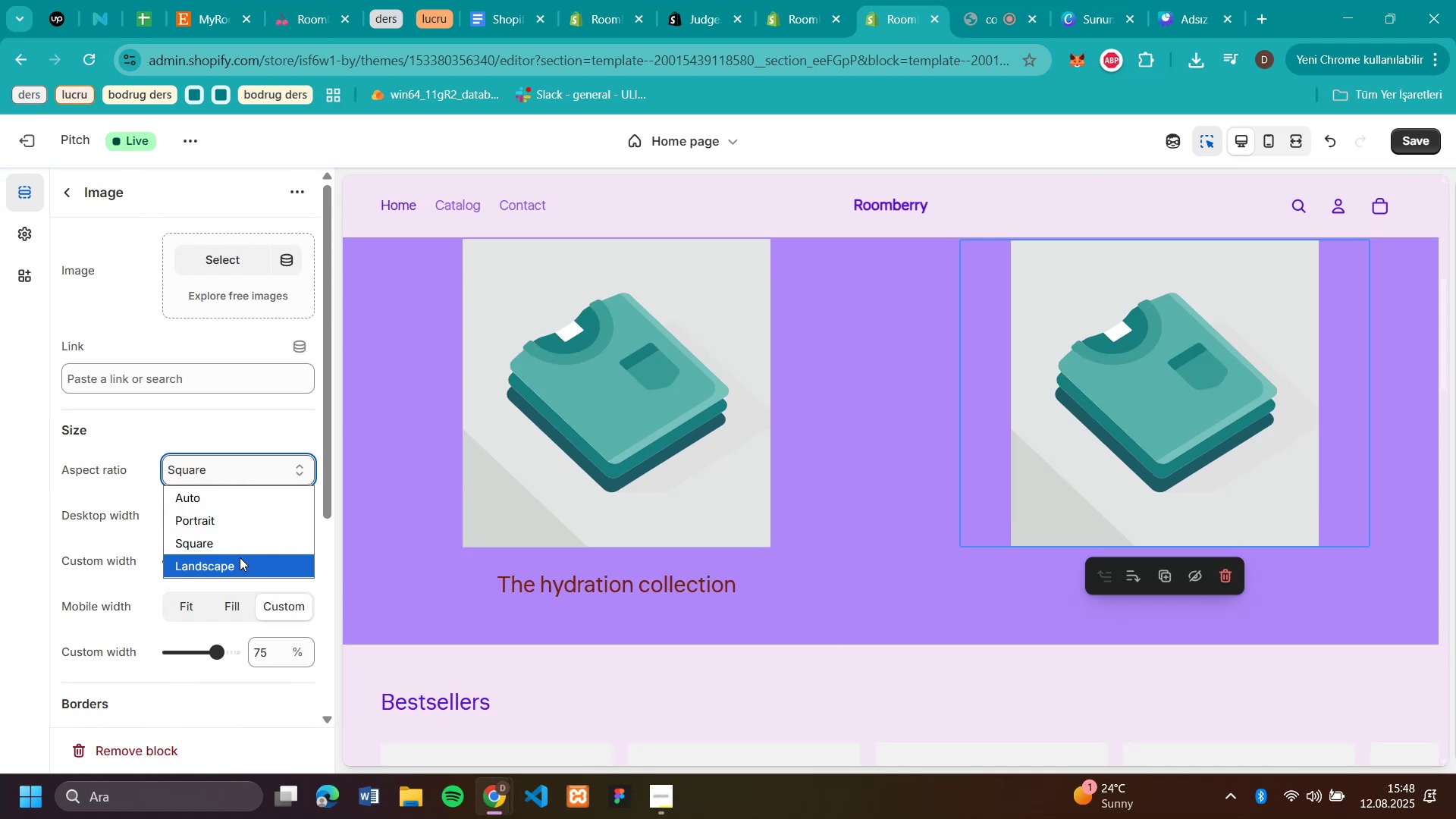 
left_click([239, 565])
 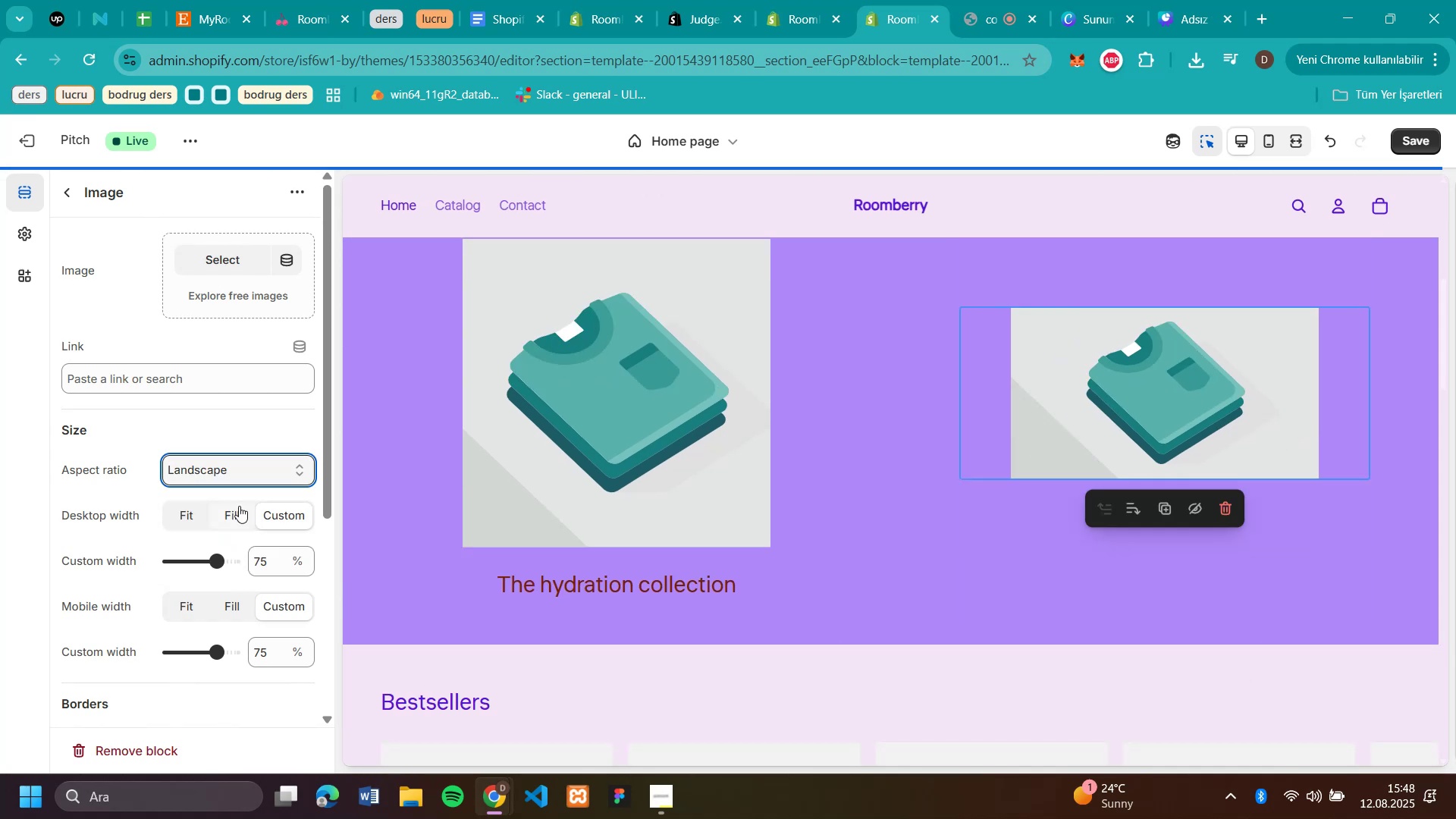 
left_click([239, 464])
 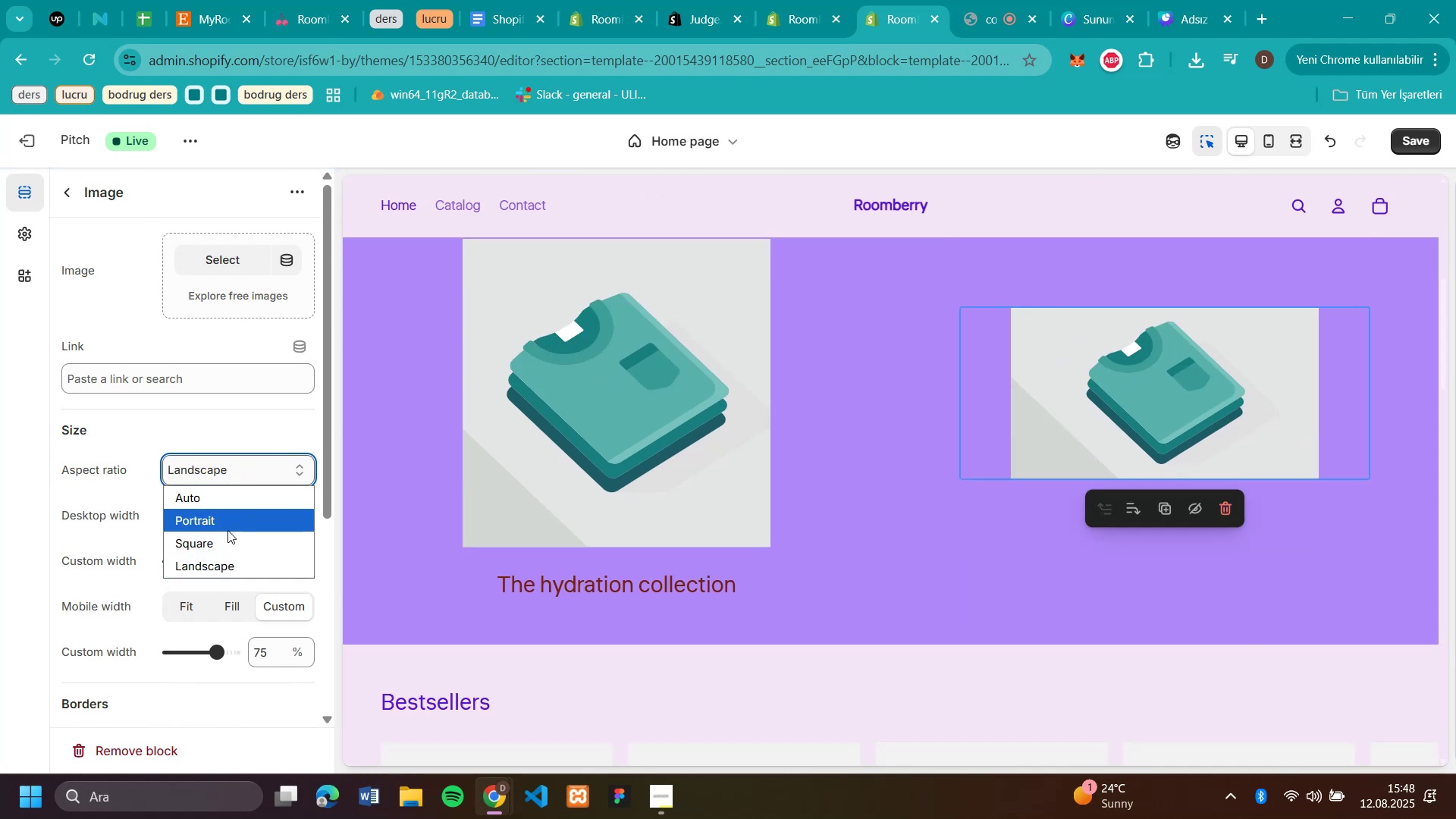 
left_click([228, 530])
 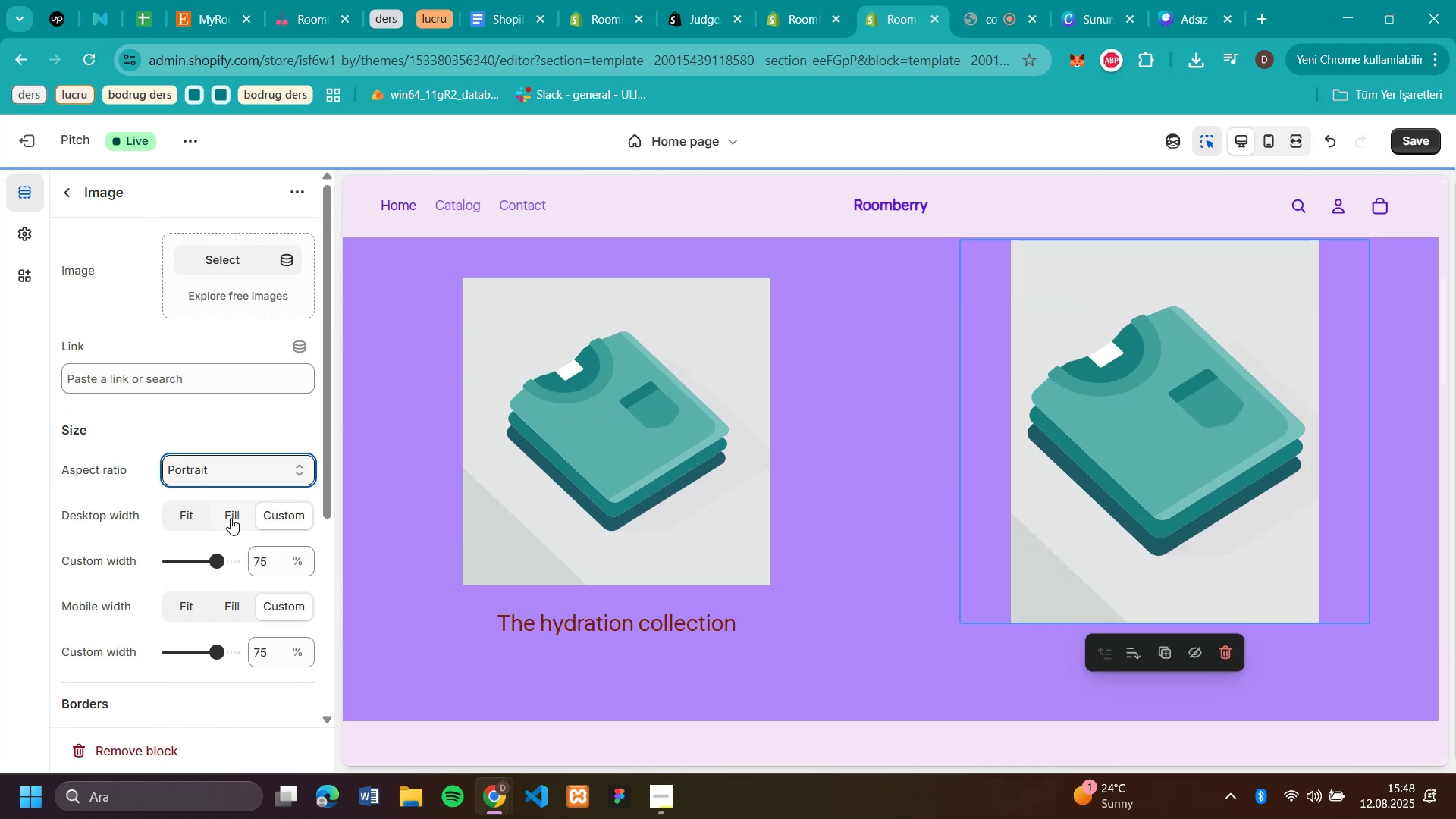 
left_click([244, 480])
 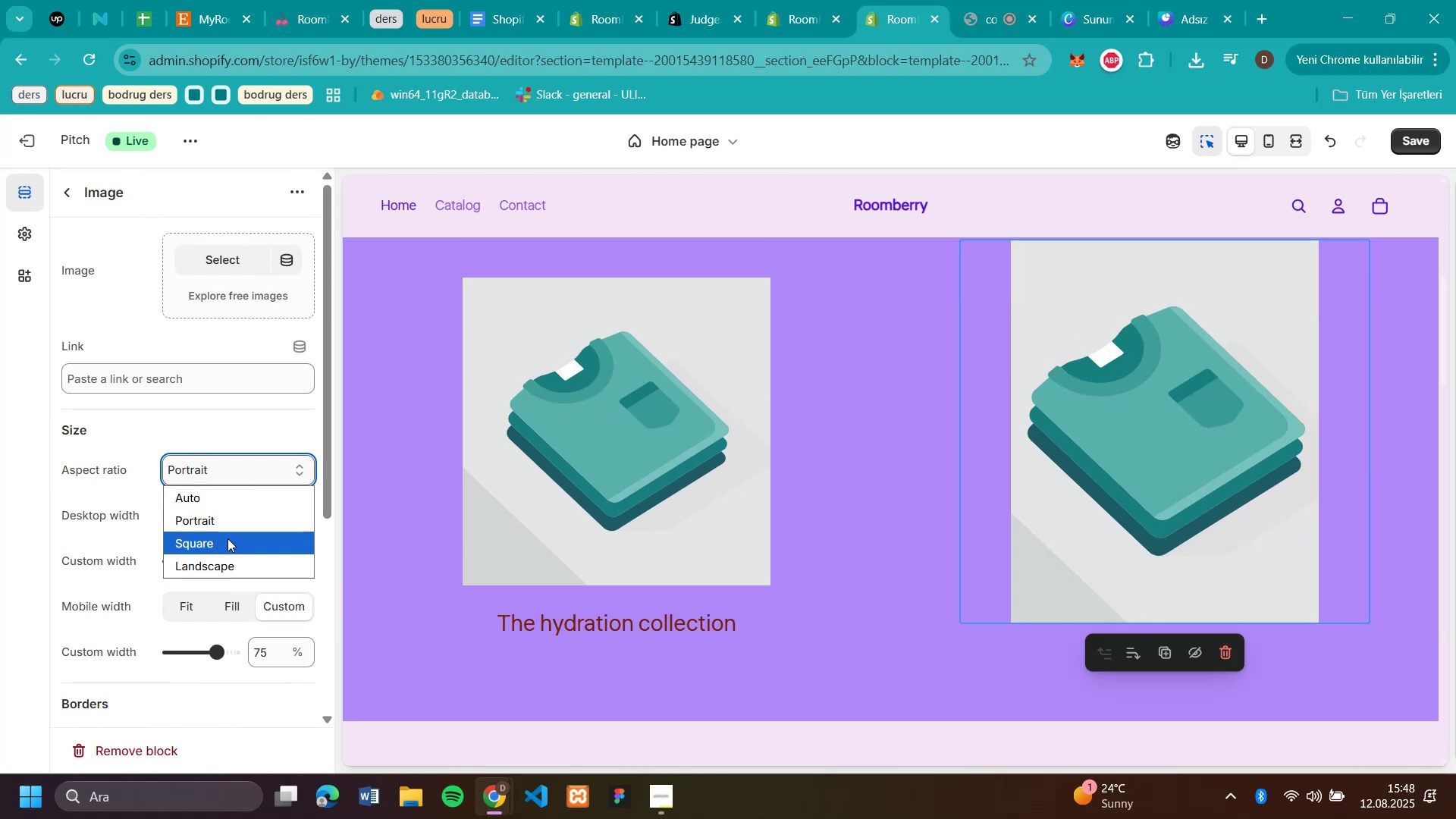 
left_click([228, 538])
 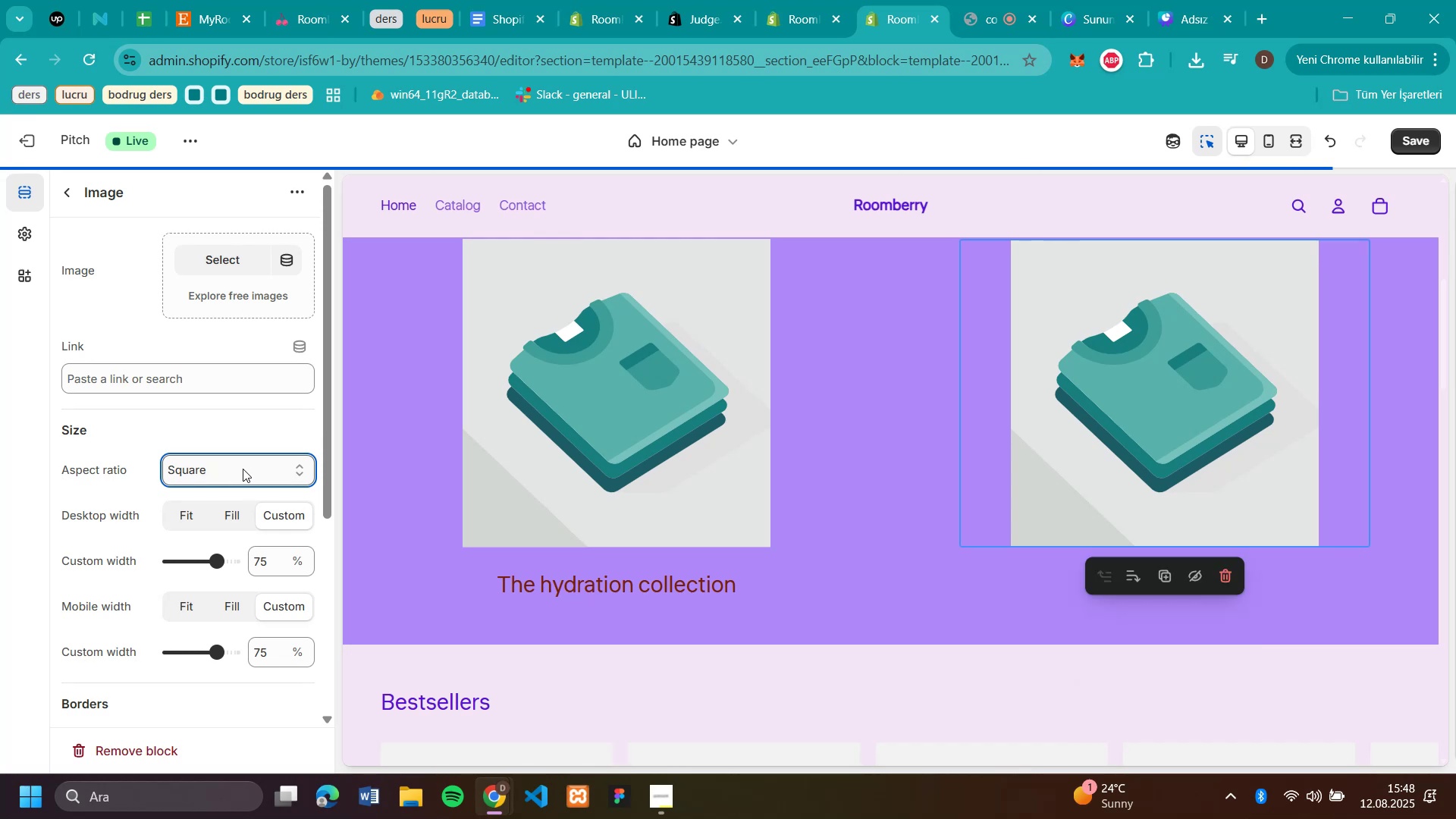 
left_click([243, 467])
 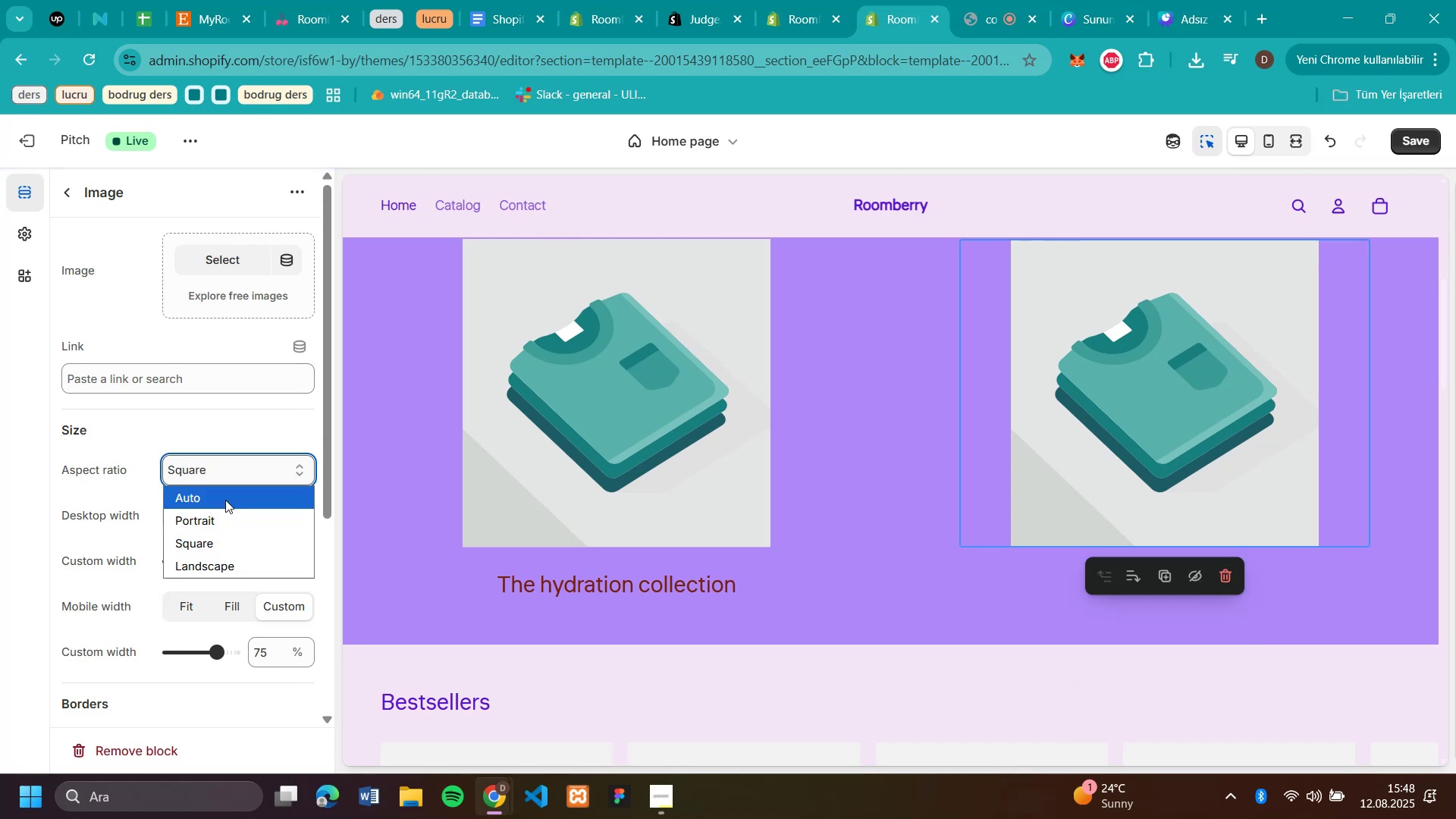 
left_click([225, 498])
 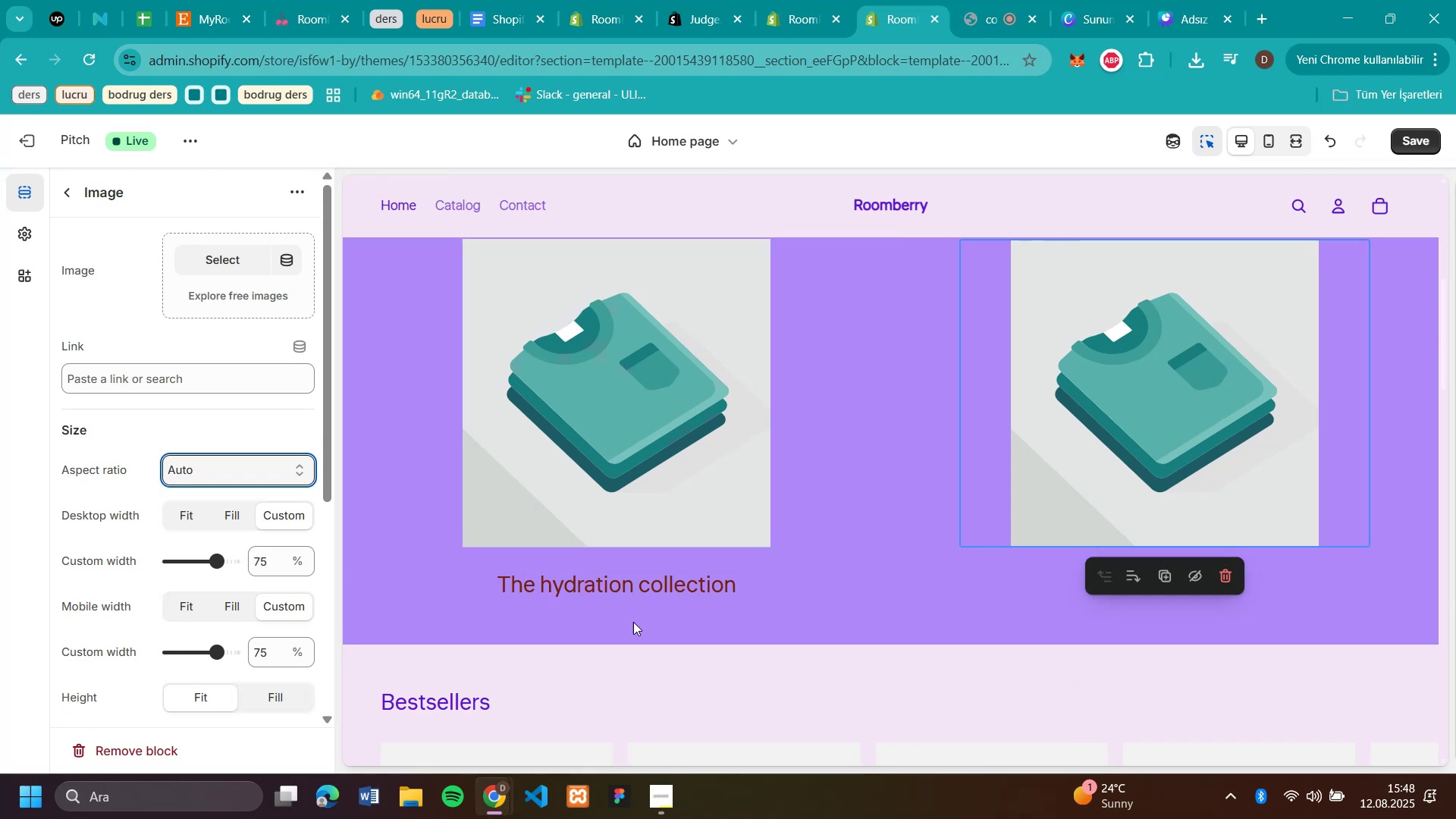 
left_click([243, 604])
 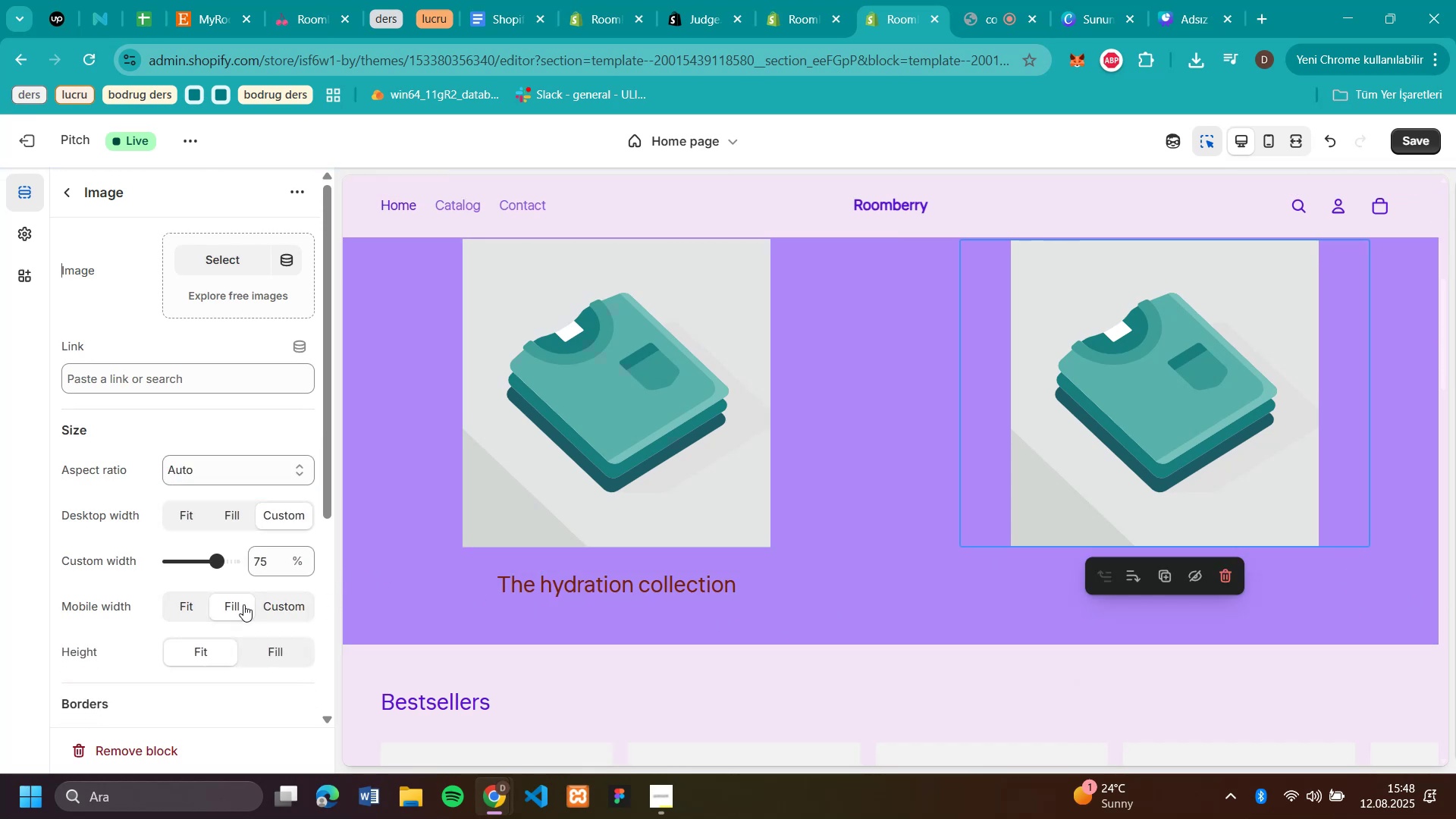 
left_click([199, 606])
 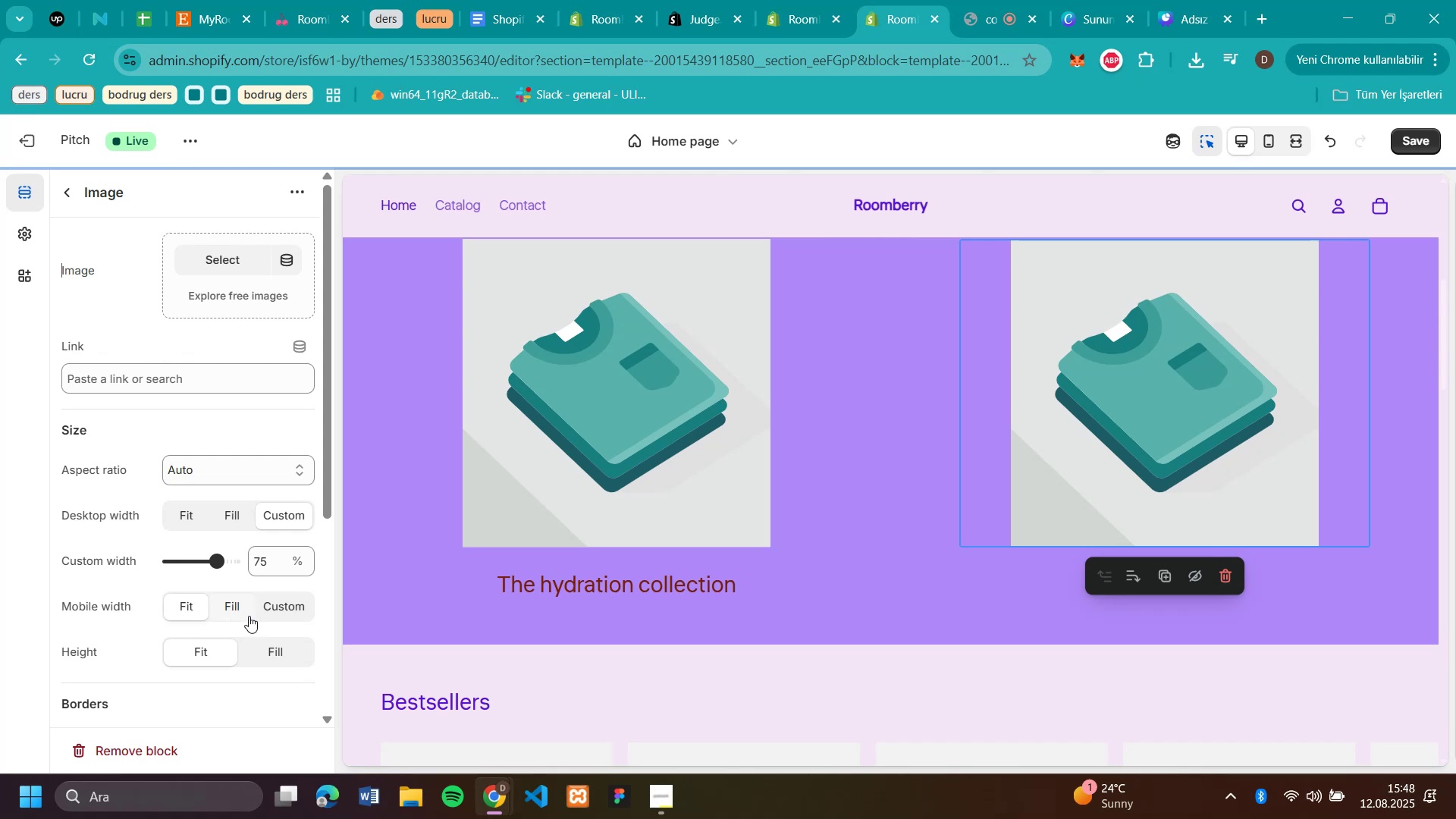 
left_click([279, 606])
 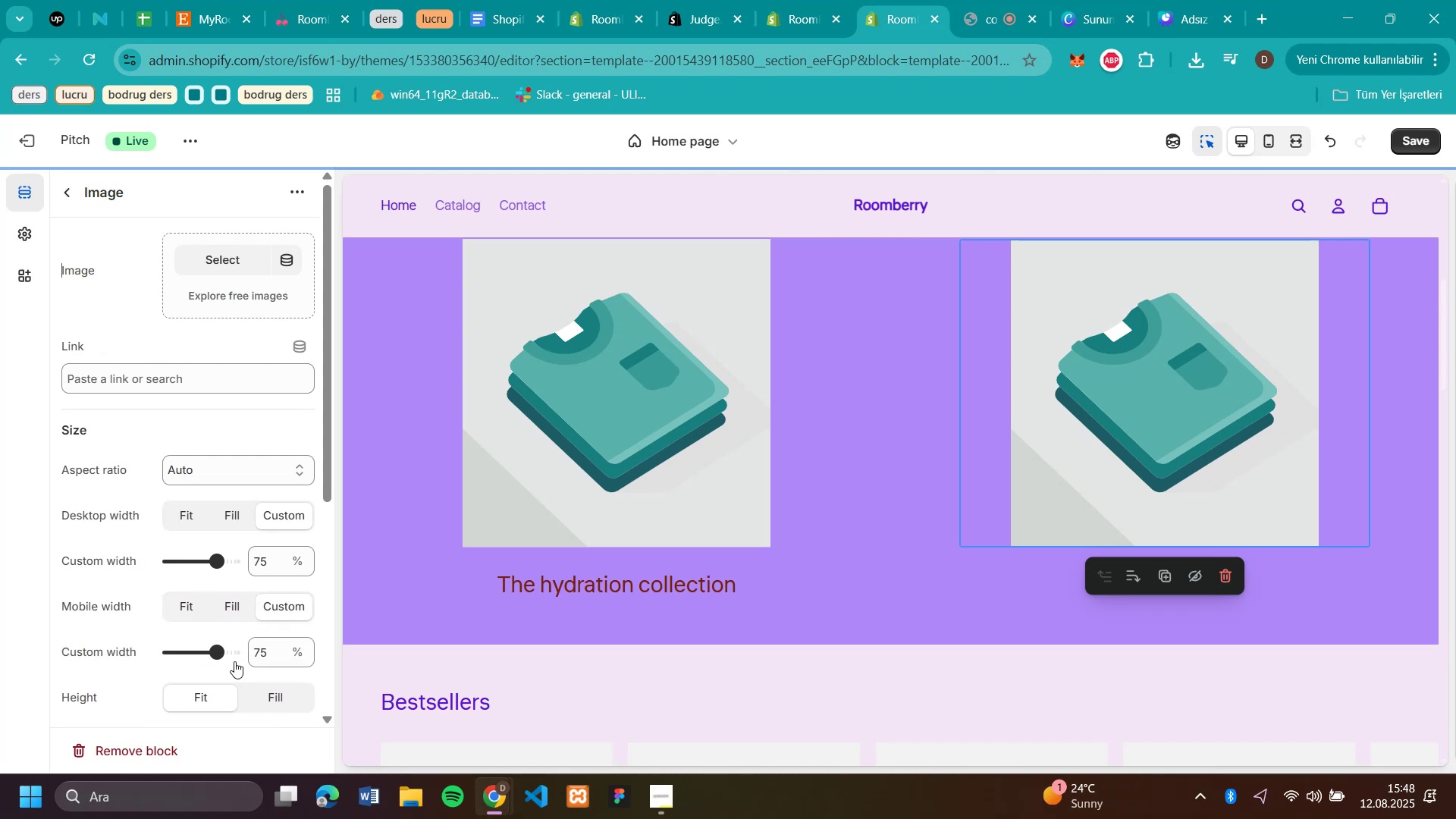 
left_click_drag(start_coordinate=[219, 656], to_coordinate=[241, 655])
 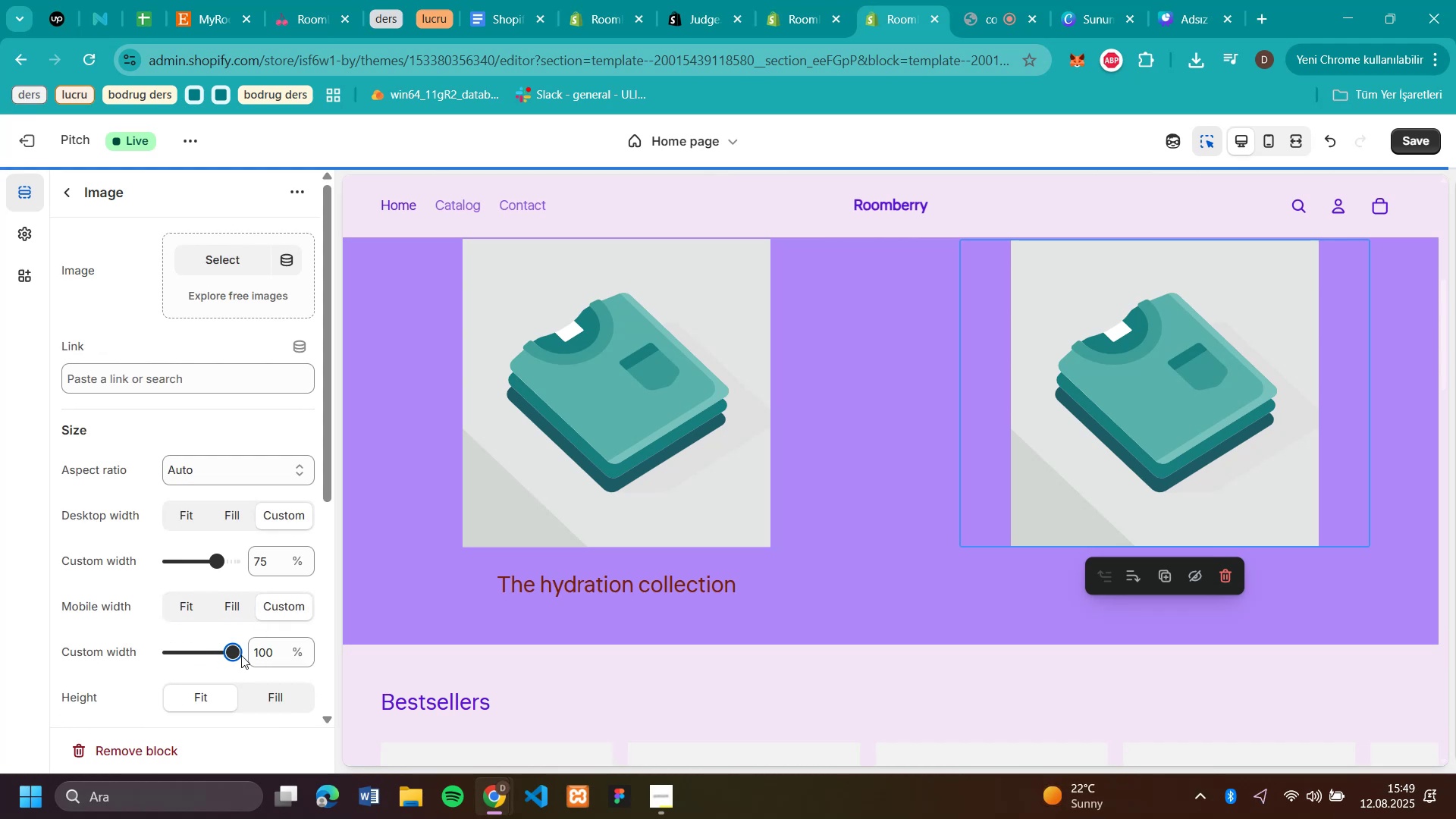 
left_click_drag(start_coordinate=[232, 656], to_coordinate=[135, 670])
 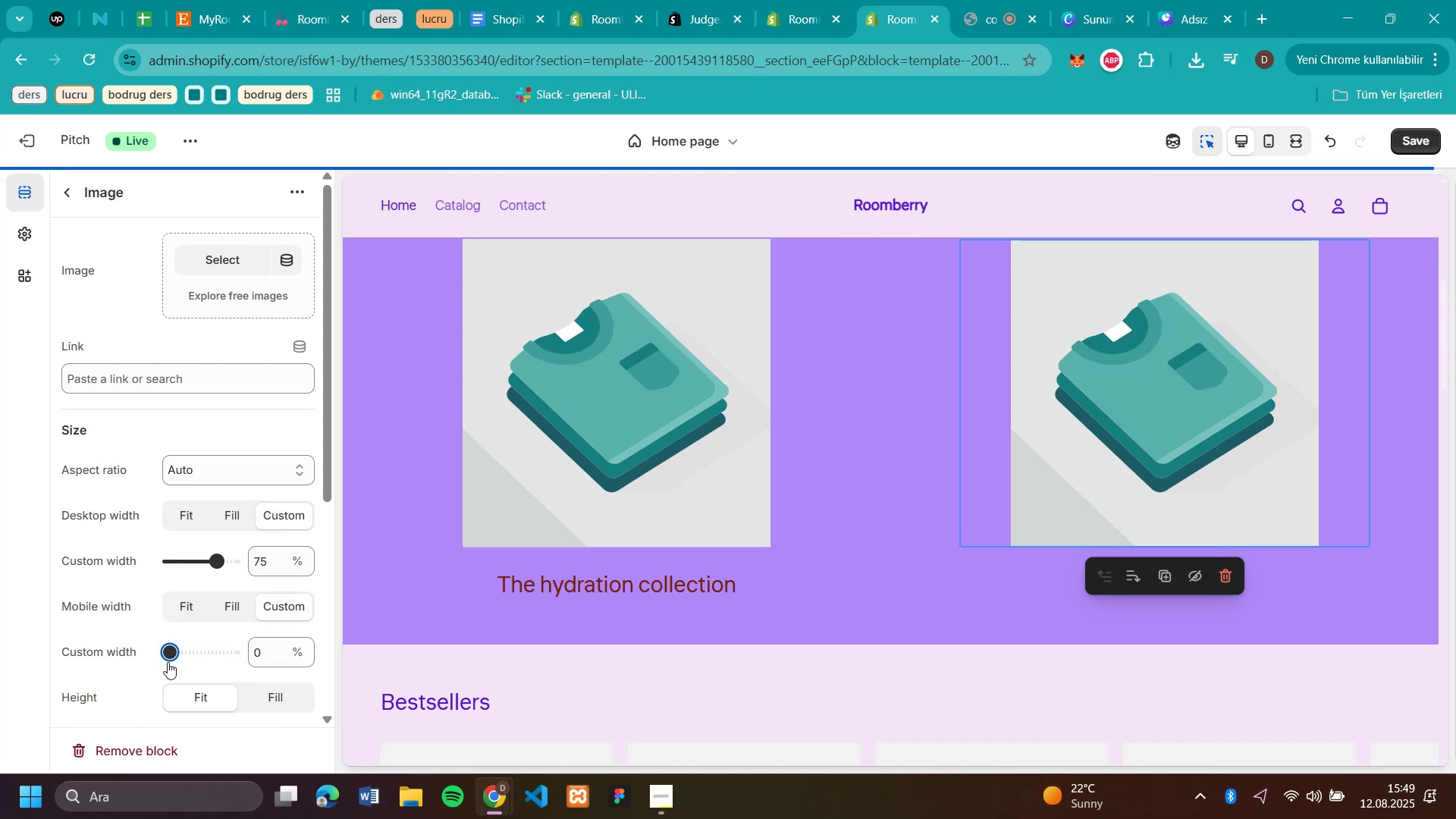 
left_click_drag(start_coordinate=[172, 653], to_coordinate=[217, 659])
 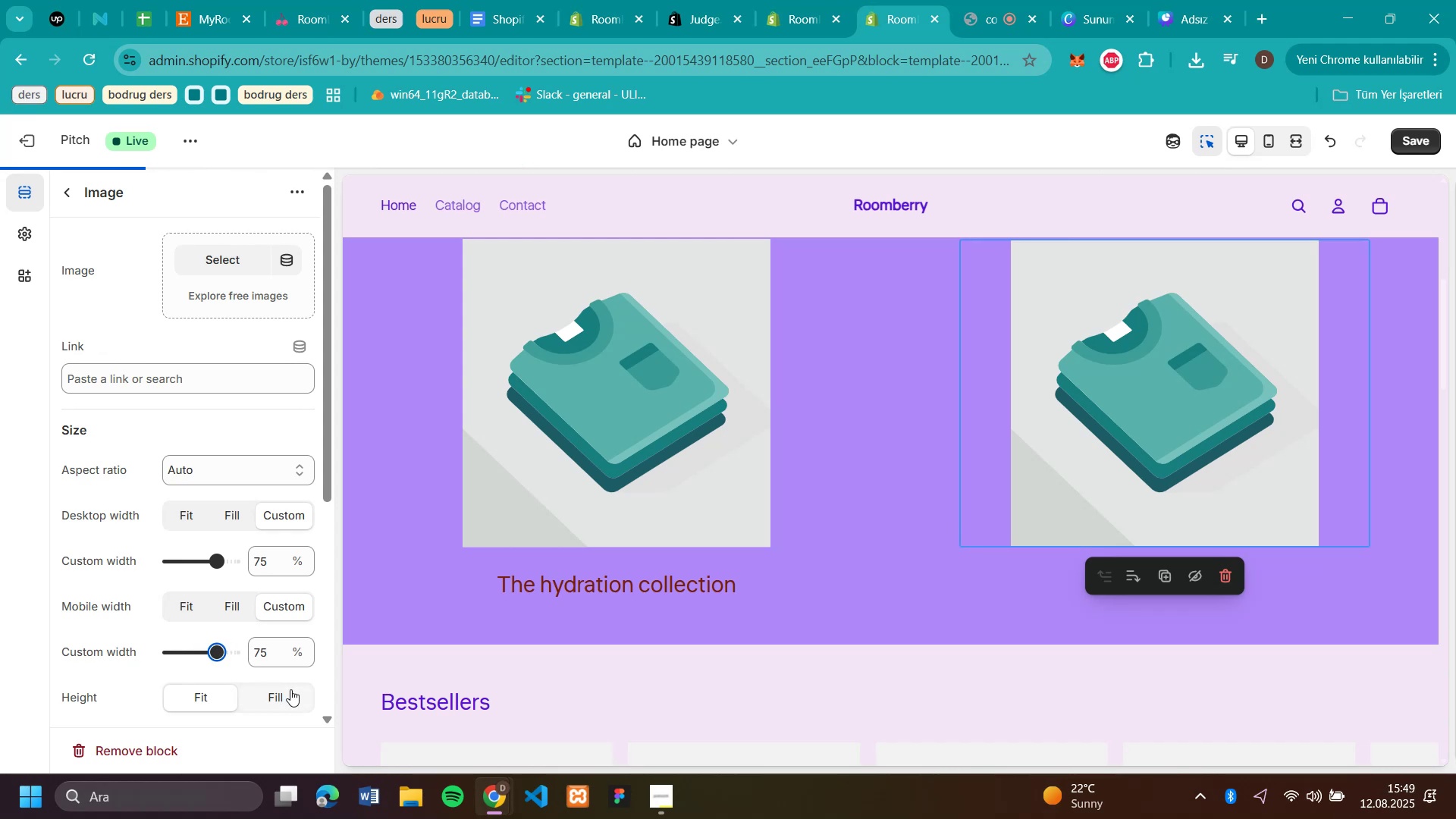 
left_click([290, 692])
 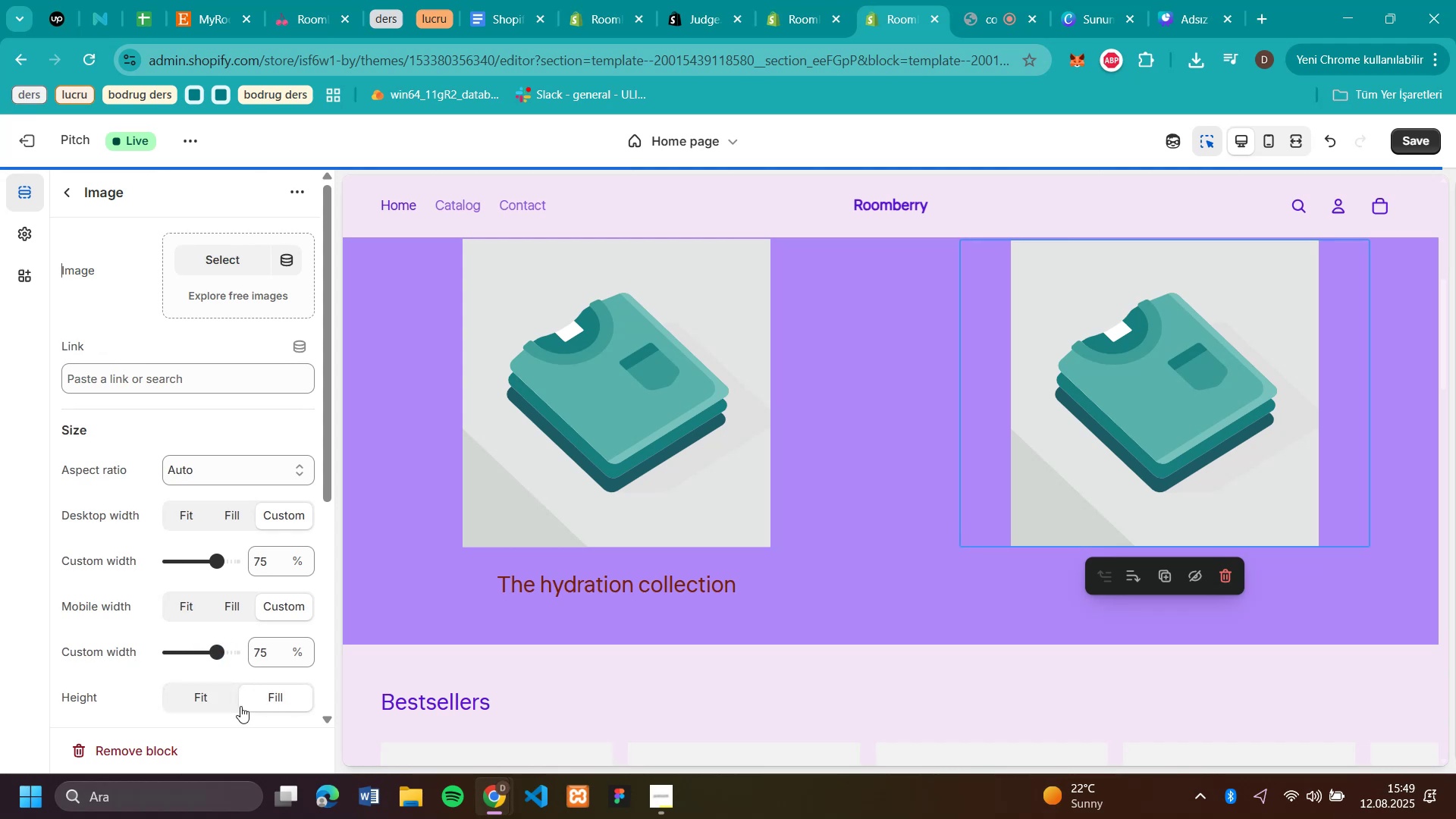 
left_click([202, 701])
 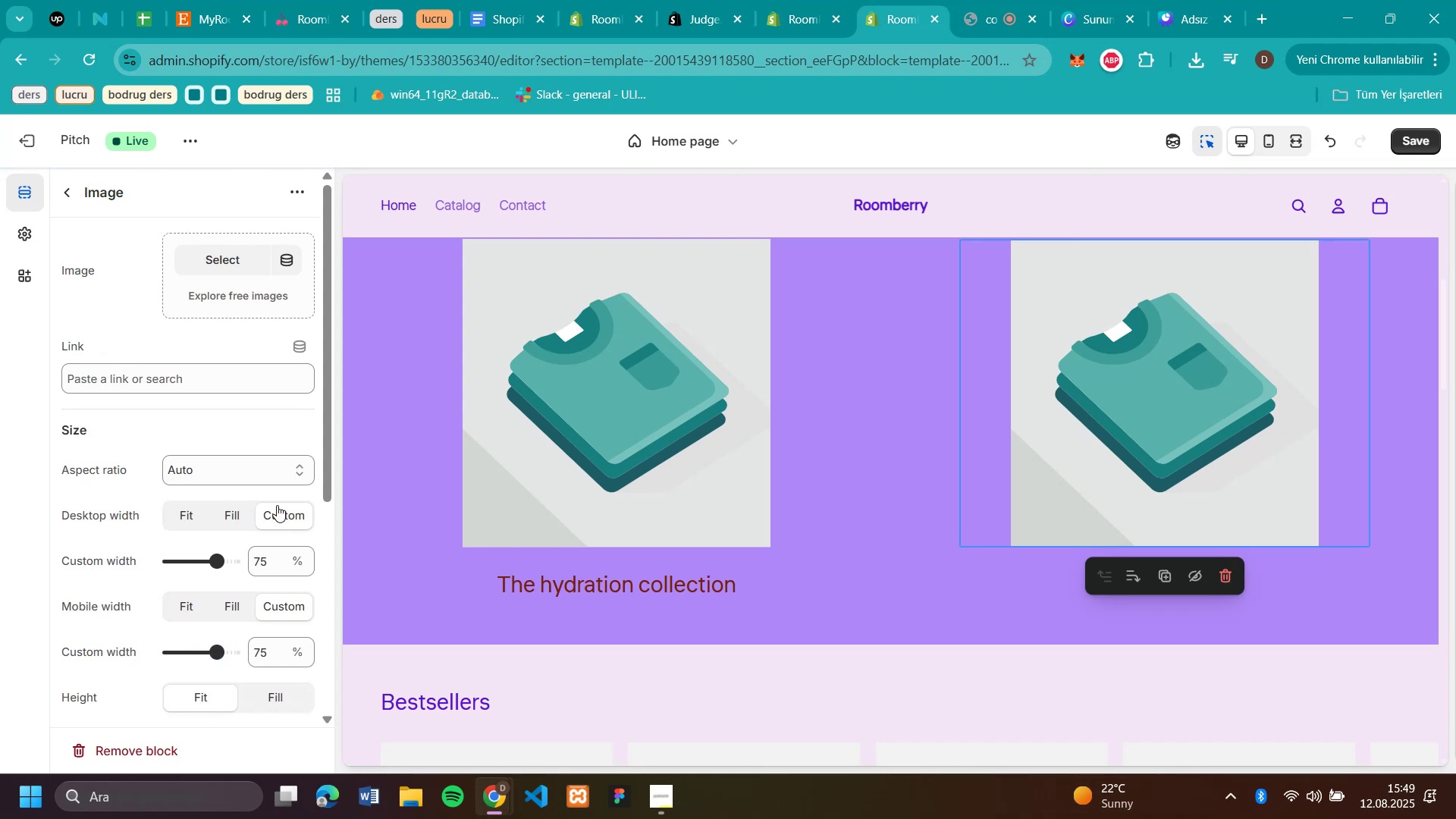 
scroll: coordinate [215, 381], scroll_direction: up, amount: 4.0
 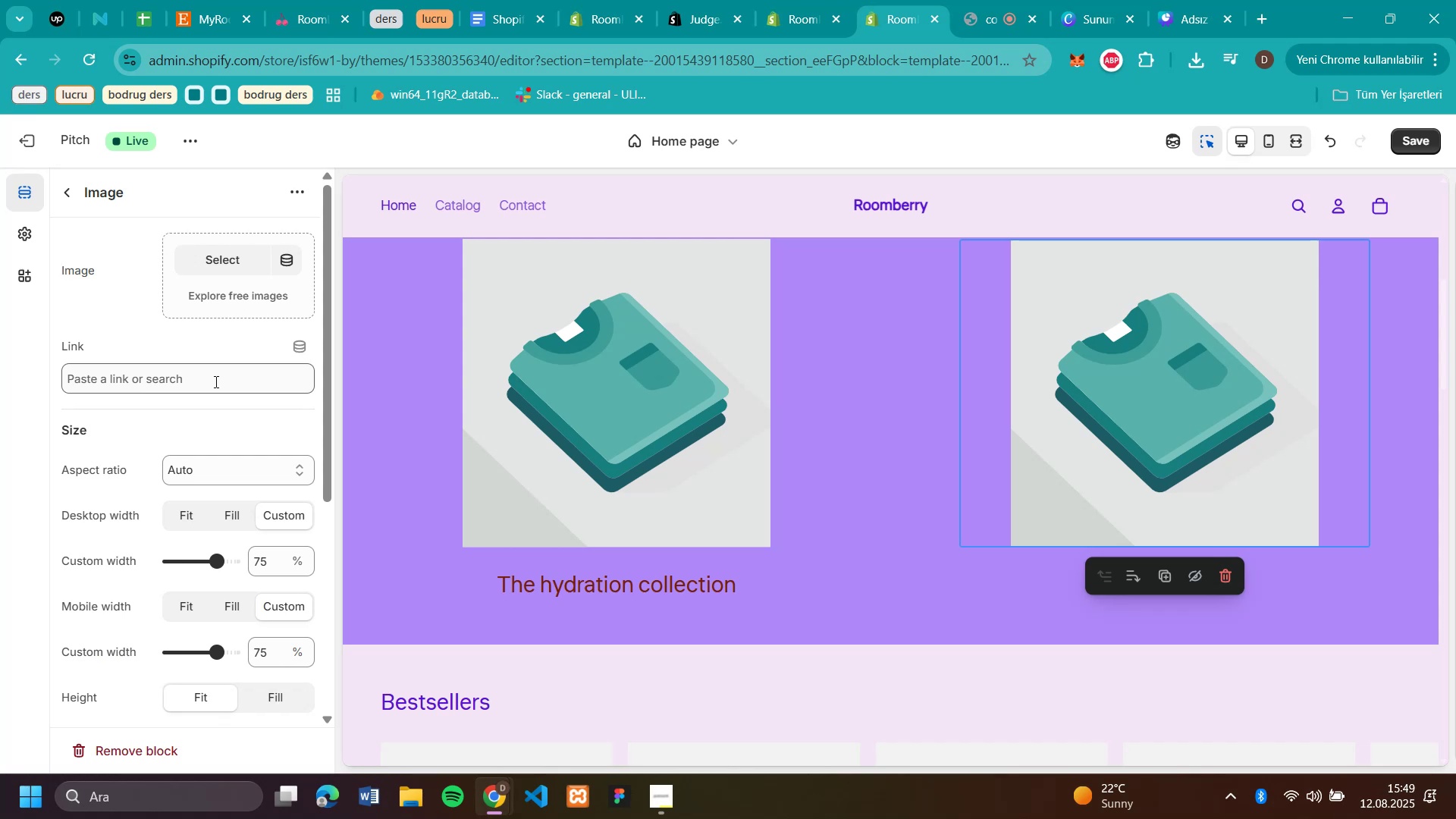 
scroll: coordinate [215, 381], scroll_direction: down, amount: 5.0
 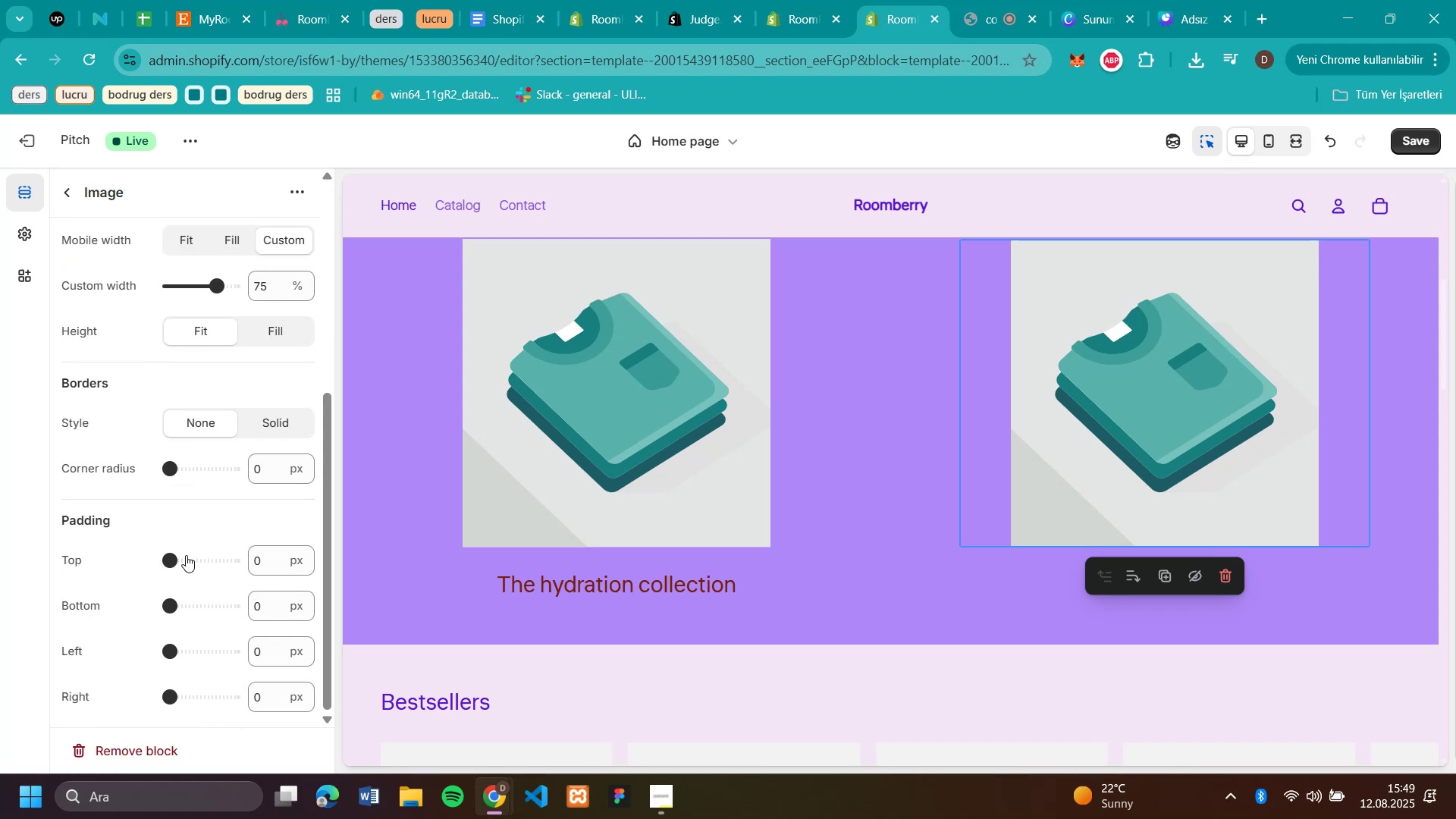 
left_click([184, 555])
 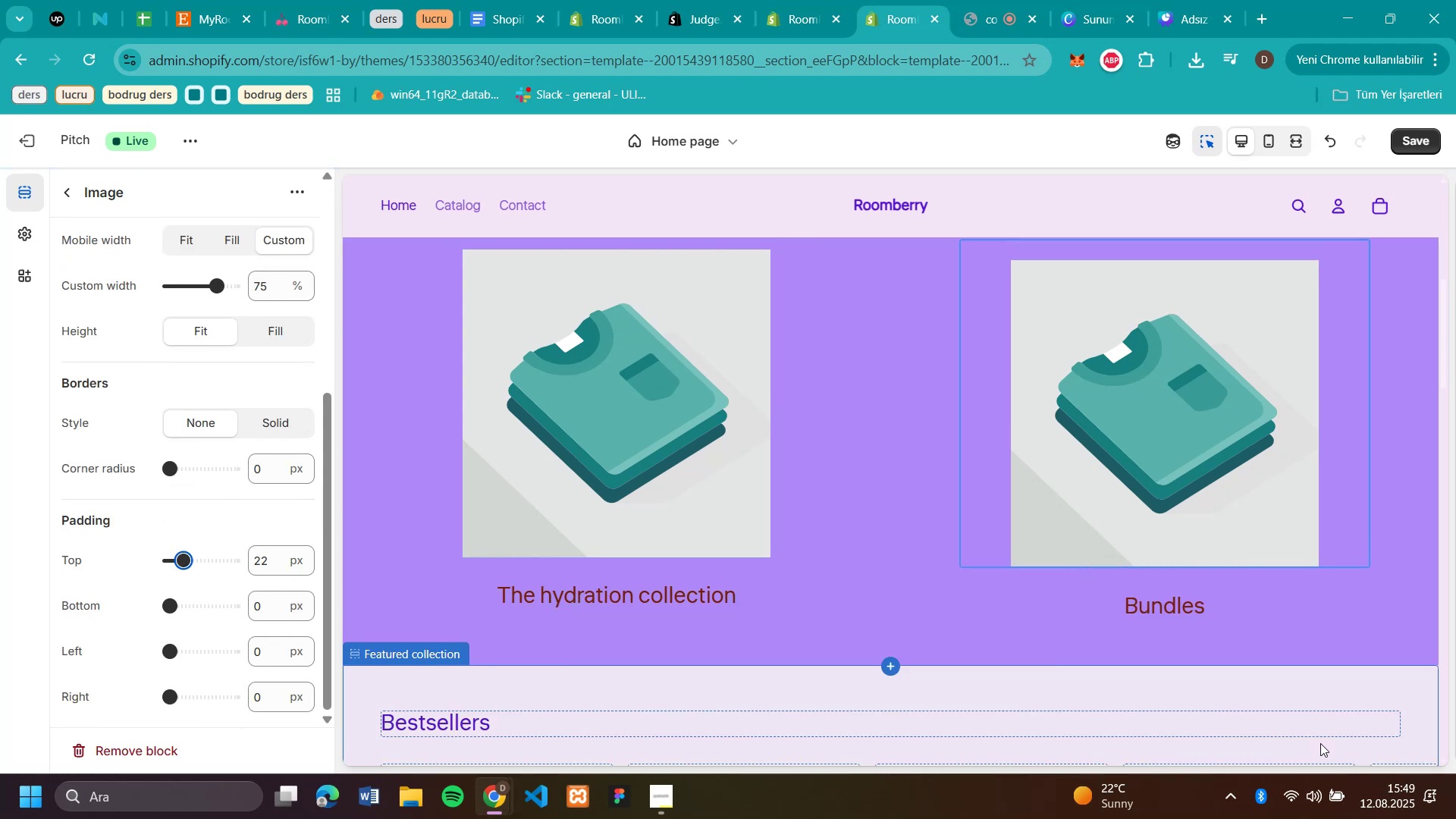 
wait(5.41)
 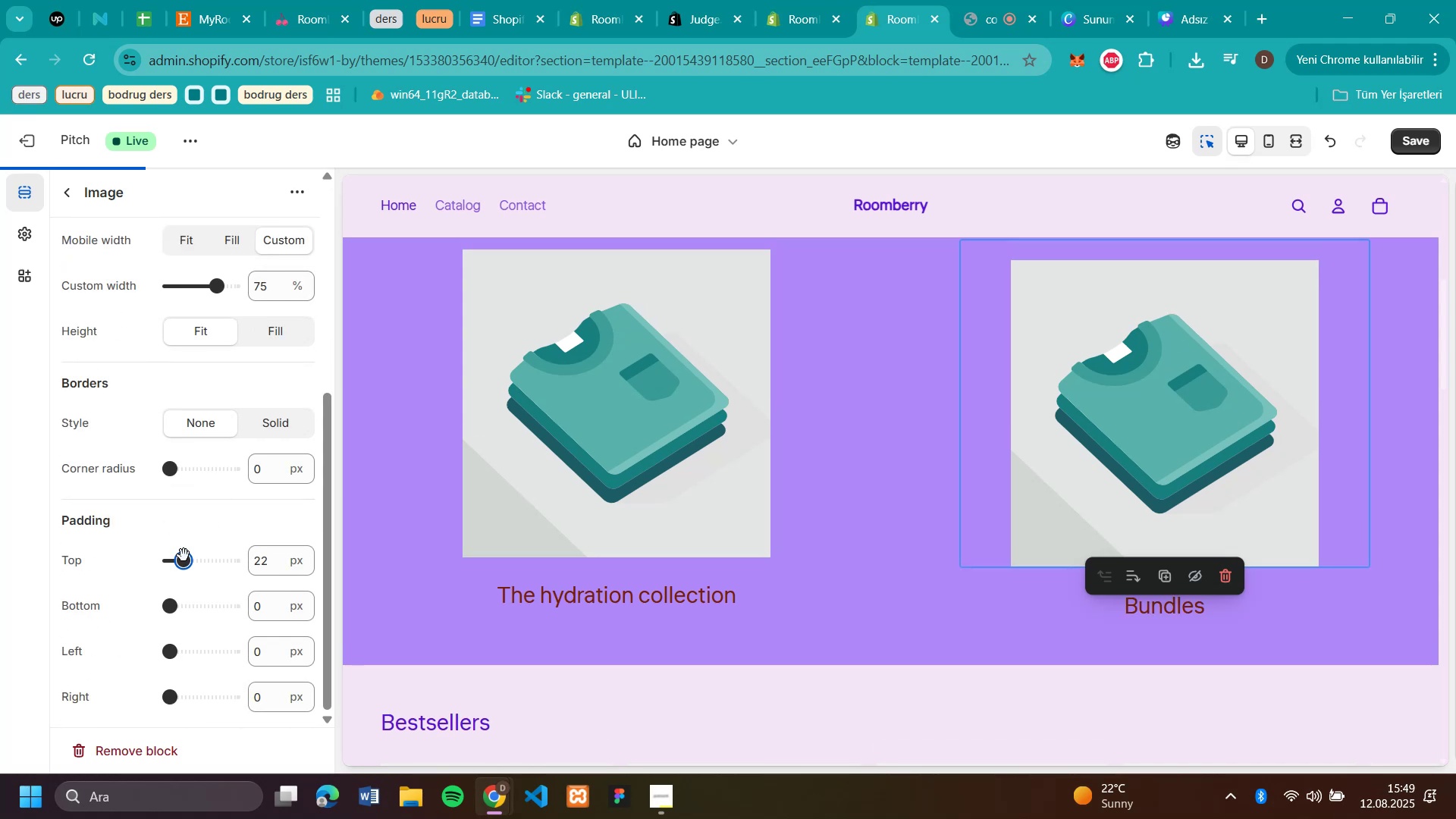 
left_click([853, 460])
 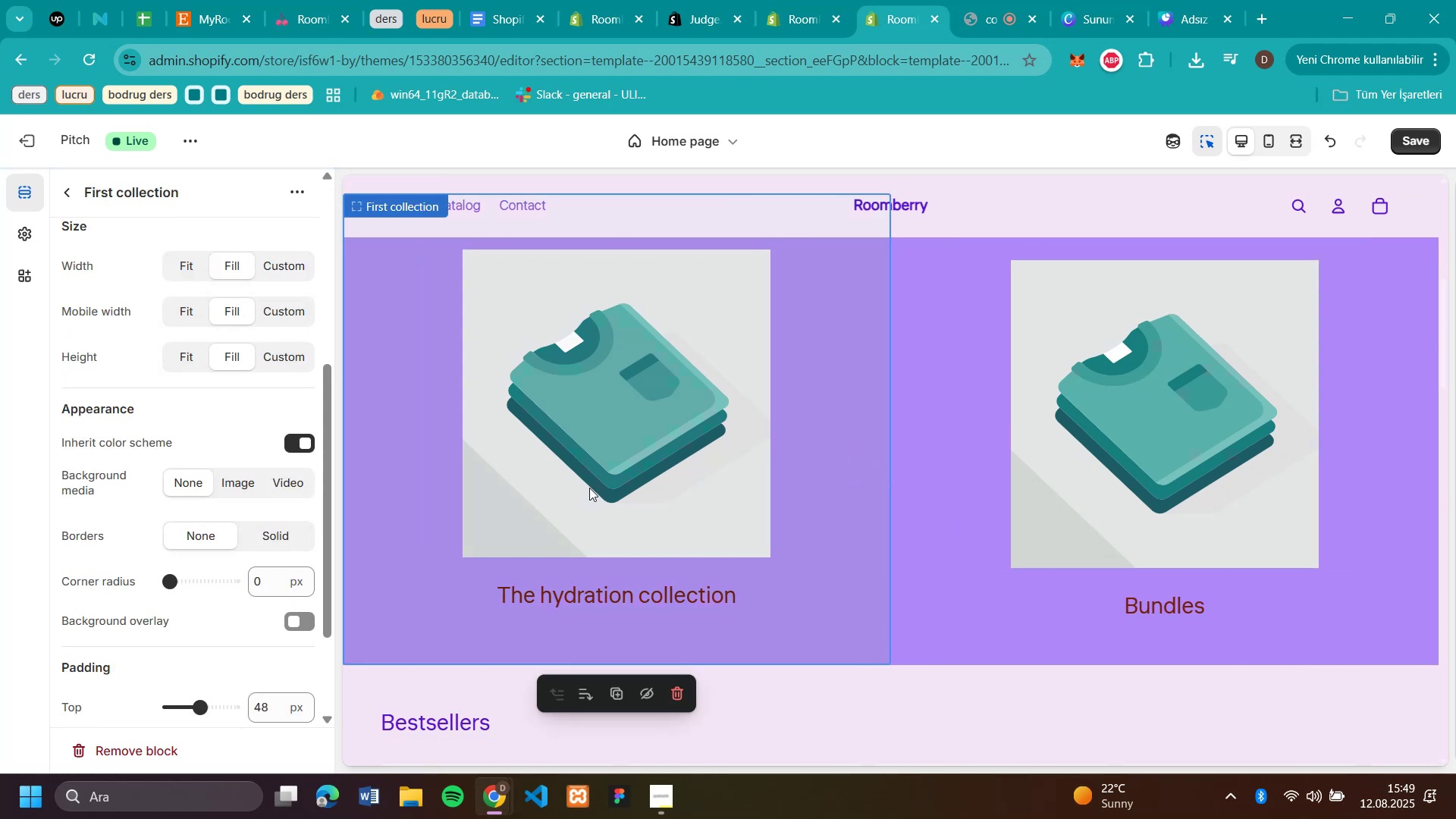 
scroll: coordinate [261, 532], scroll_direction: down, amount: 5.0
 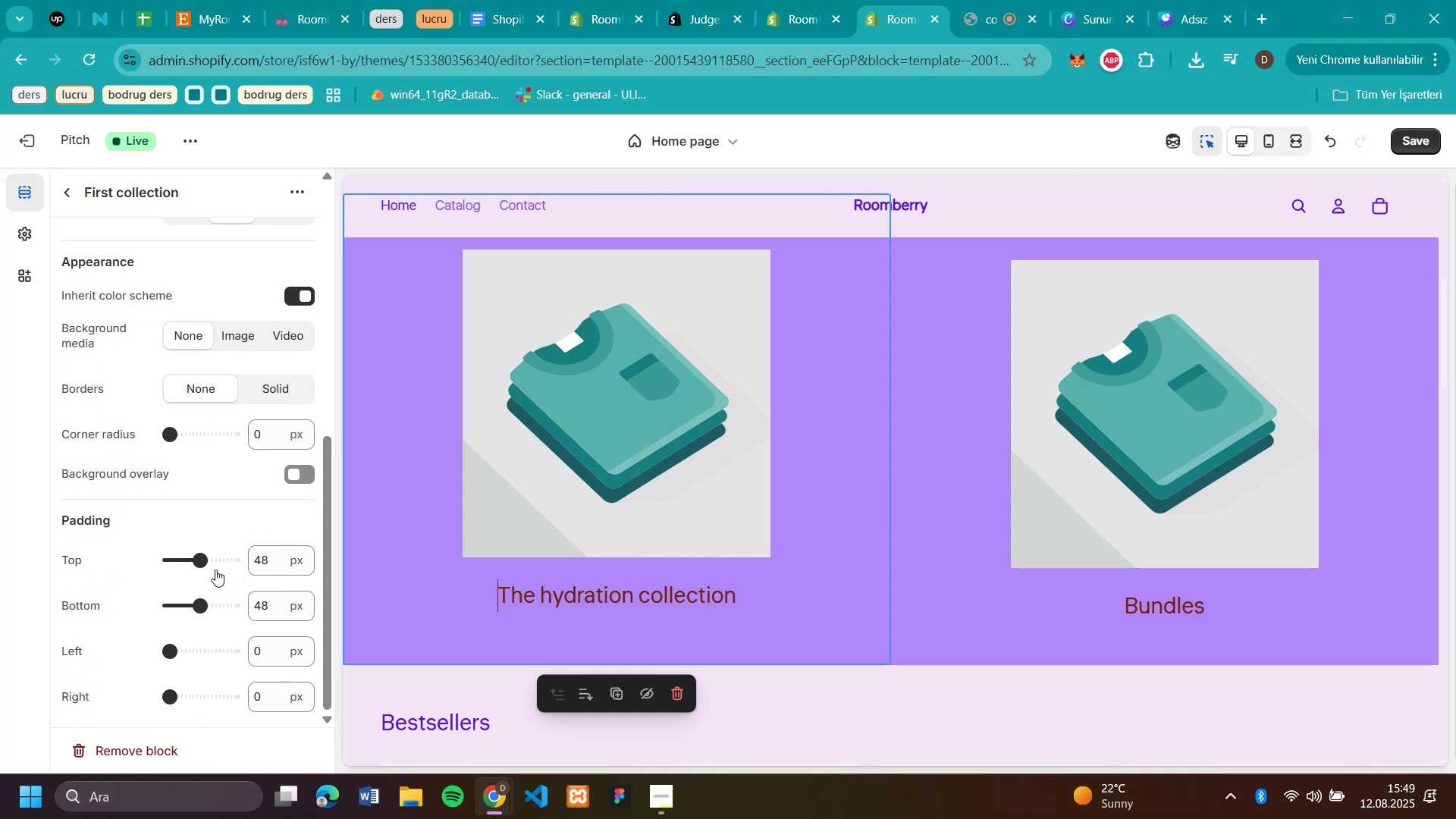 
left_click([192, 560])
 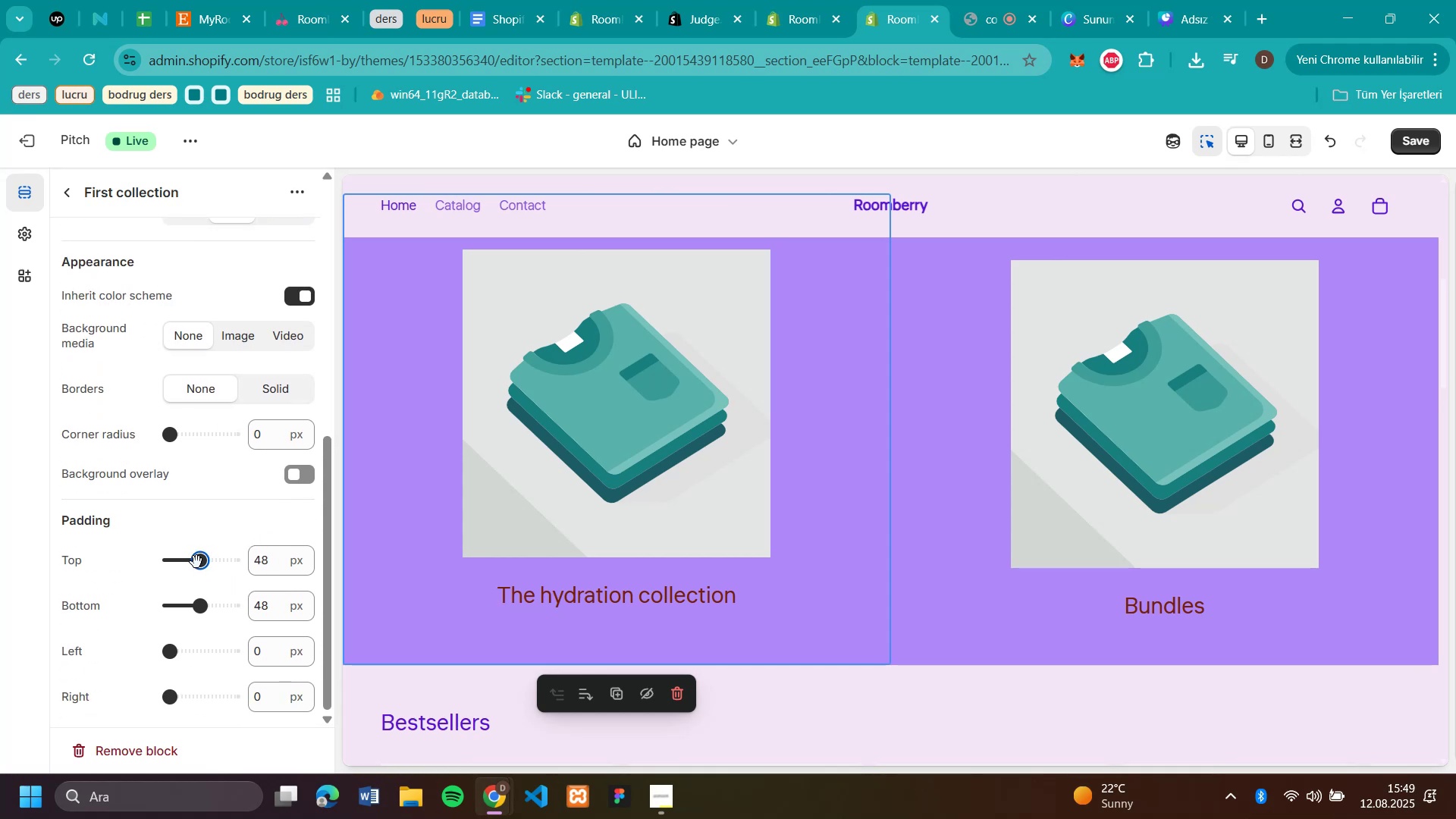 
left_click_drag(start_coordinate=[203, 566], to_coordinate=[182, 566])
 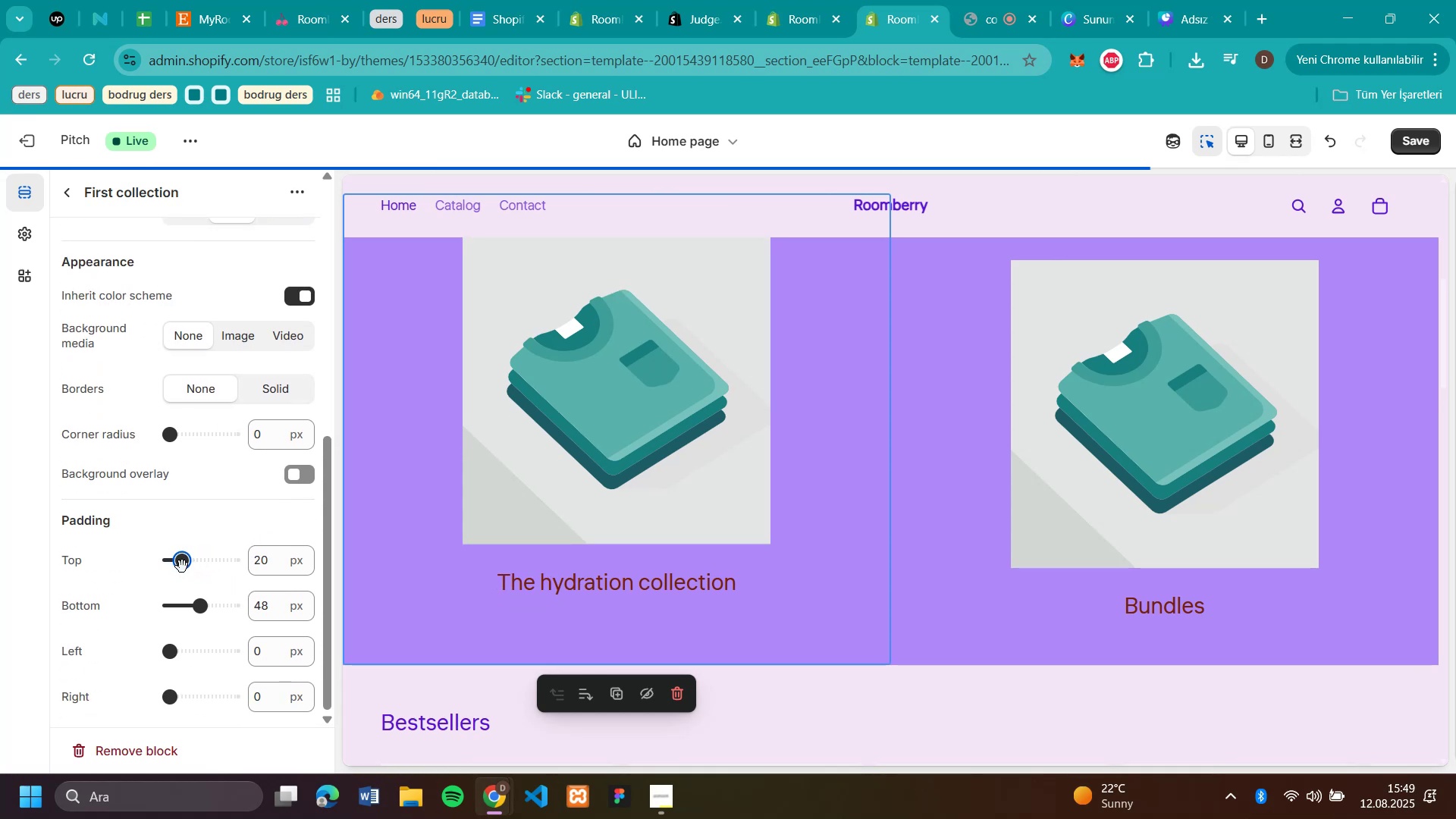 
left_click_drag(start_coordinate=[182, 566], to_coordinate=[196, 566])
 